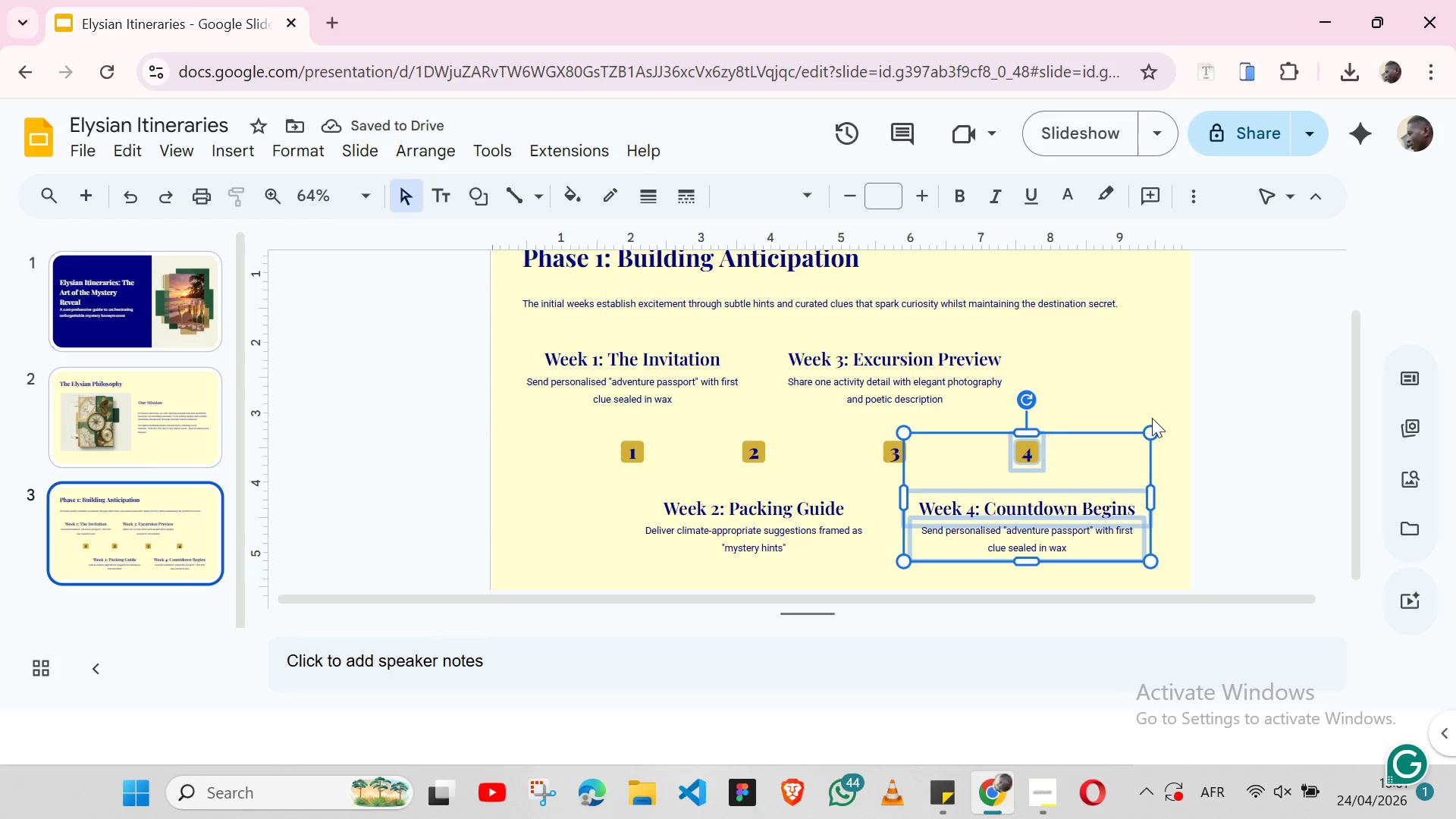 
left_click([1169, 428])
 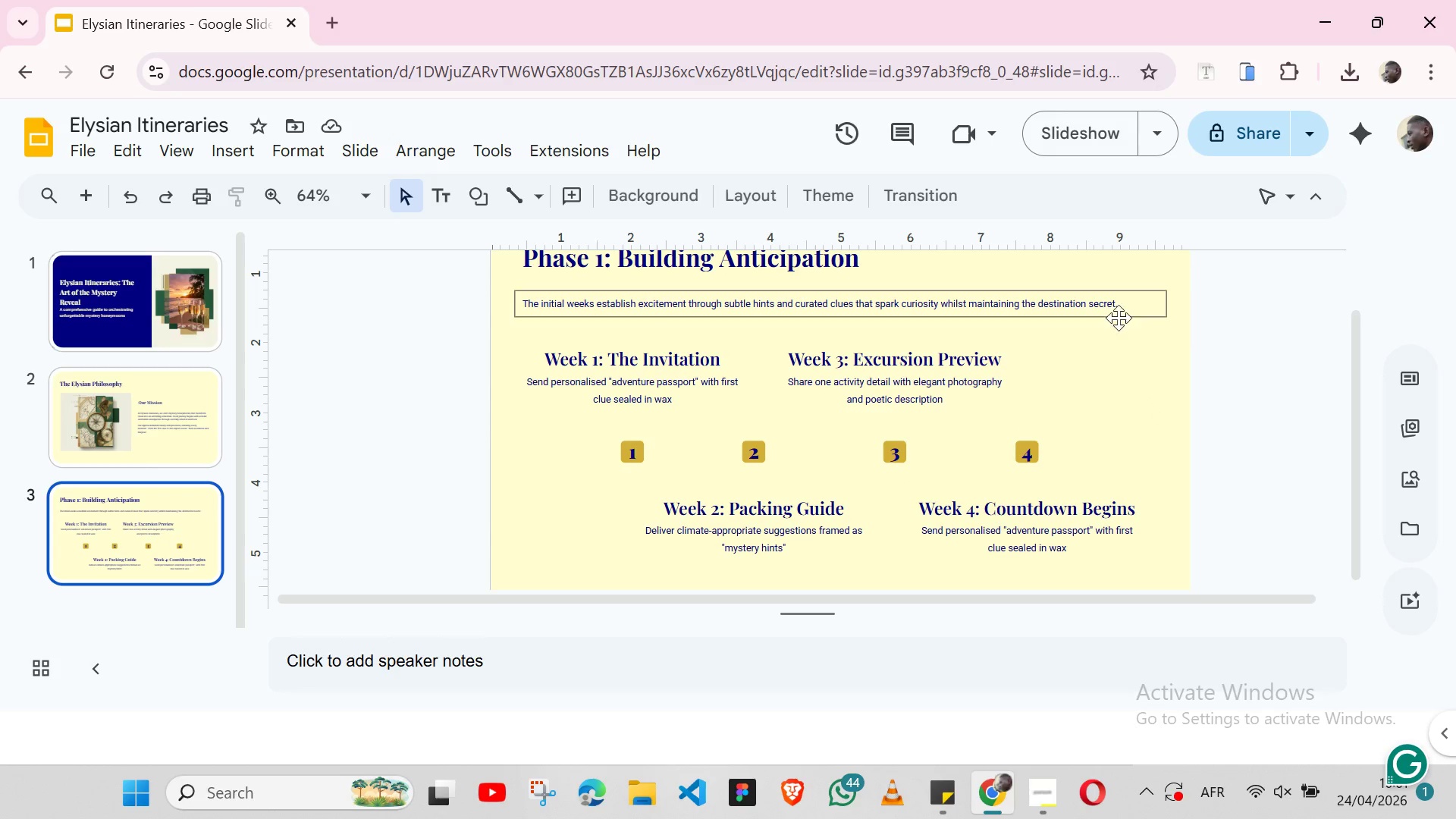 
left_click([1138, 315])
 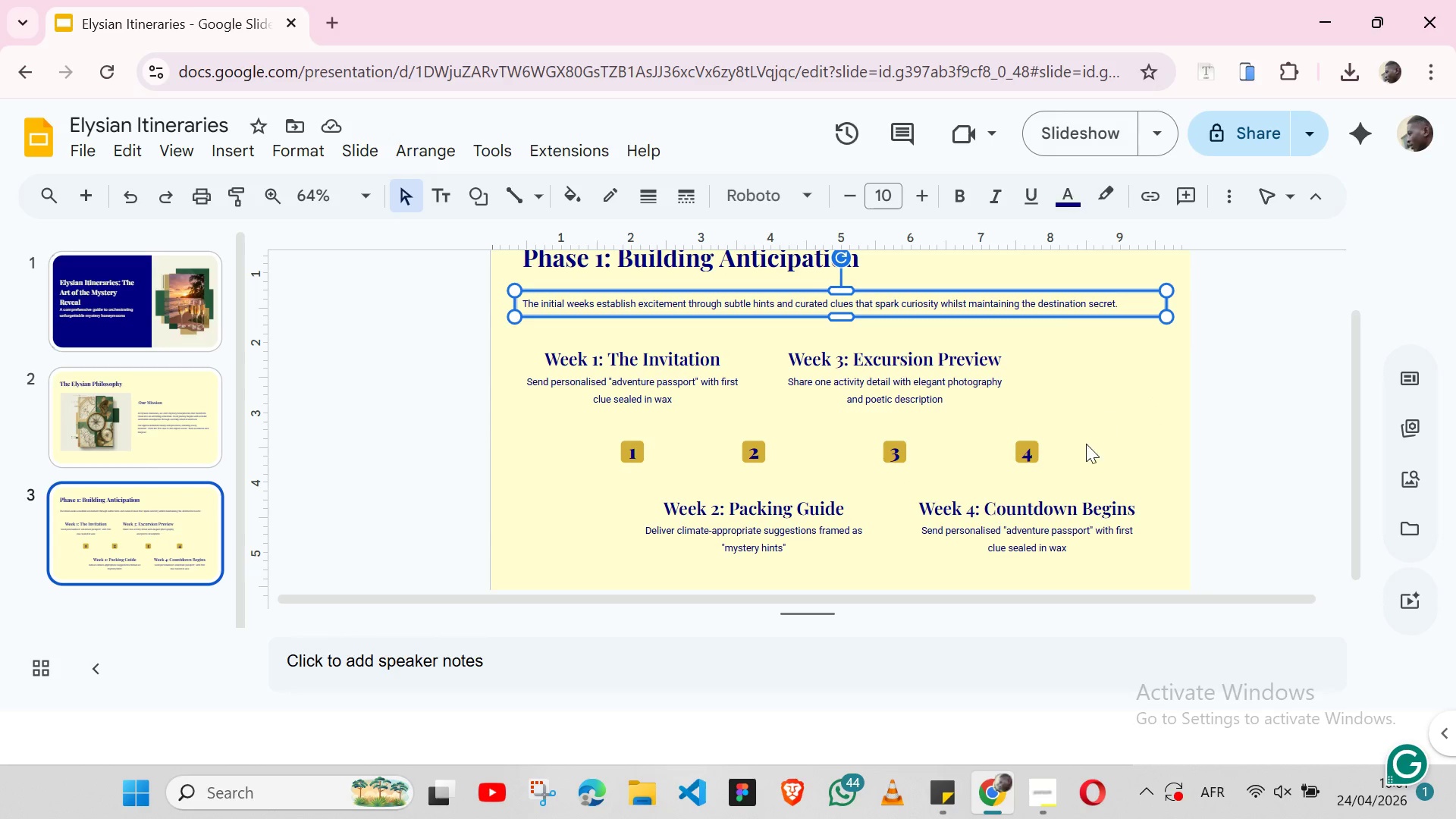 
left_click([1098, 451])
 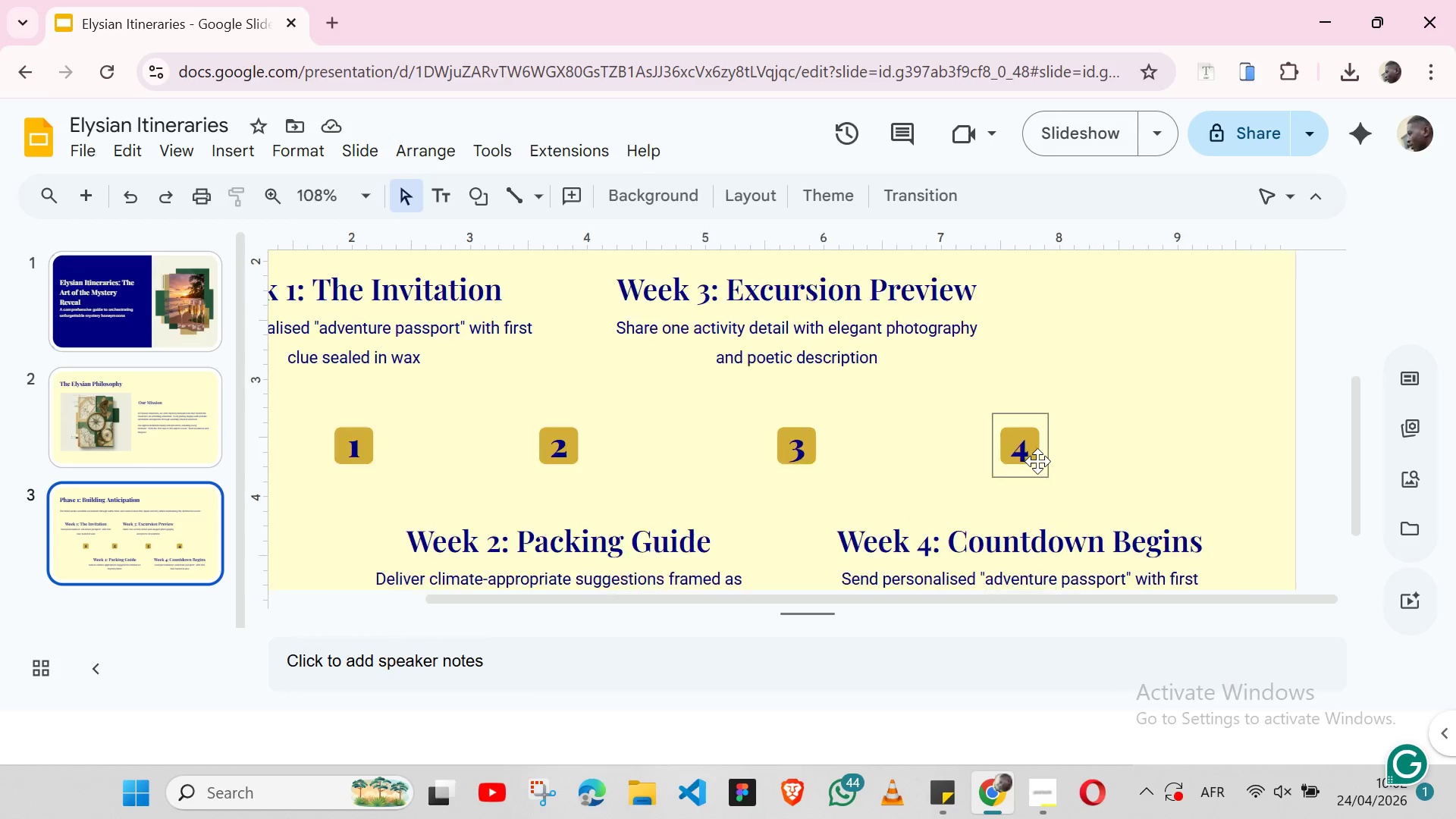 
wait(5.02)
 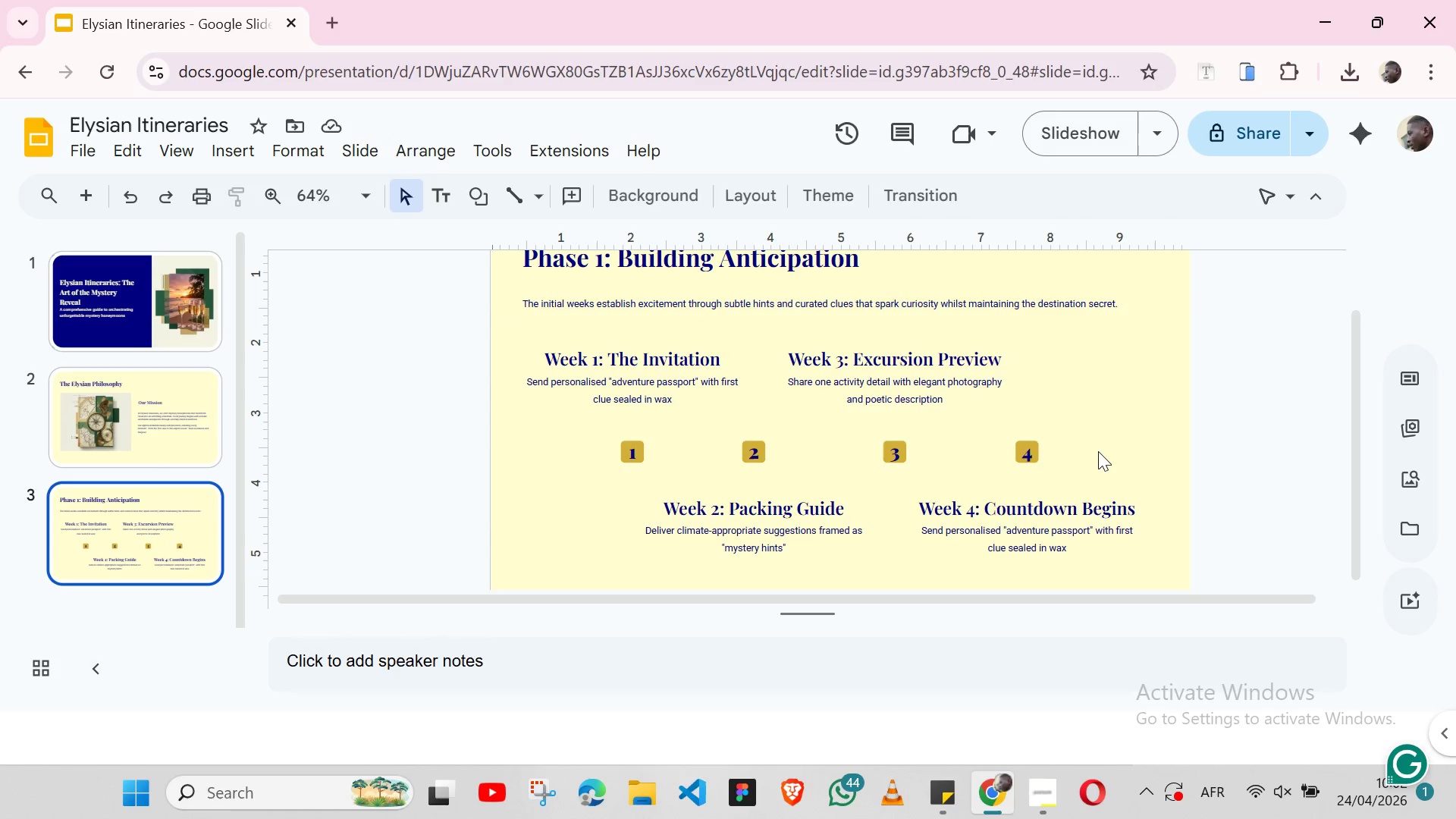 
left_click([1028, 463])
 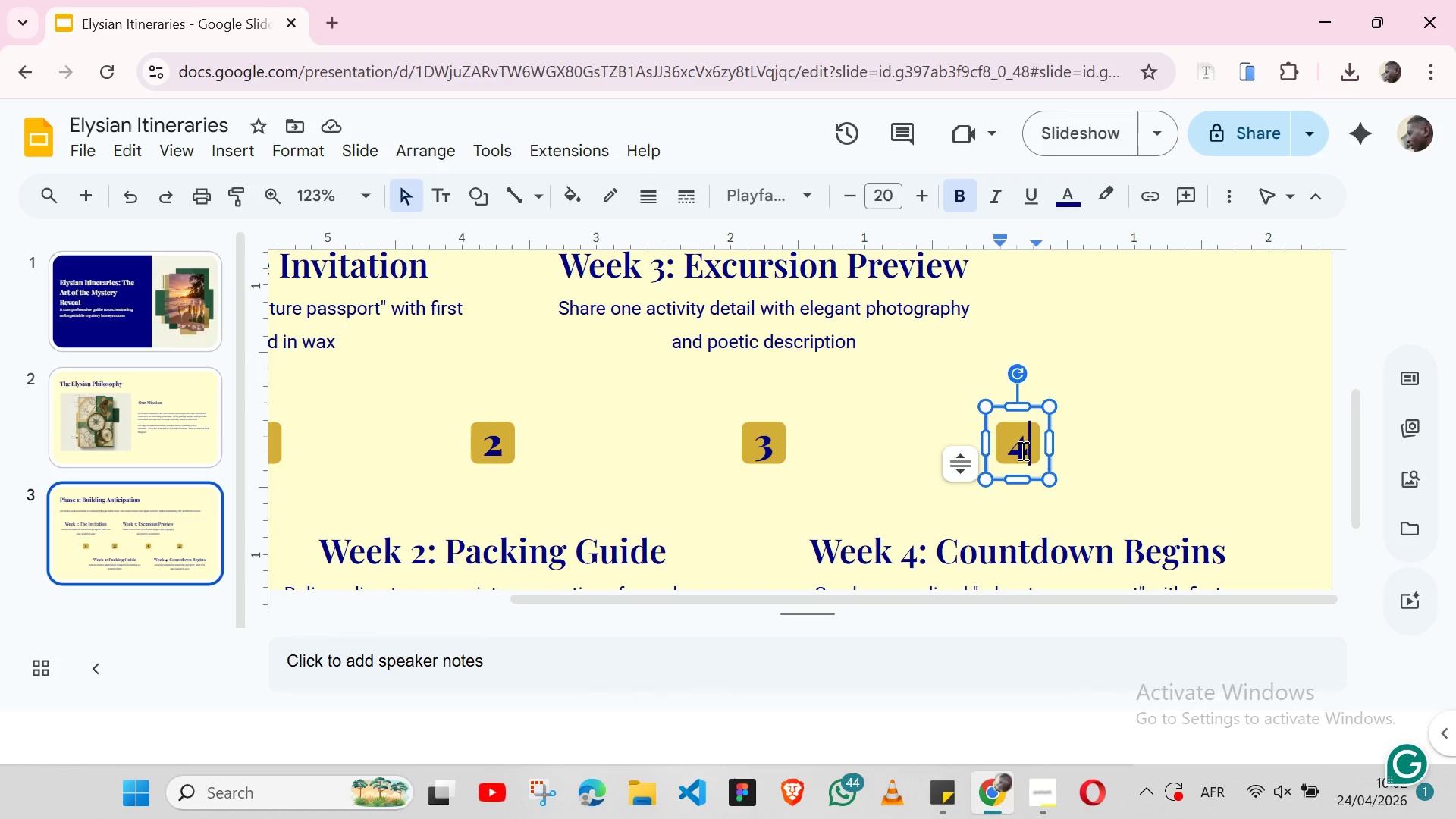 
double_click([1021, 450])
 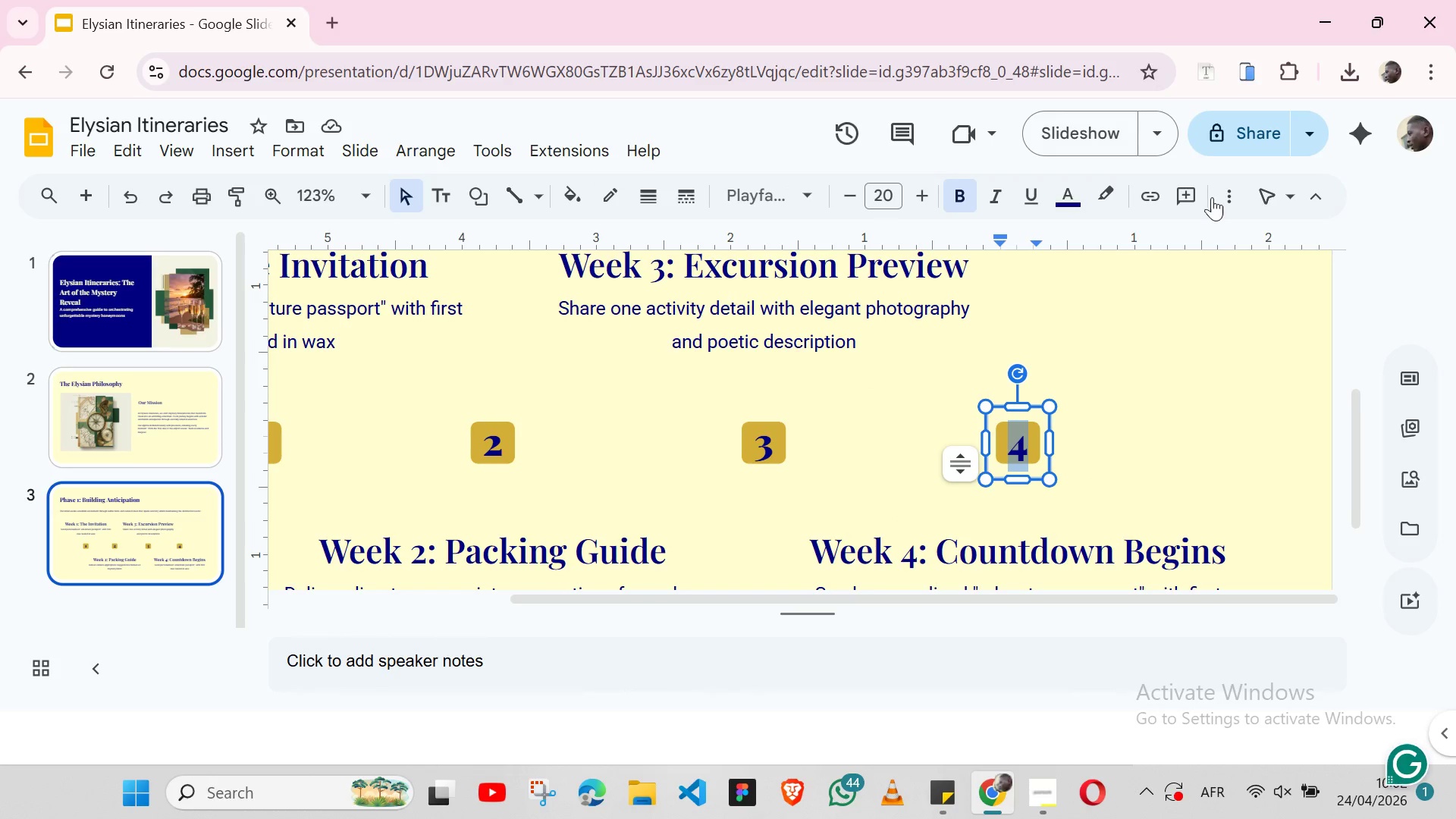 
left_click([1222, 197])
 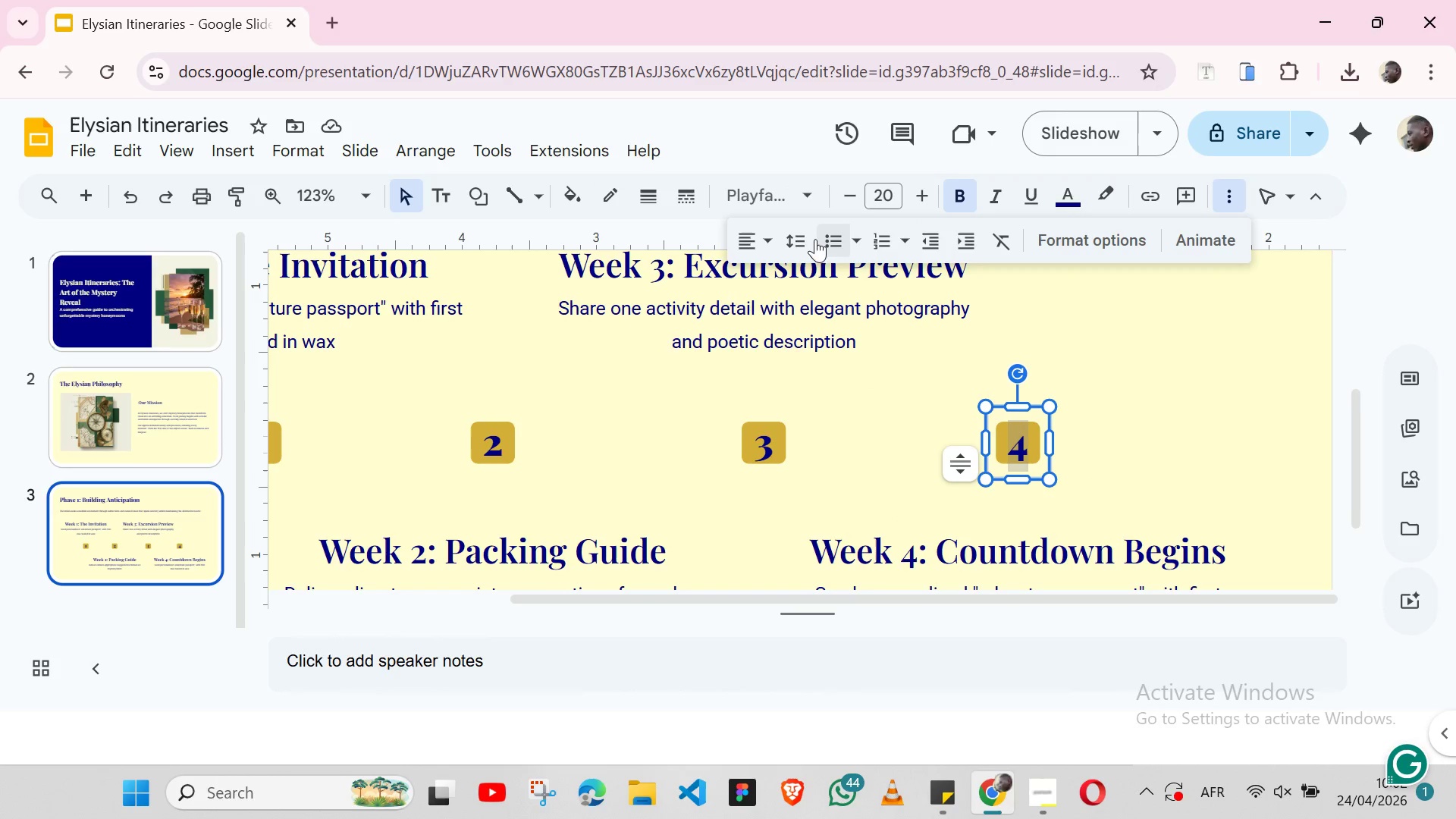 
left_click([807, 241])
 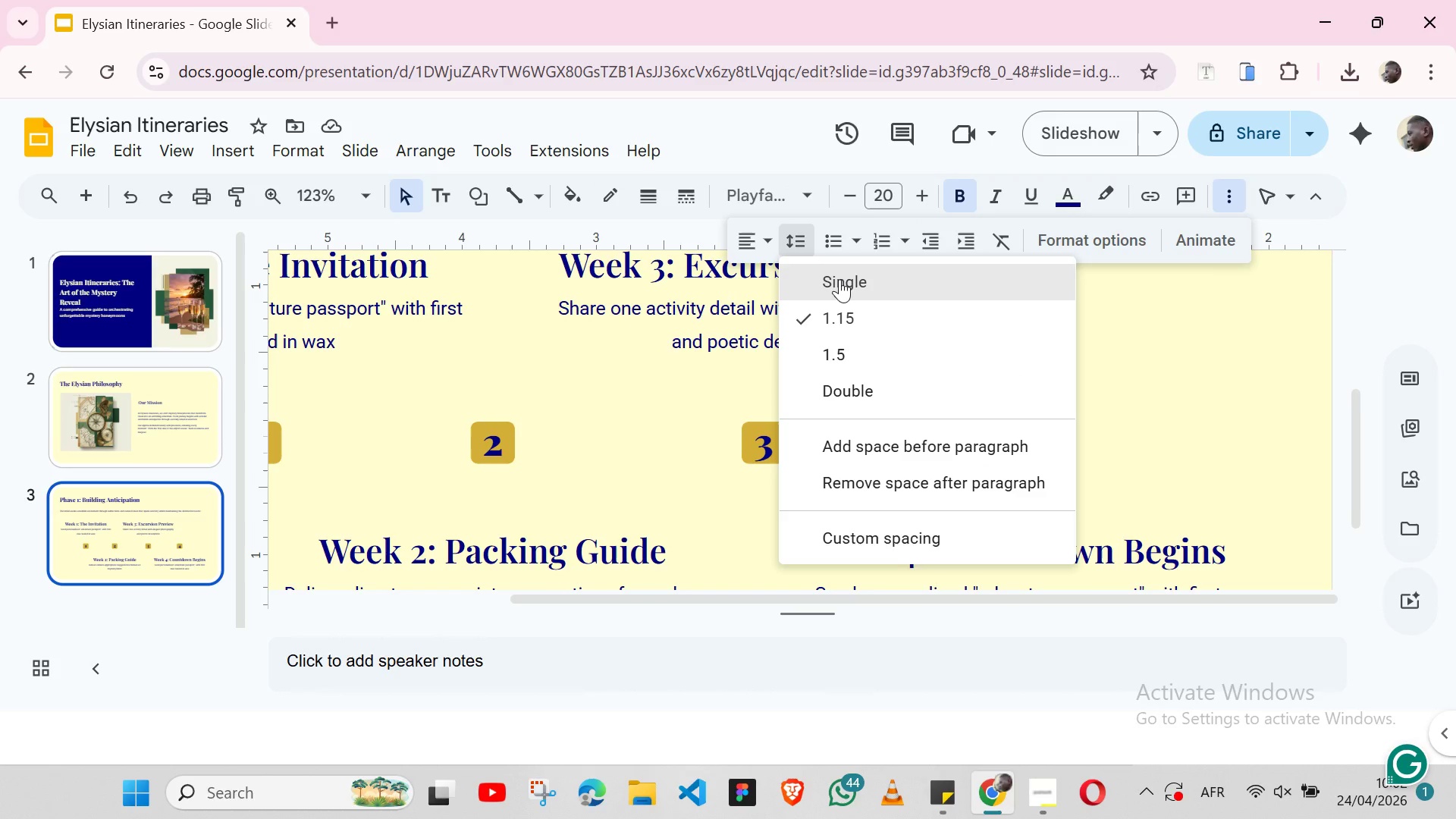 
left_click([839, 279])
 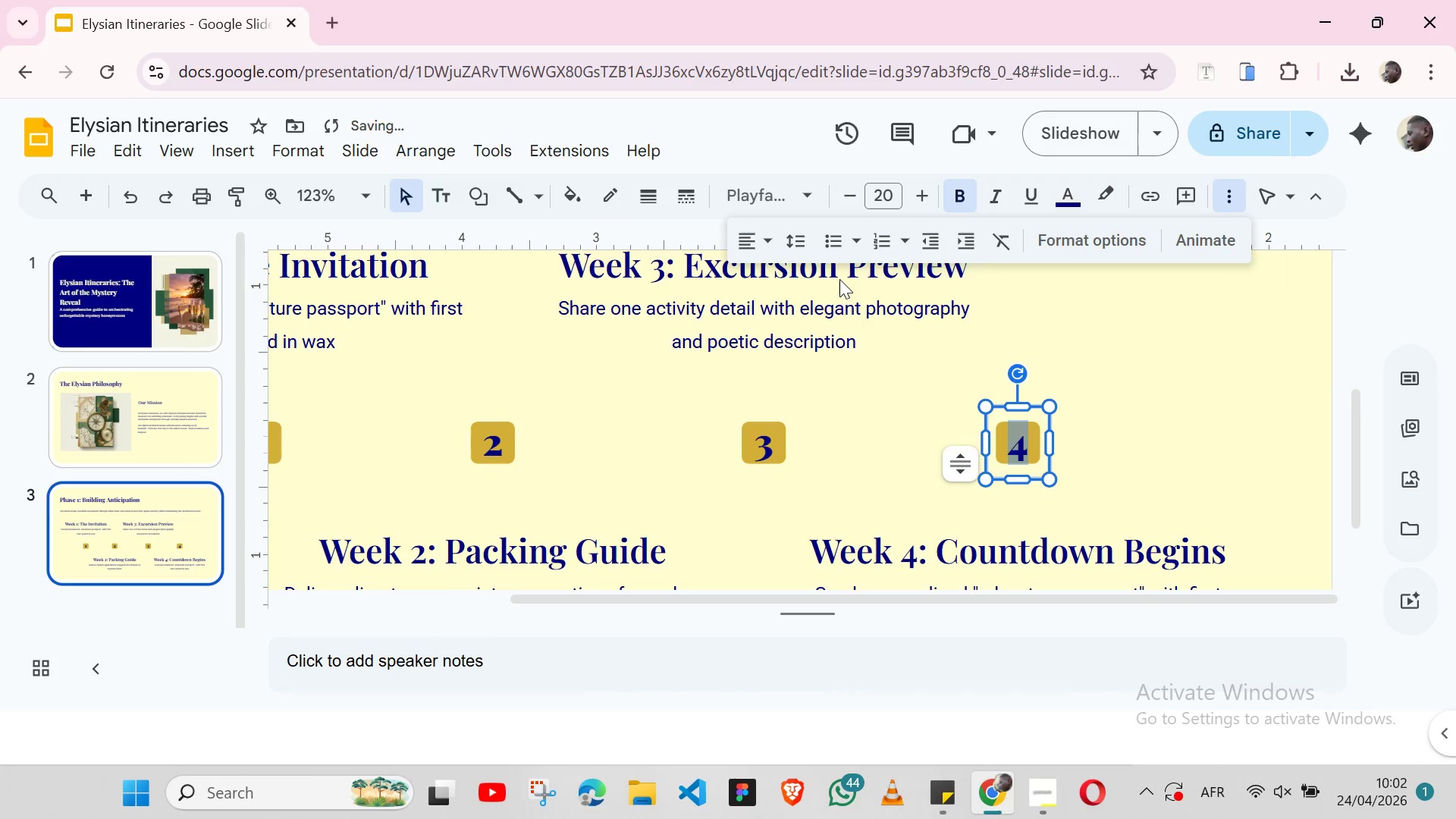 
key(Control+Z)
 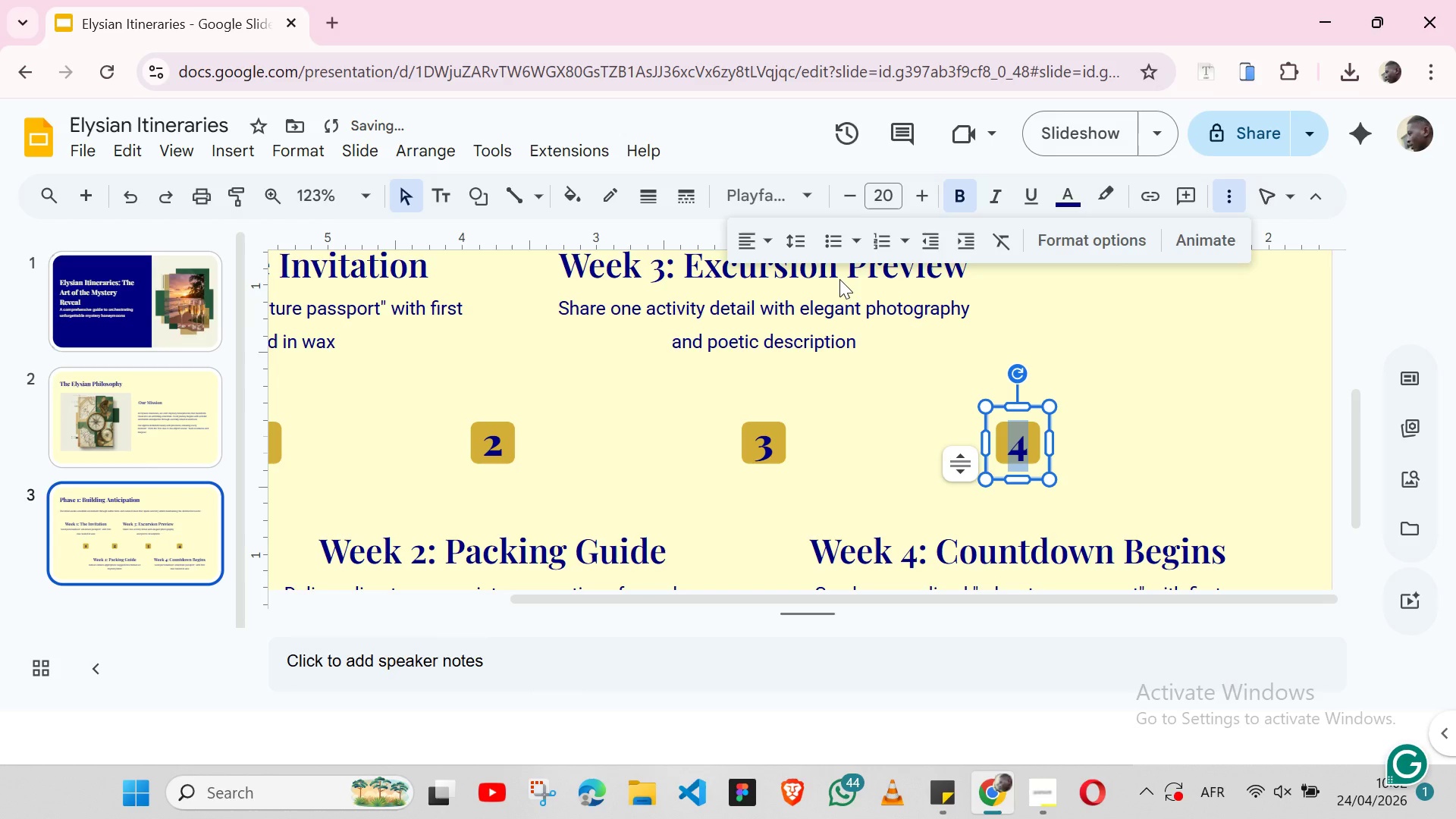 
key(Control+Y)
 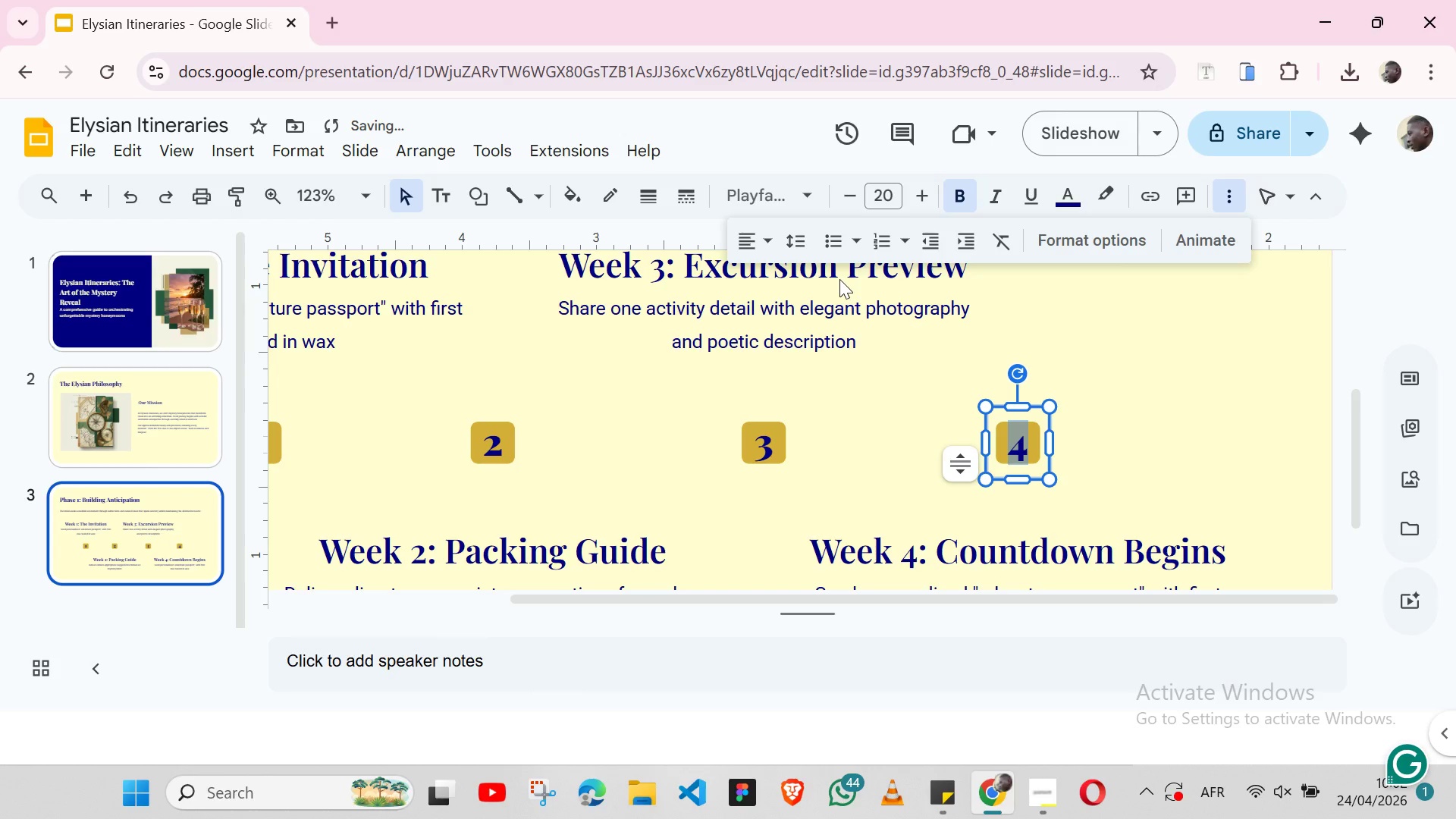 
key(Control+Z)
 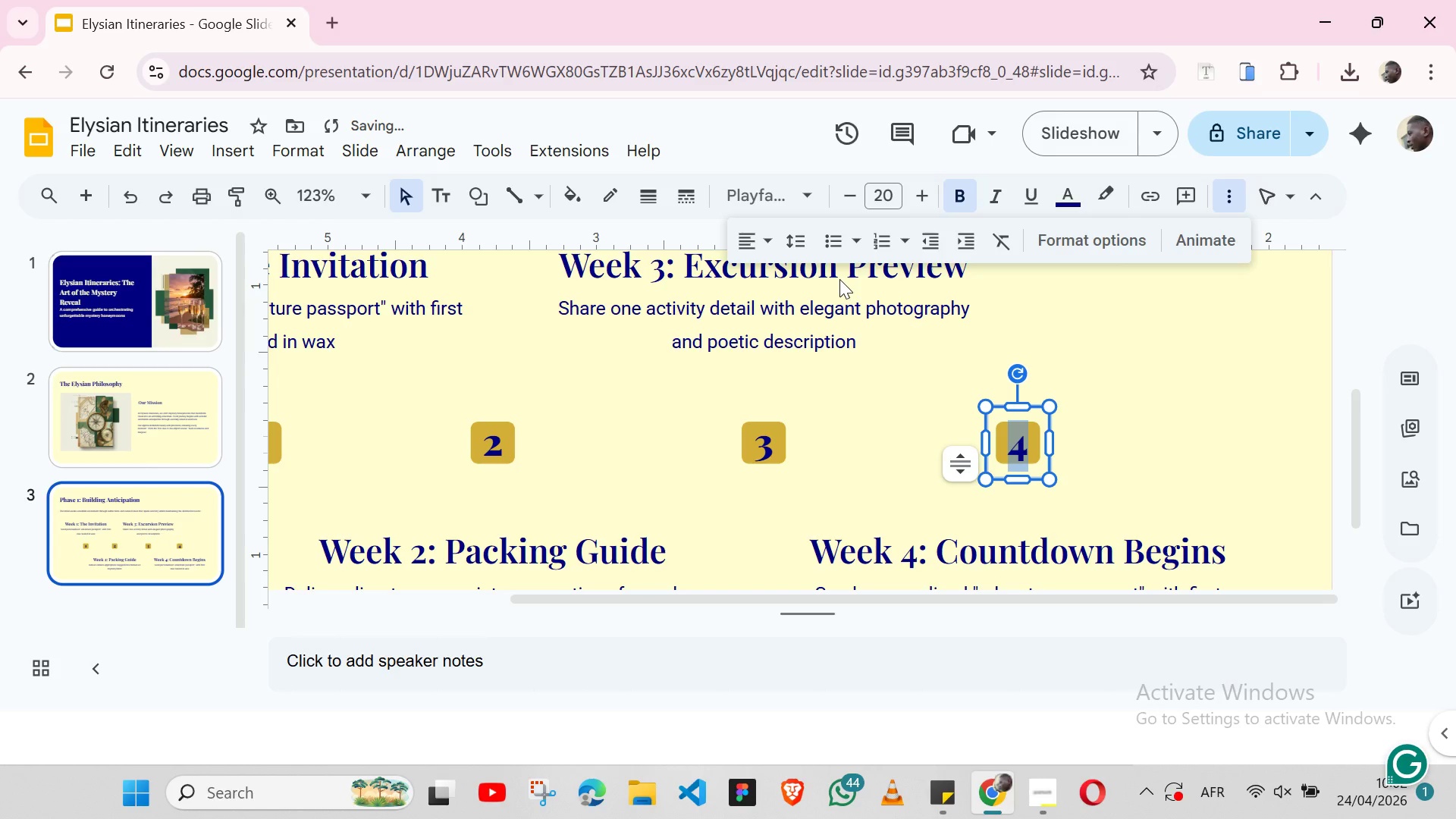 
hold_key(key=ControlLeft, duration=0.97)
 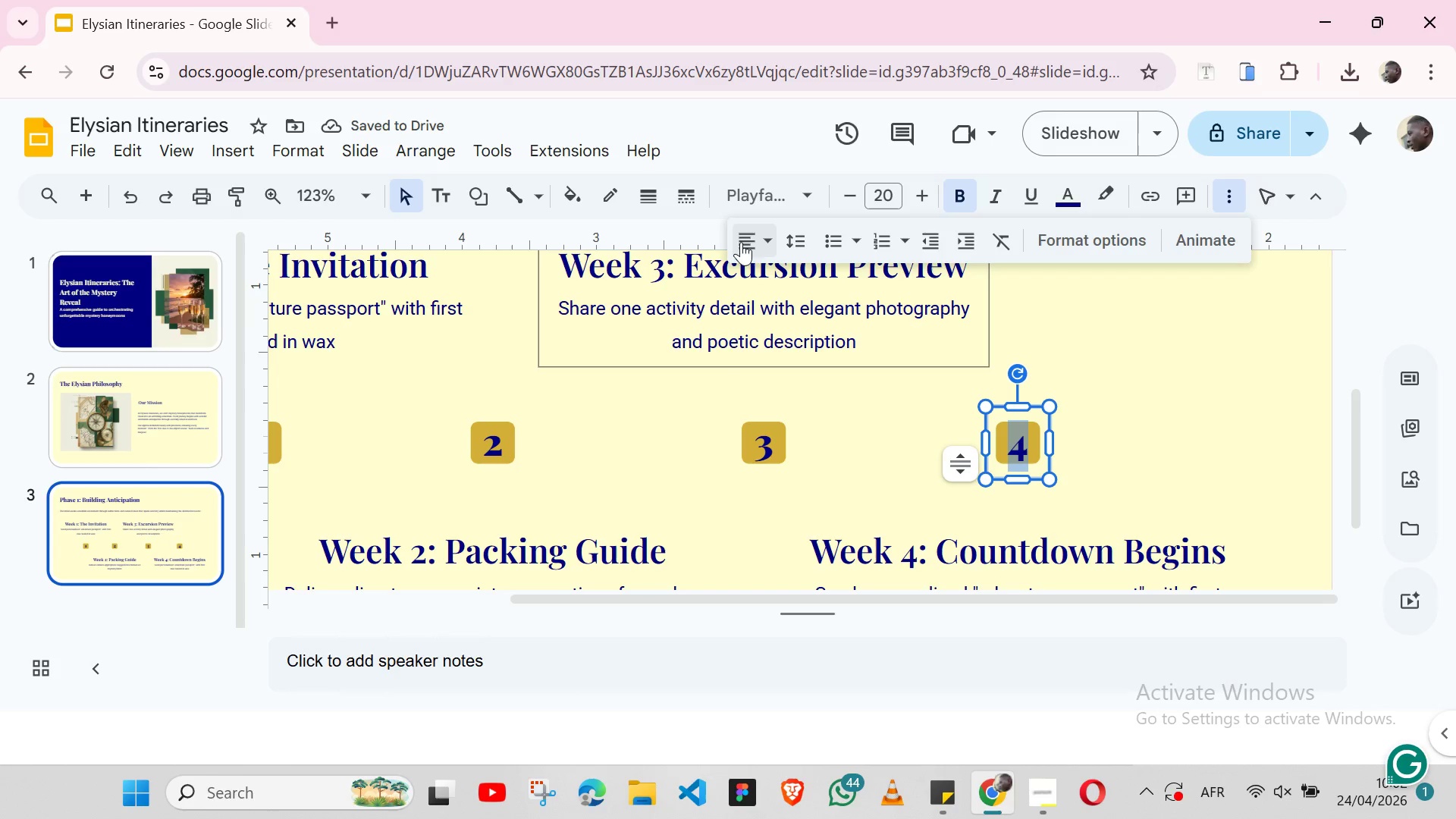 
left_click([763, 242])
 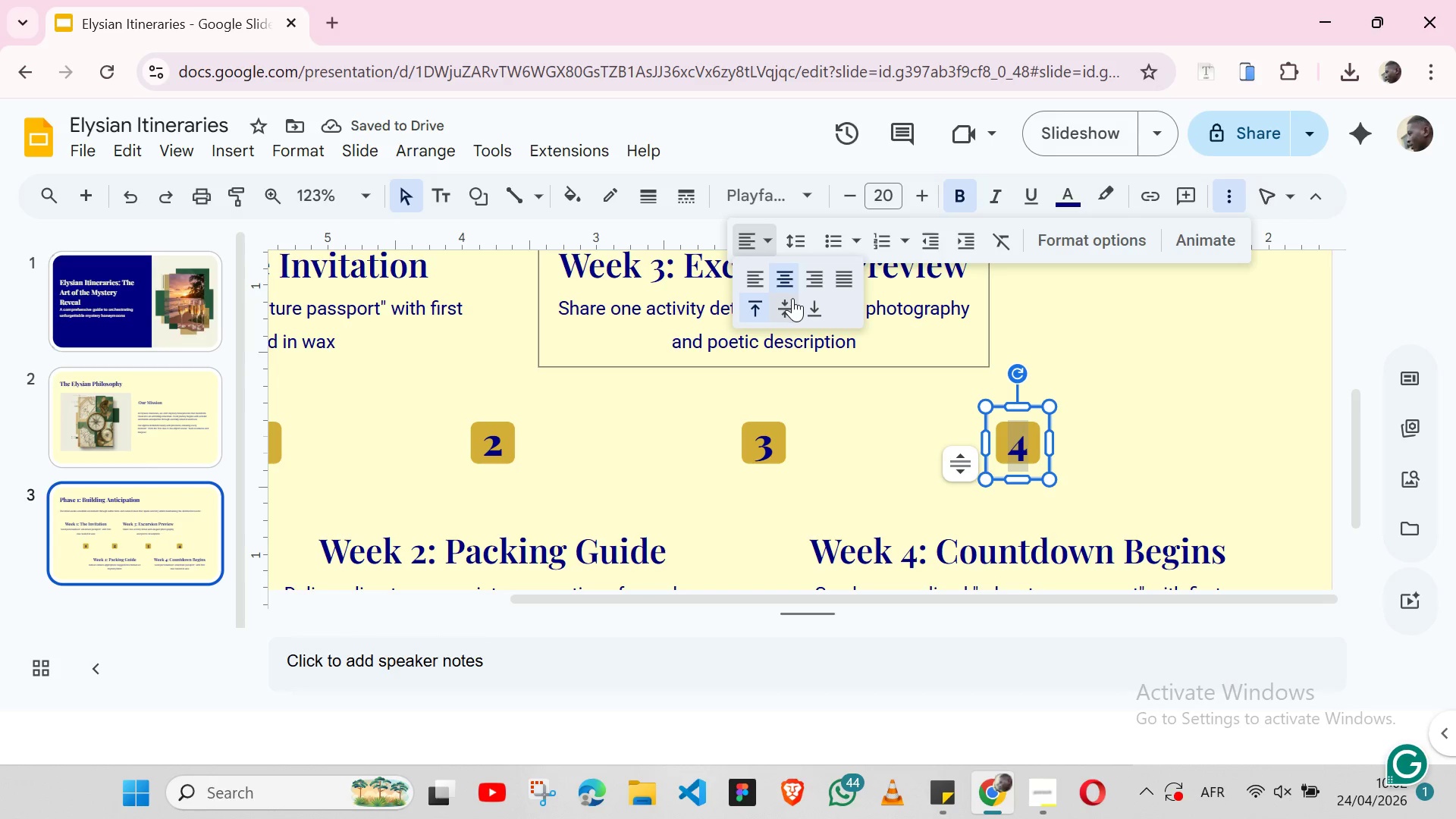 
left_click([792, 298])
 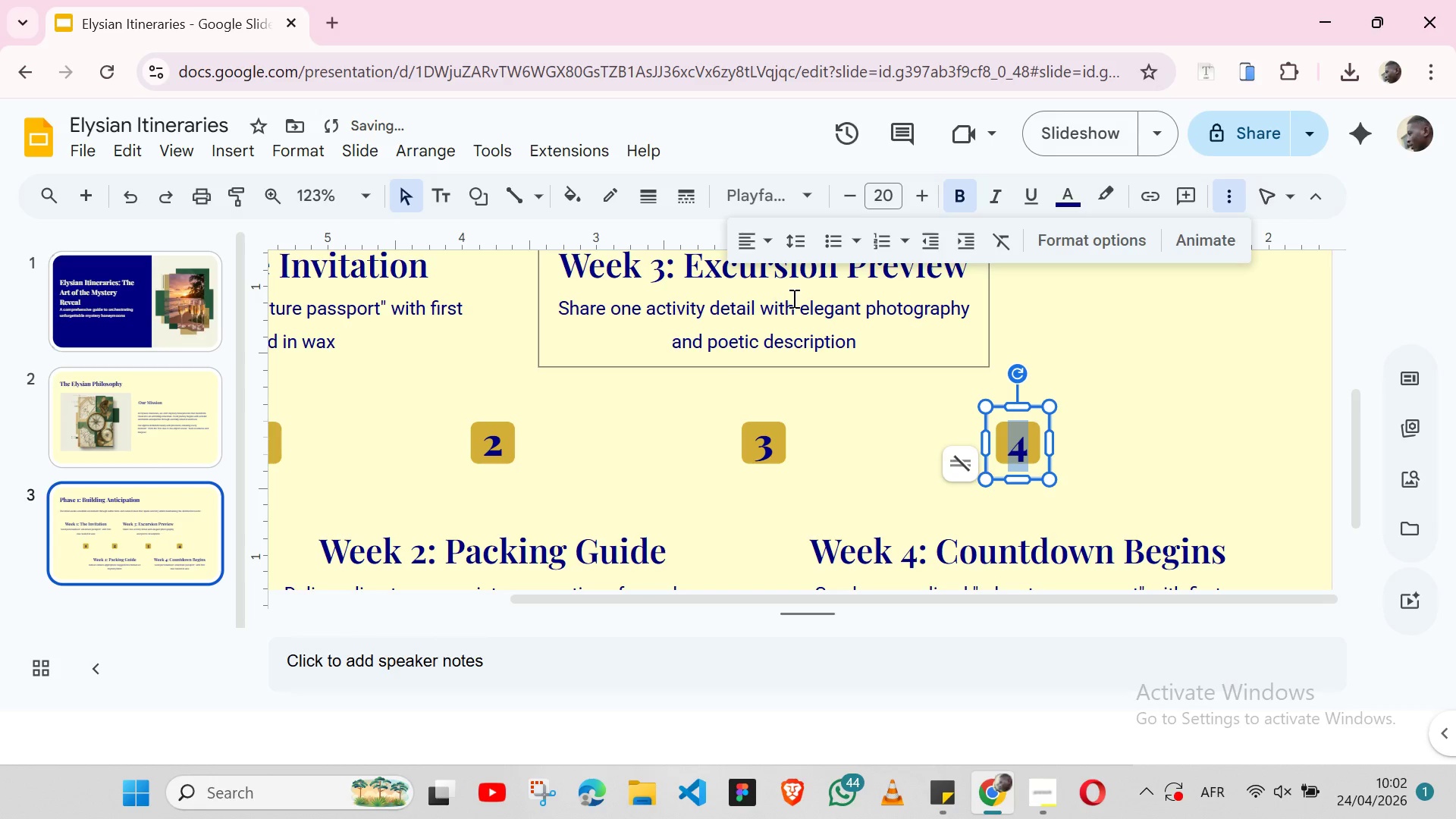 
key(Control+Z)
 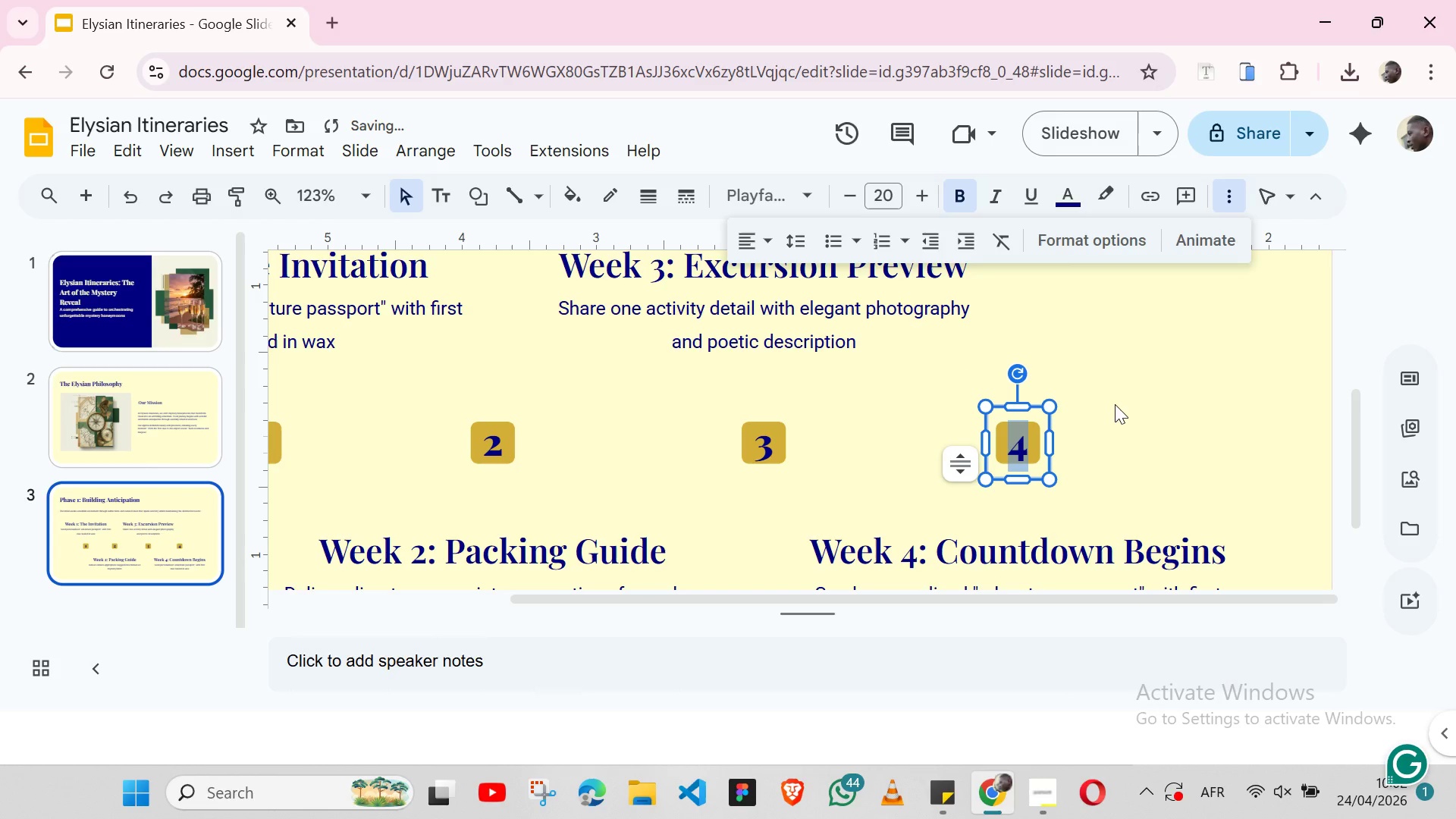 
left_click([1115, 404])
 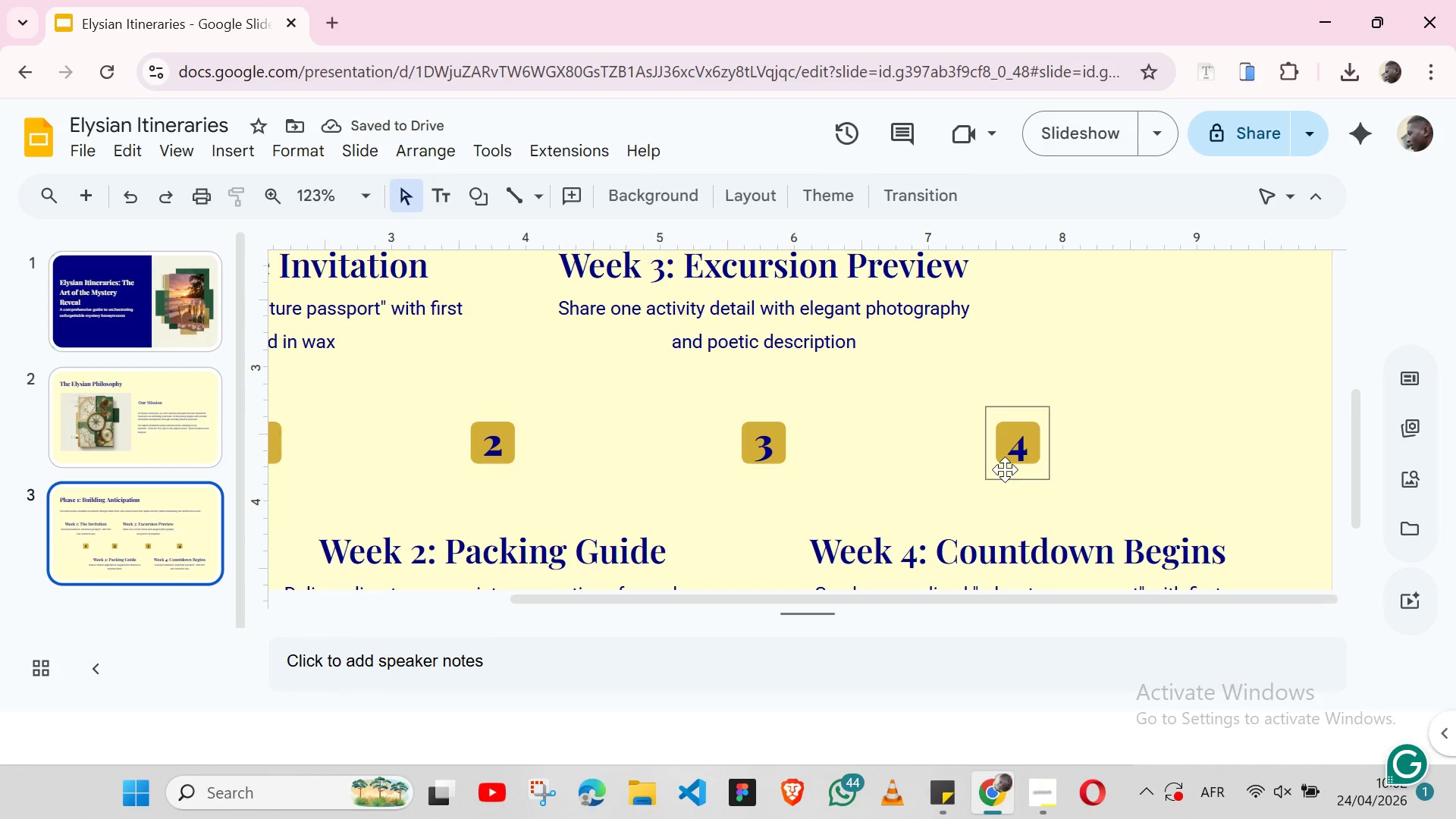 
left_click([991, 480])
 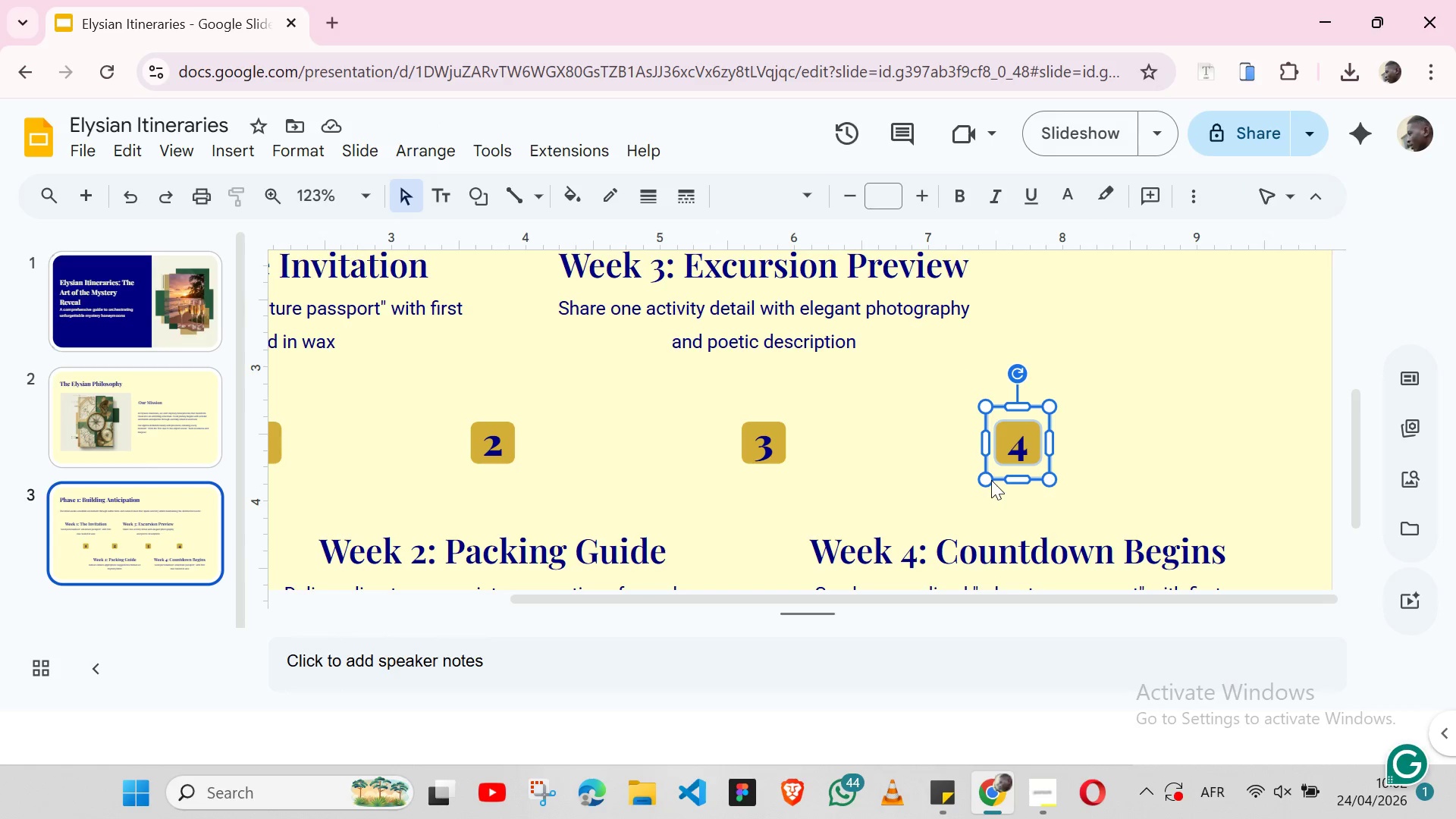 
hold_key(key=ShiftLeft, duration=0.34)
 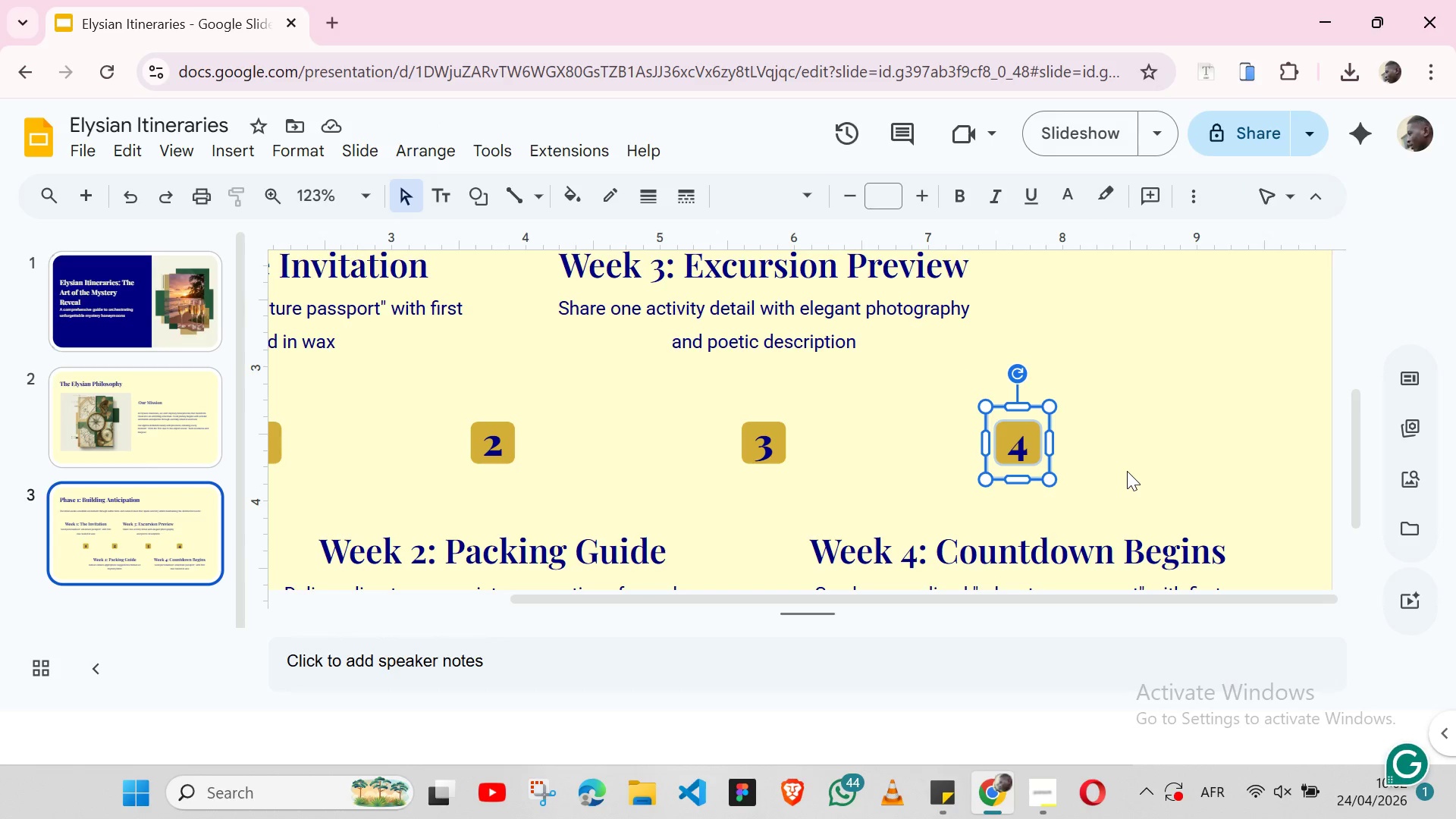 
left_click([1127, 471])
 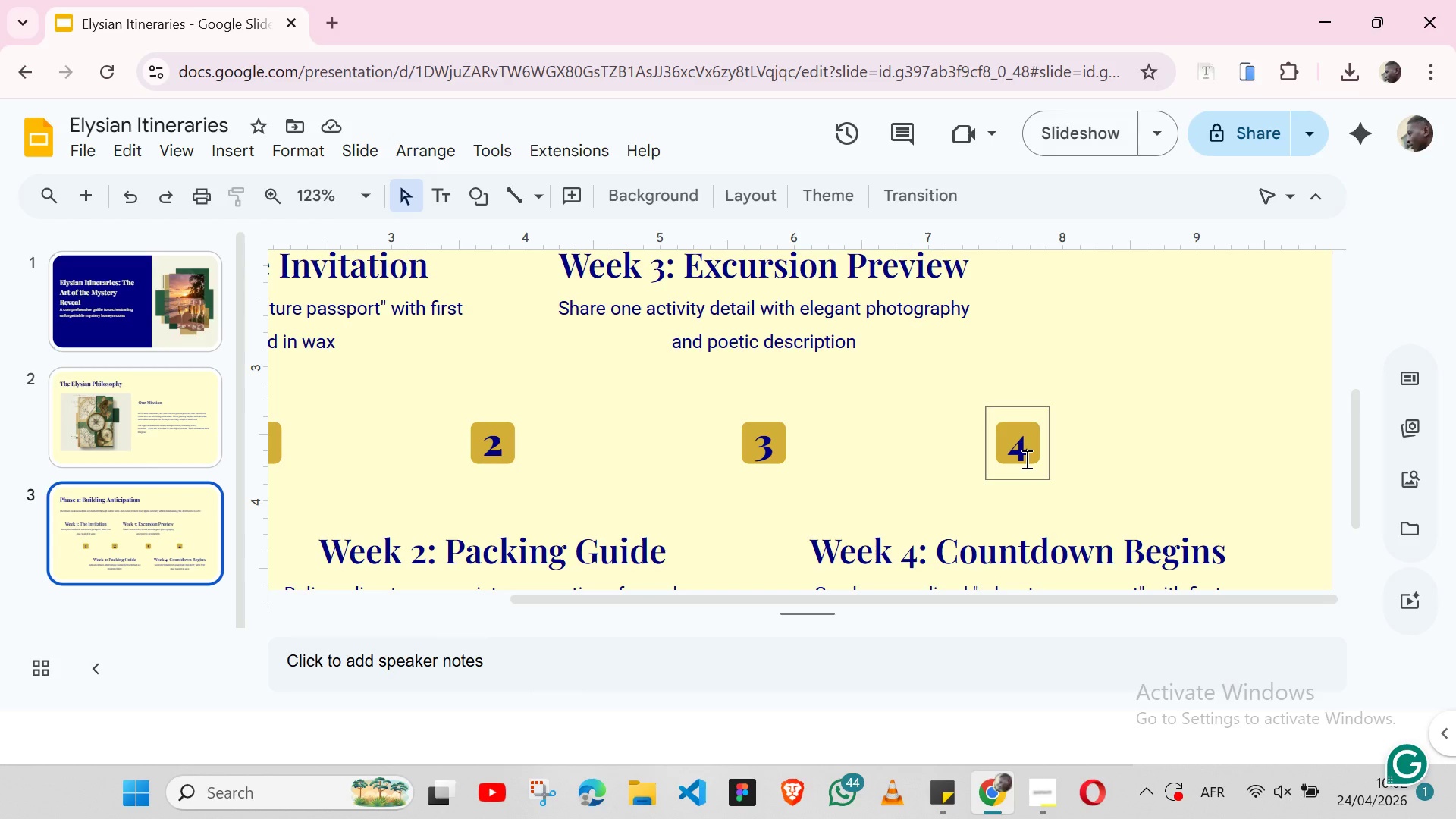 
left_click([1019, 461])
 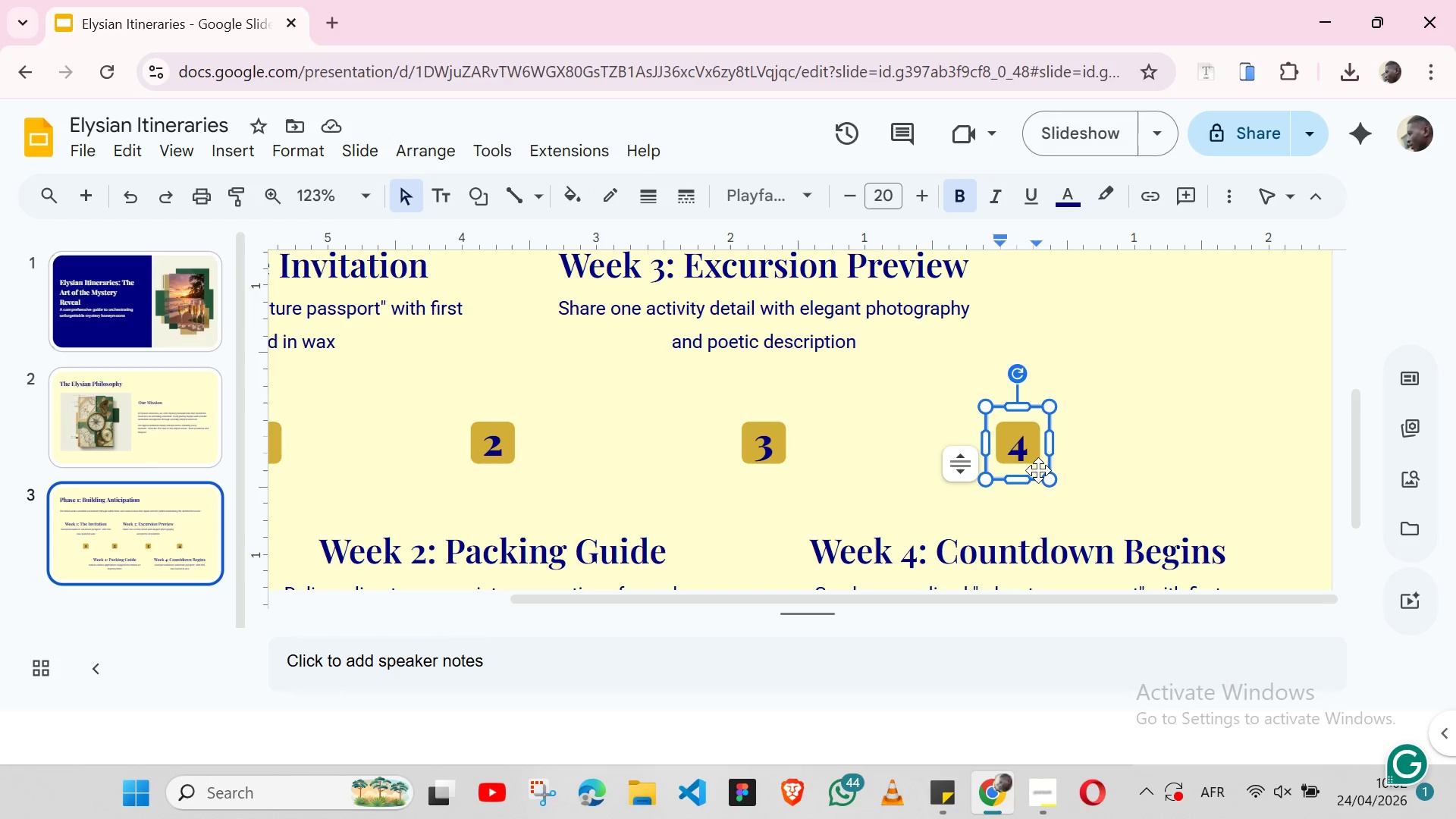 
left_click([1038, 473])
 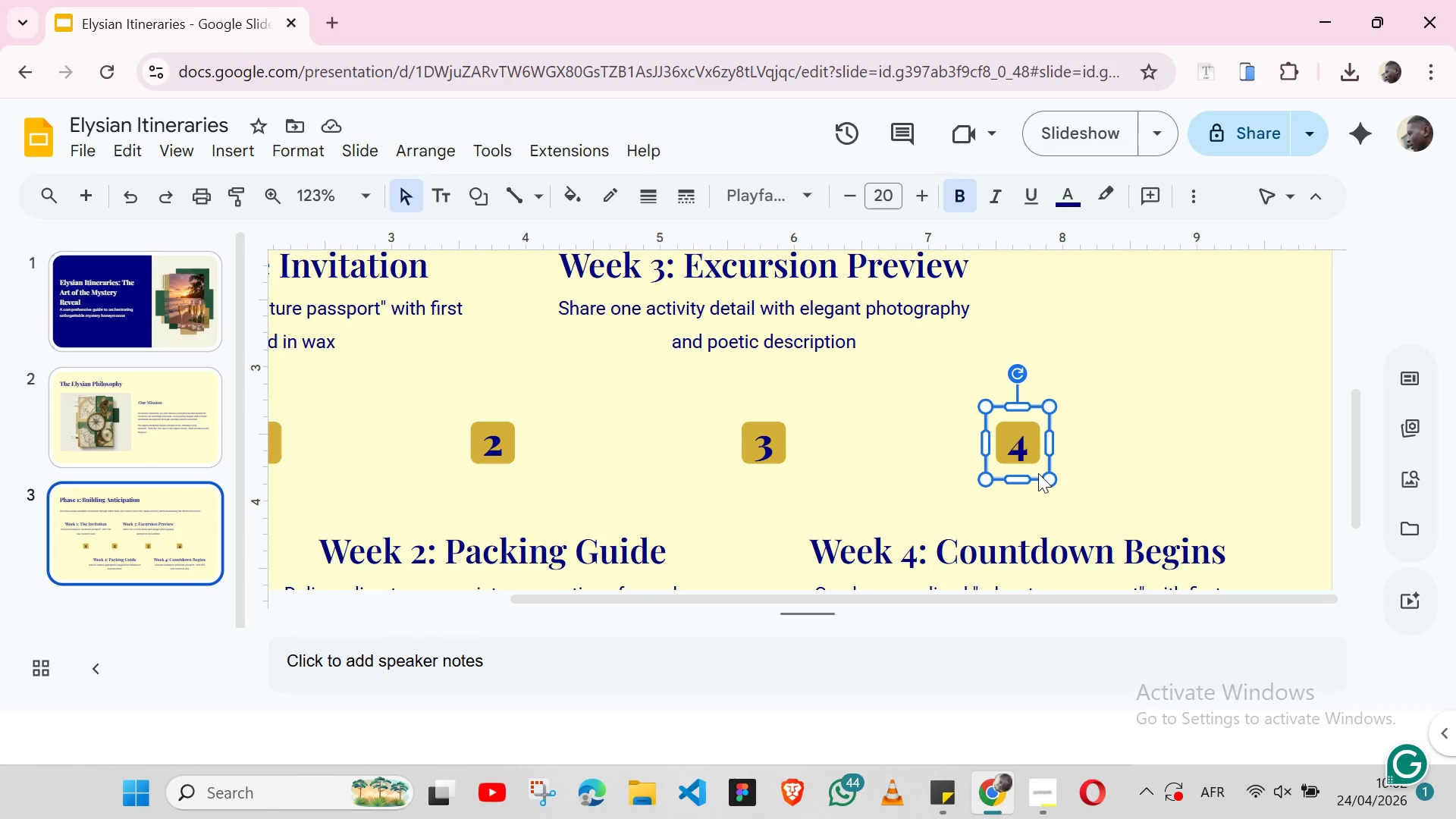 
hold_key(key=ShiftLeft, duration=1.52)
 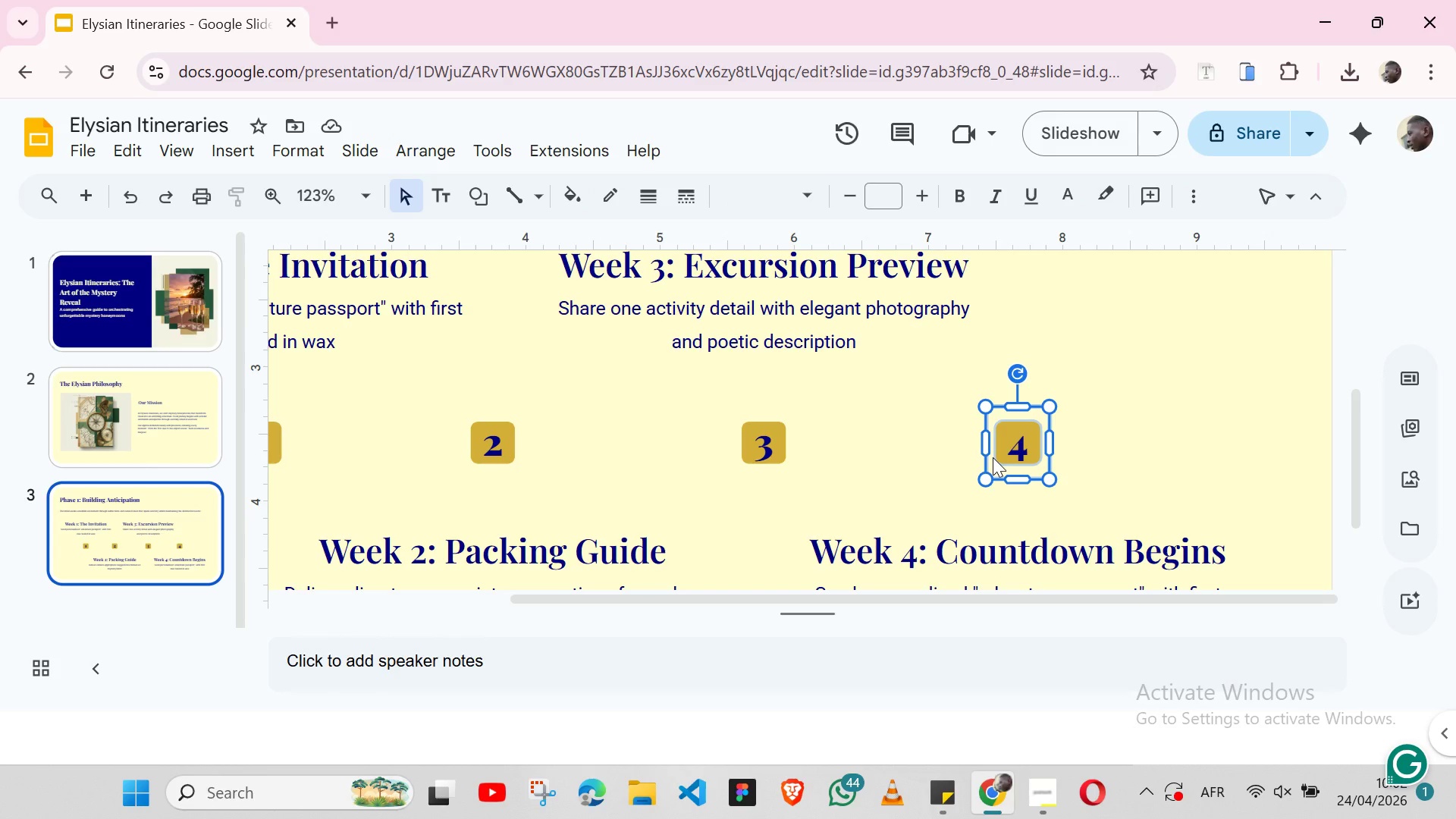 
hold_key(key=ShiftLeft, duration=1.11)
left_click([993, 457])
 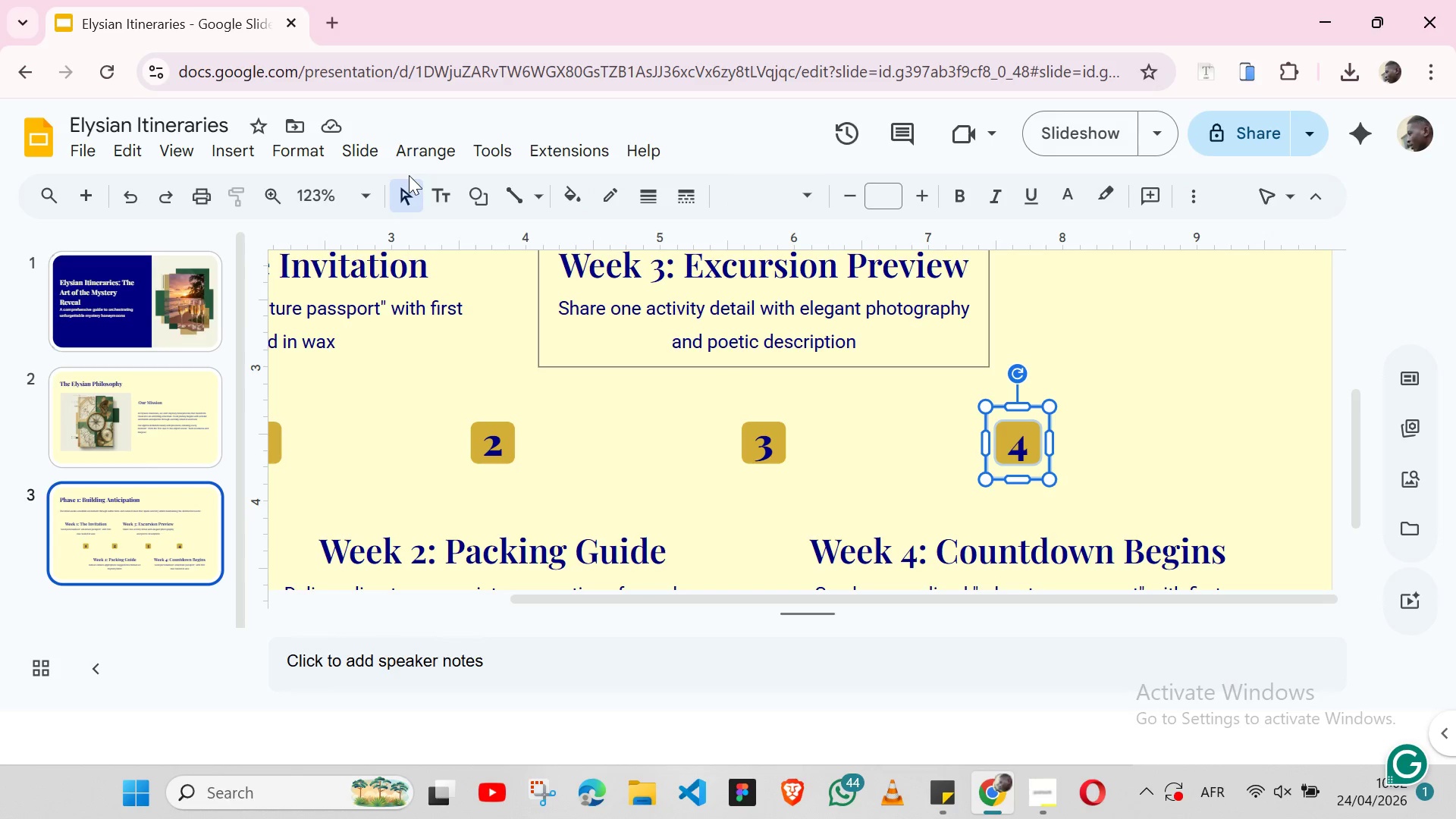 
left_click([423, 158])
 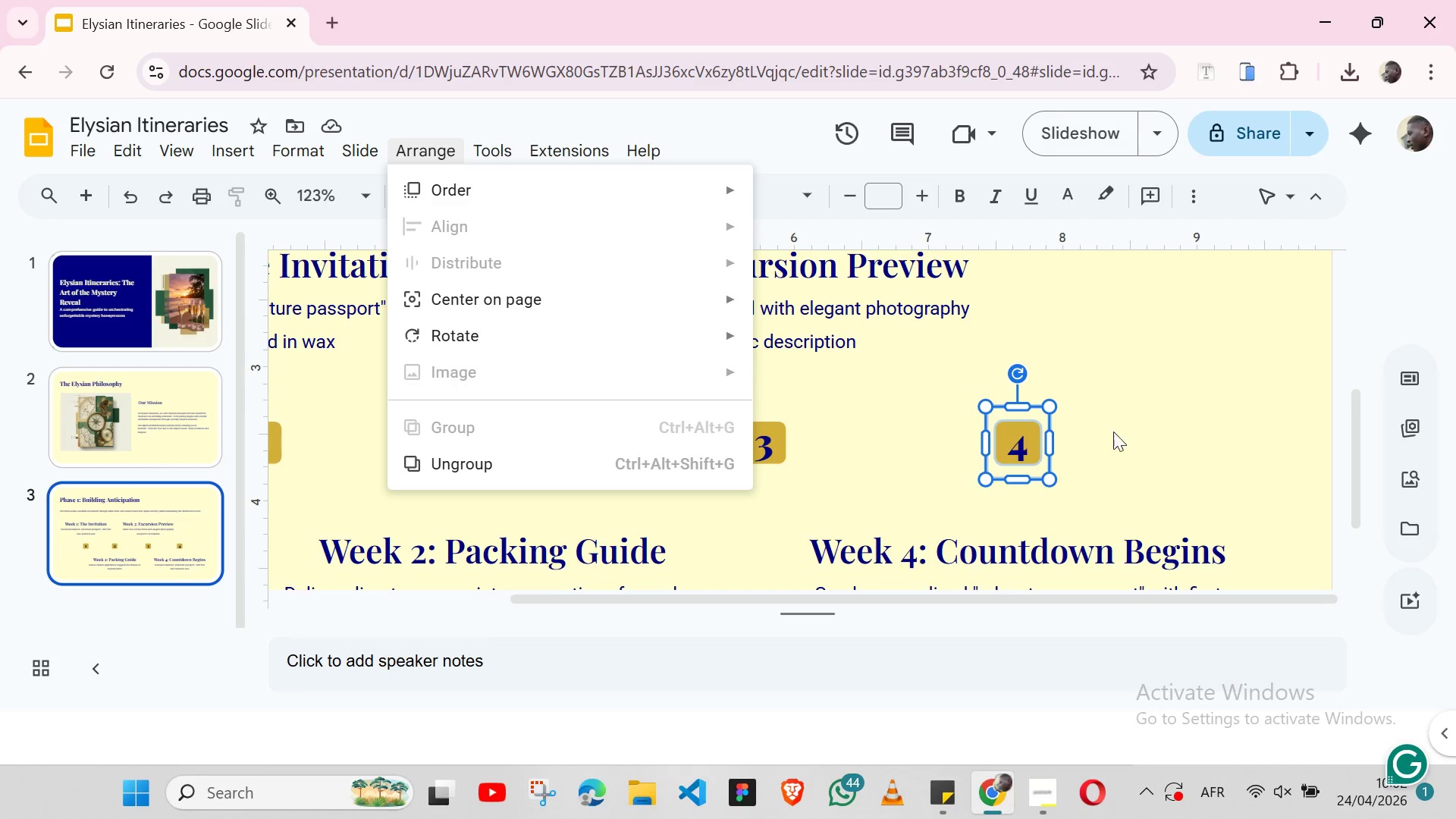 
left_click([1155, 431])
 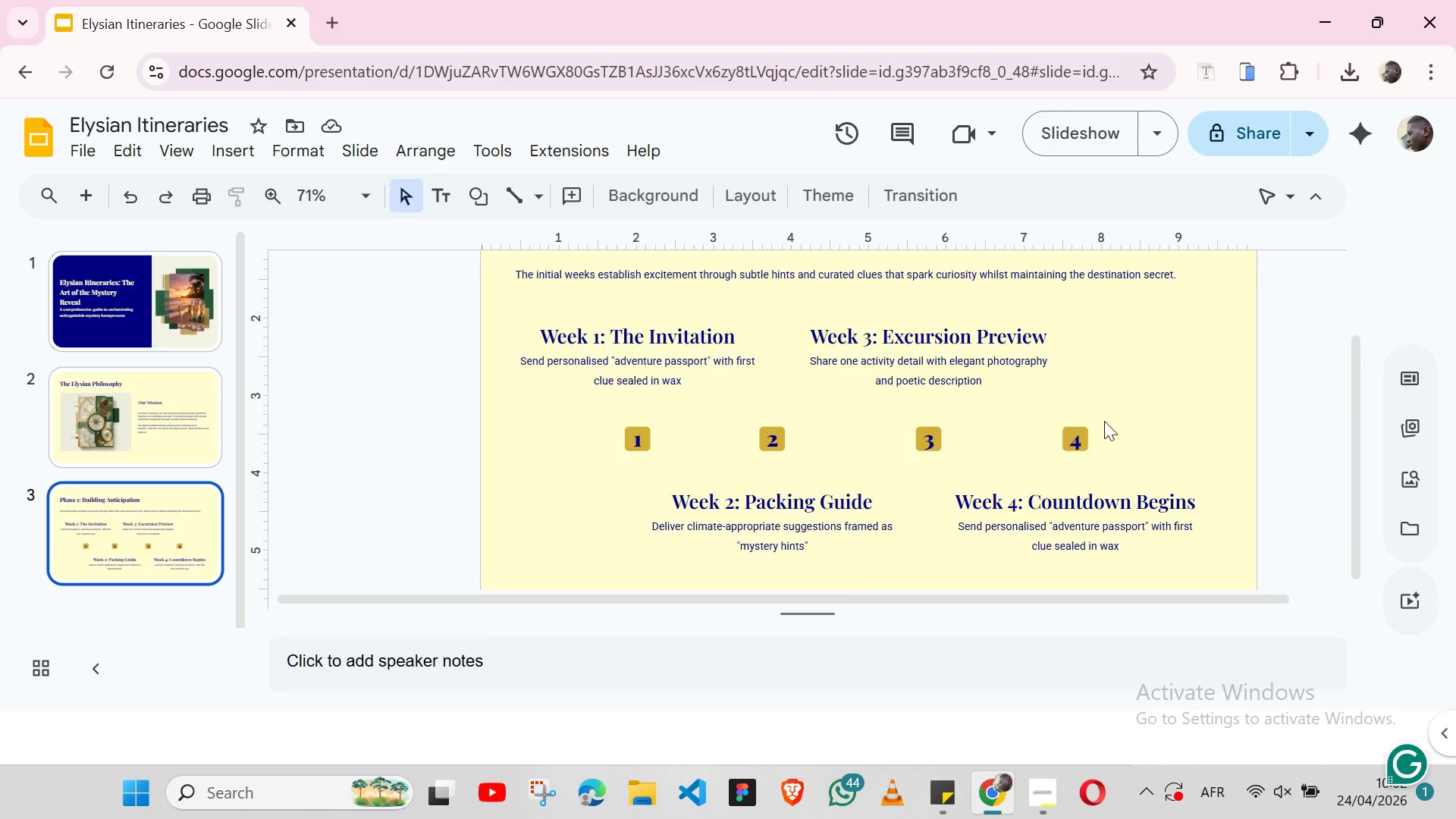 
wait(5.58)
 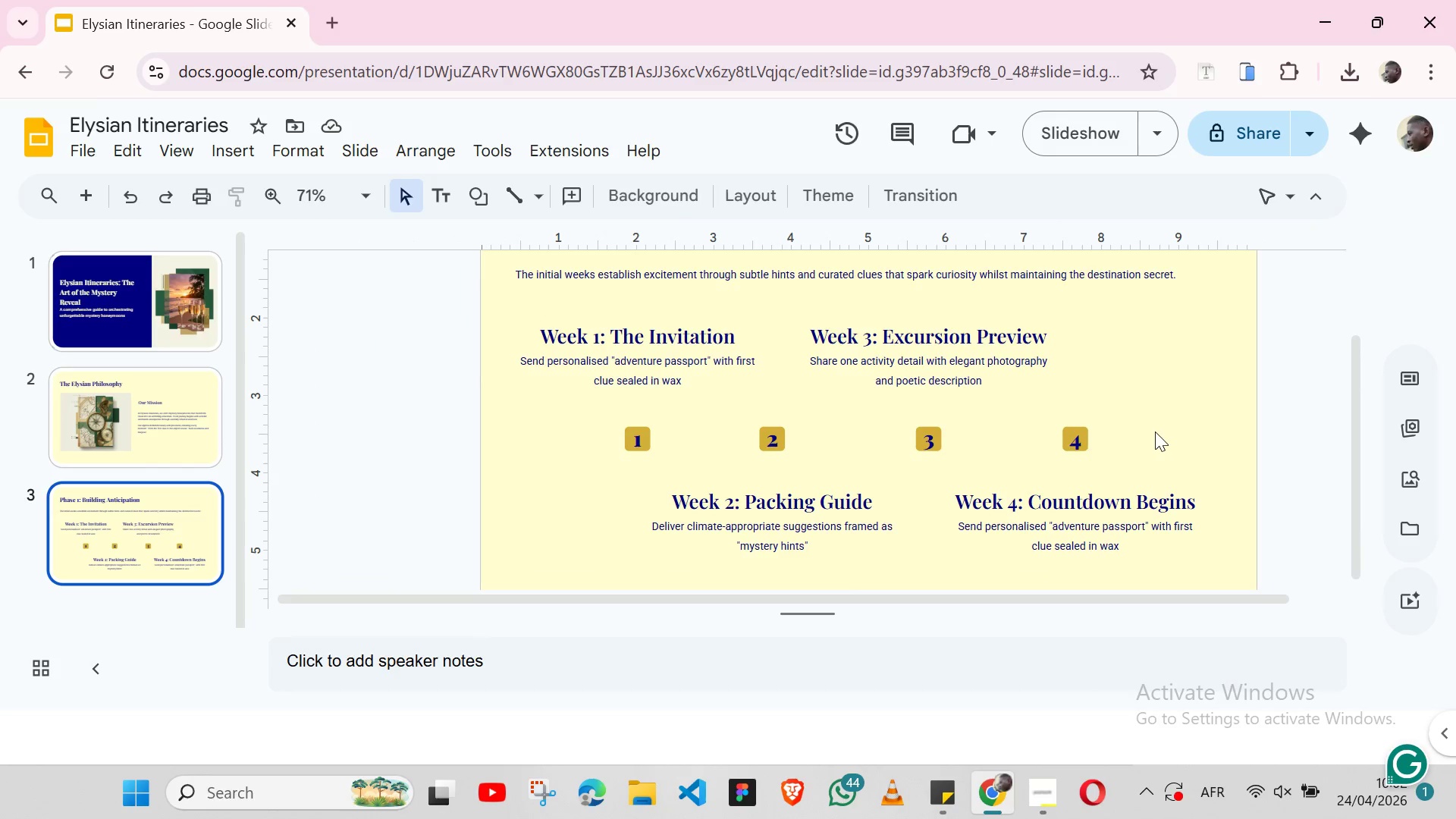 
left_click([539, 199])
 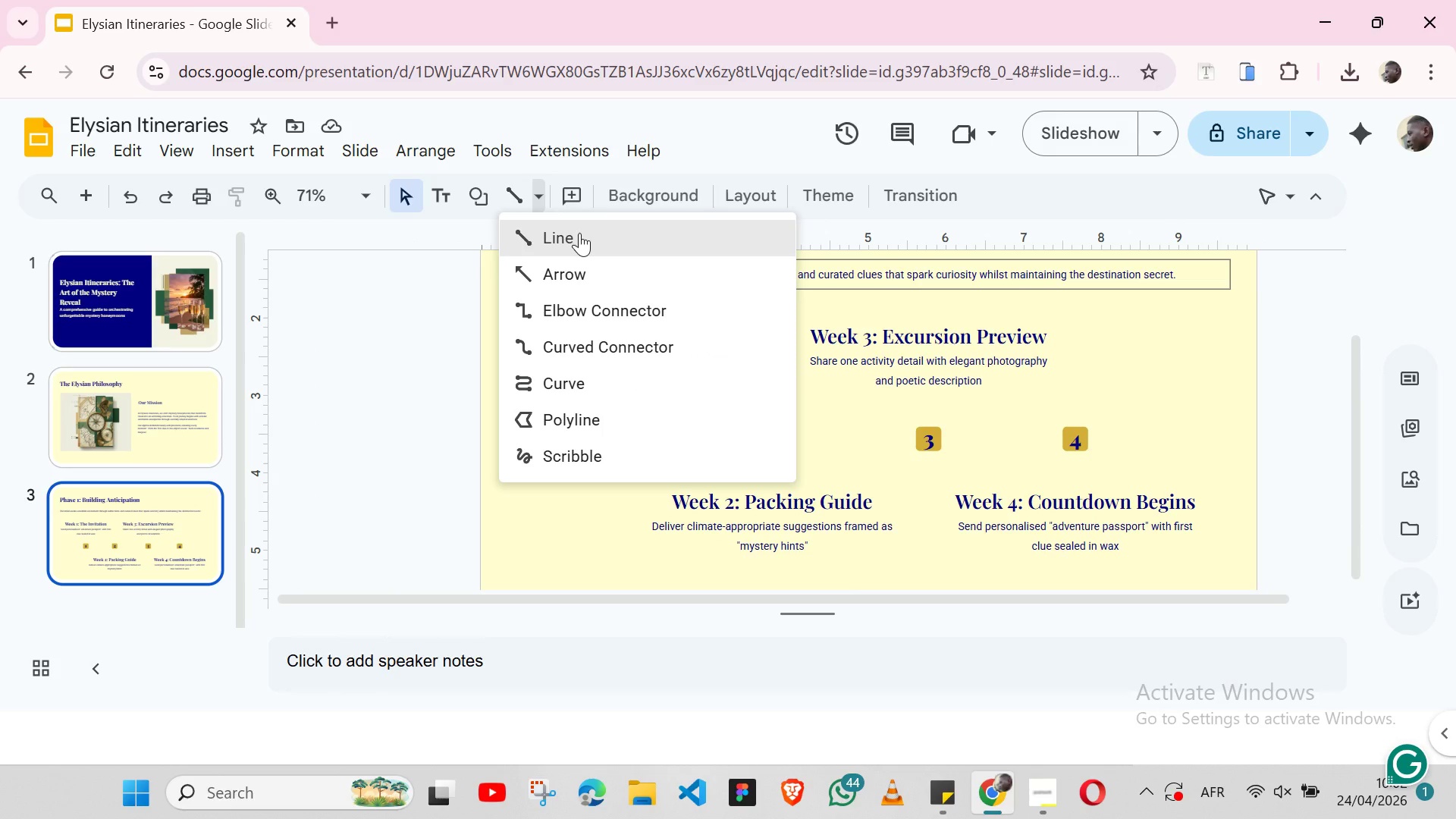 
left_click([579, 233])
 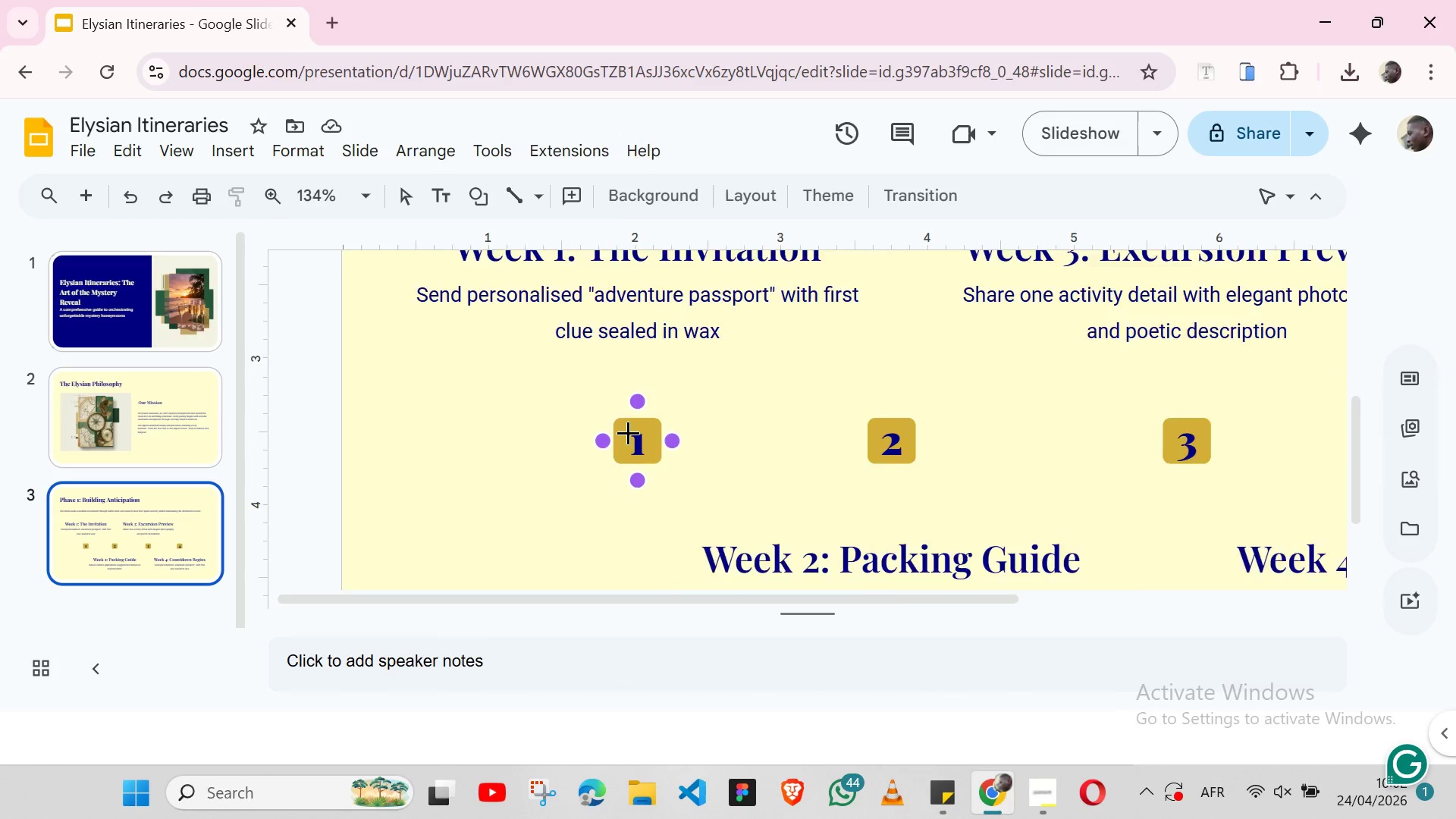 
wait(8.84)
 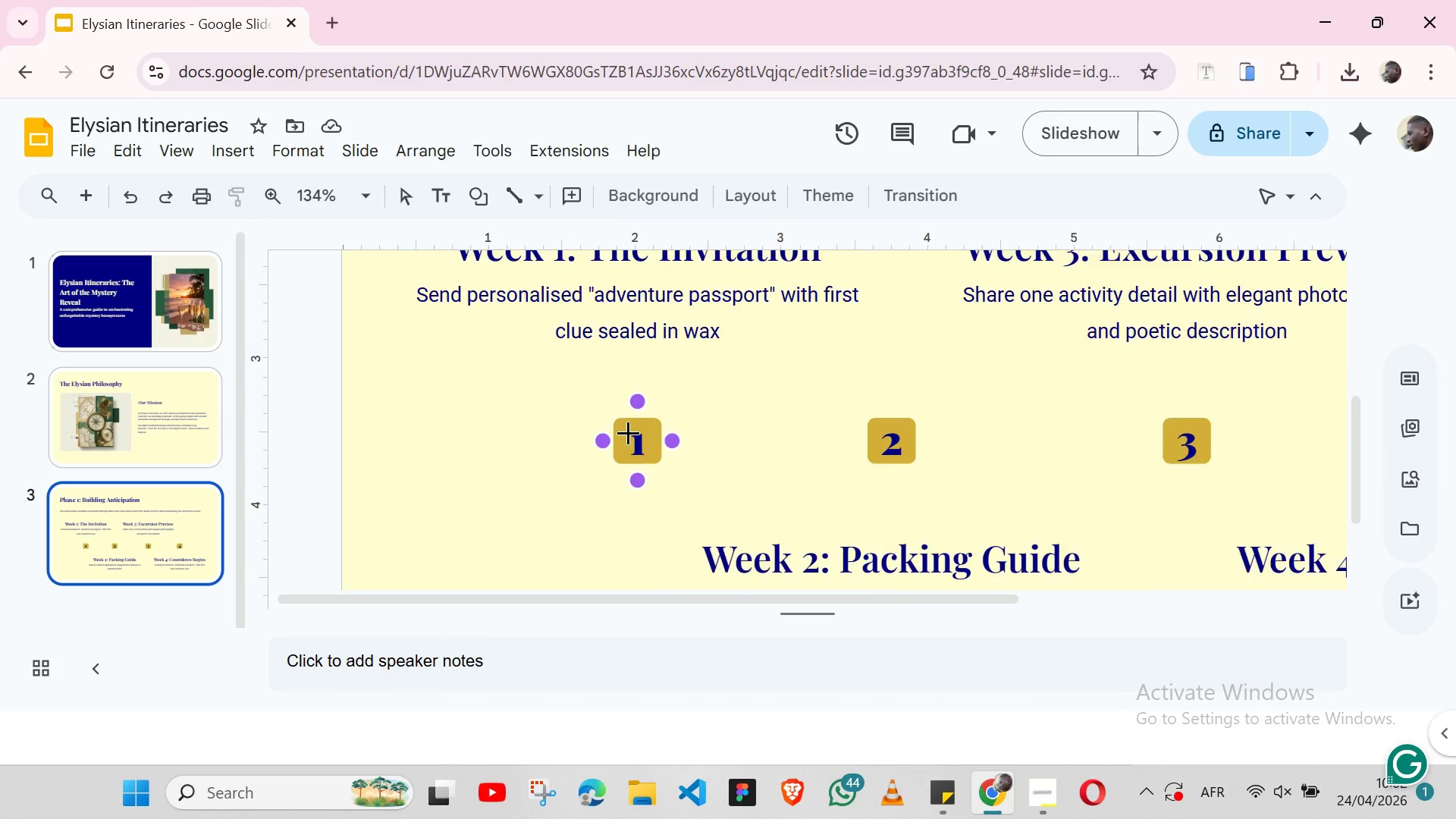 
left_click([588, 441])
 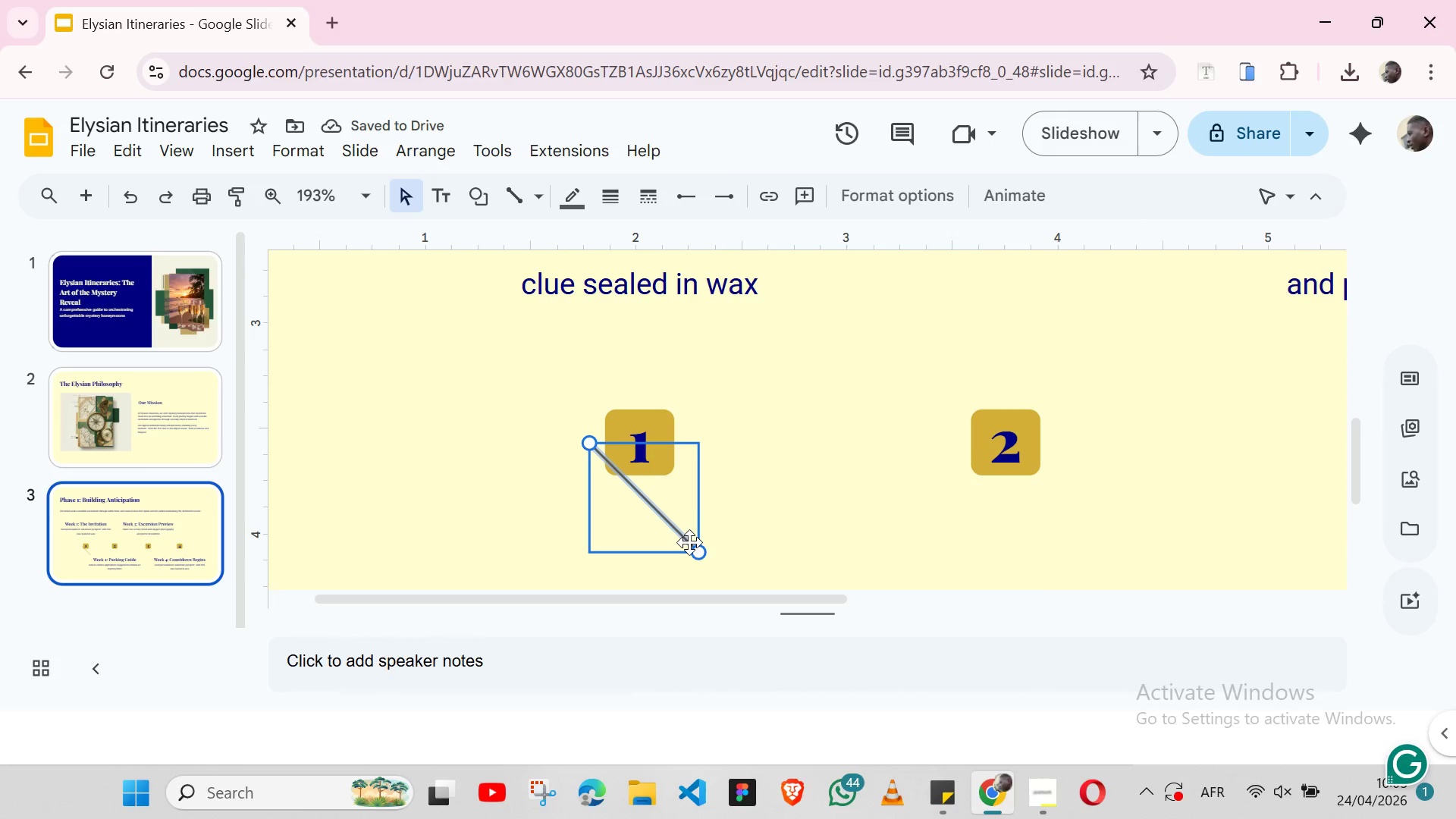 
left_click_drag(start_coordinate=[695, 549], to_coordinate=[483, 443])
 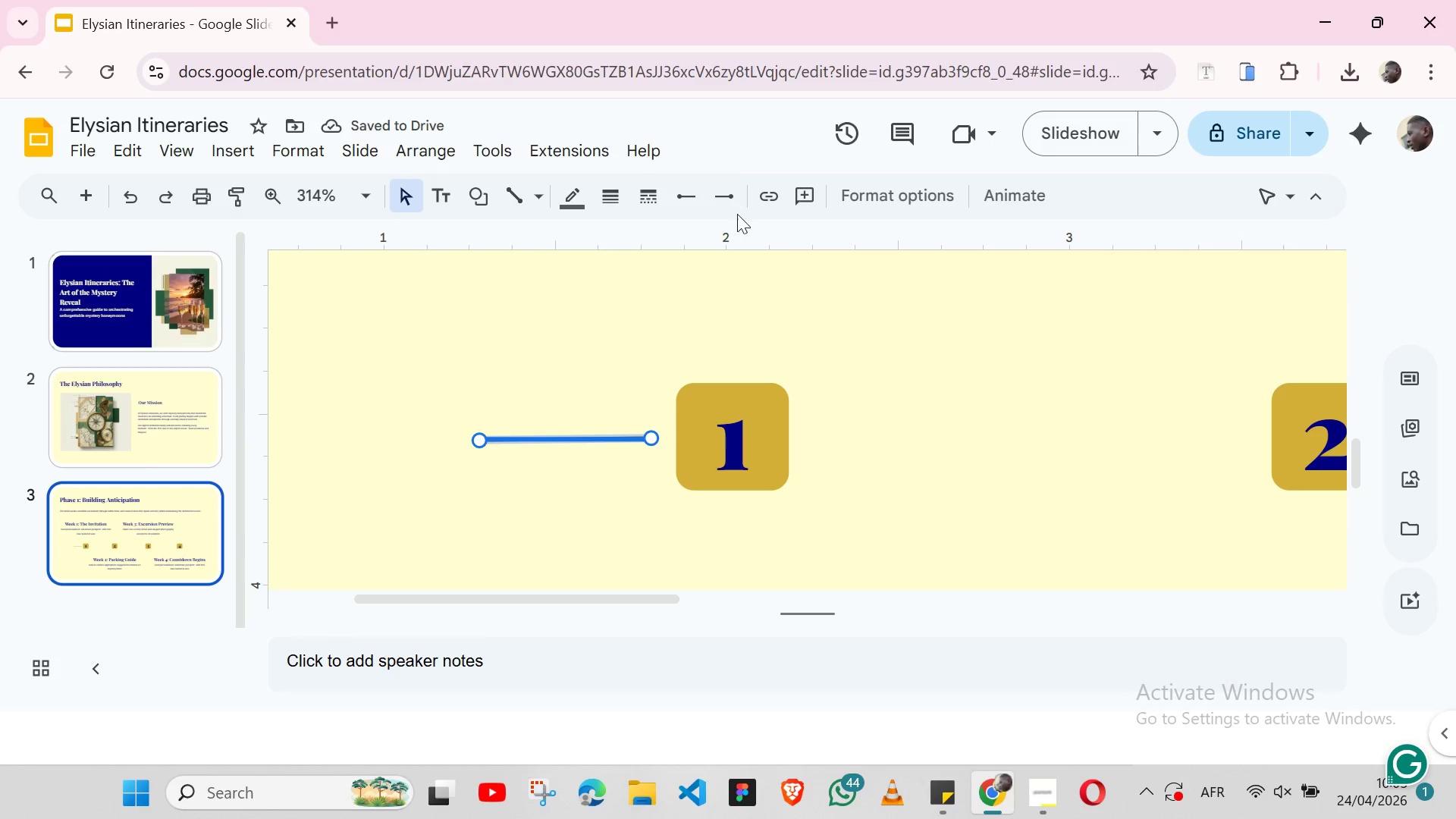 
wait(8.47)
 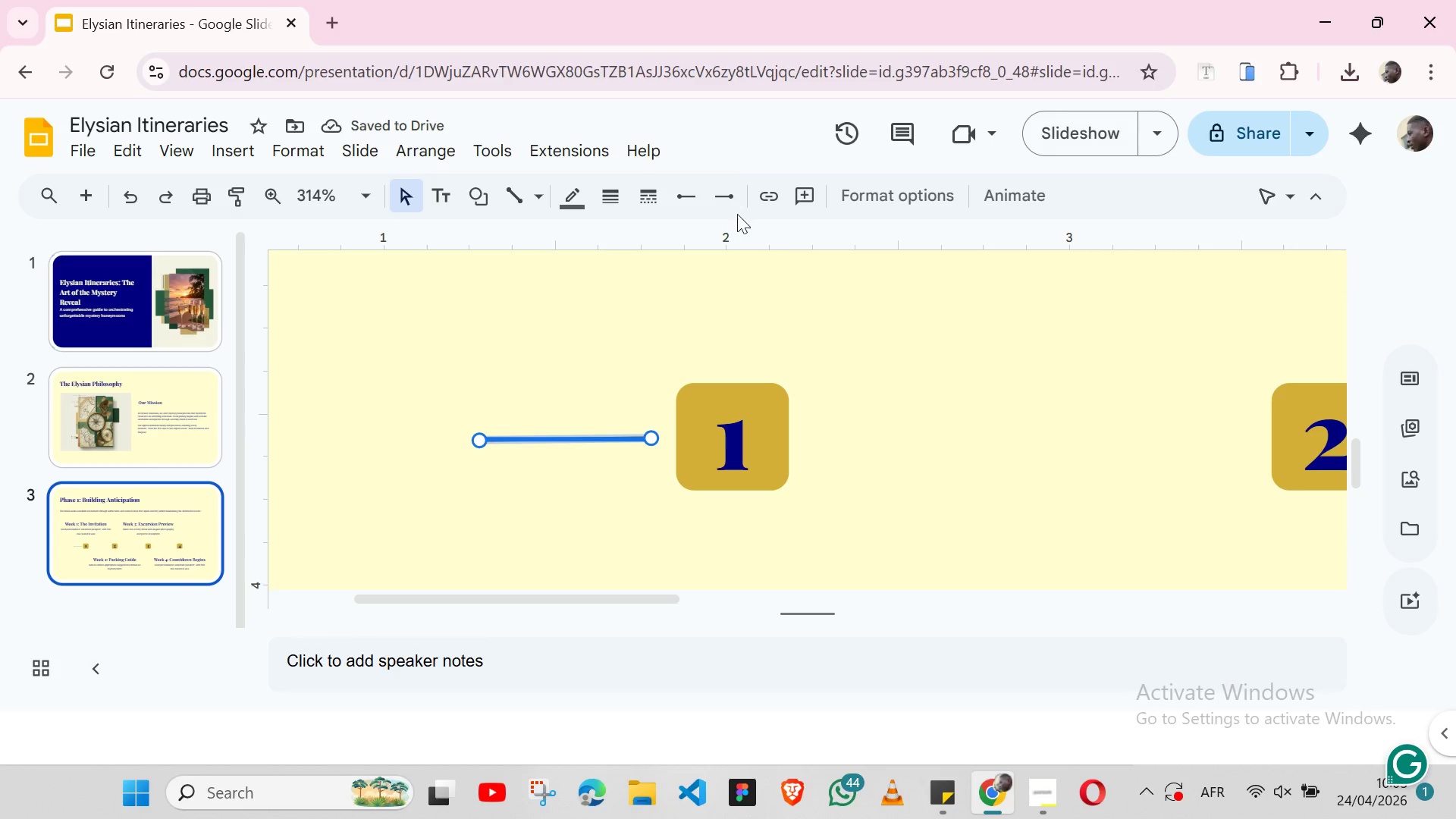 
left_click([942, 185])
 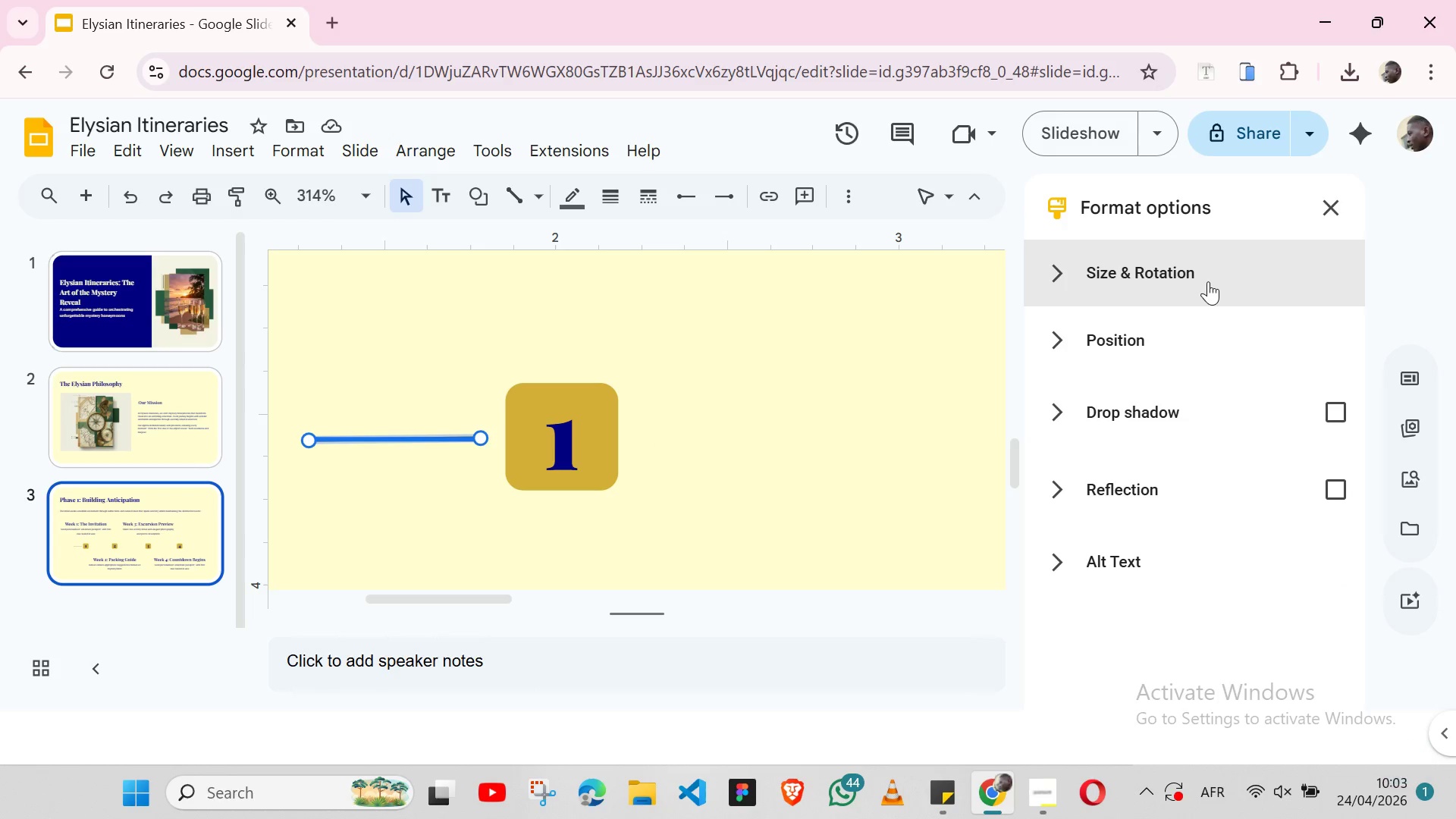 
left_click([1208, 281])
 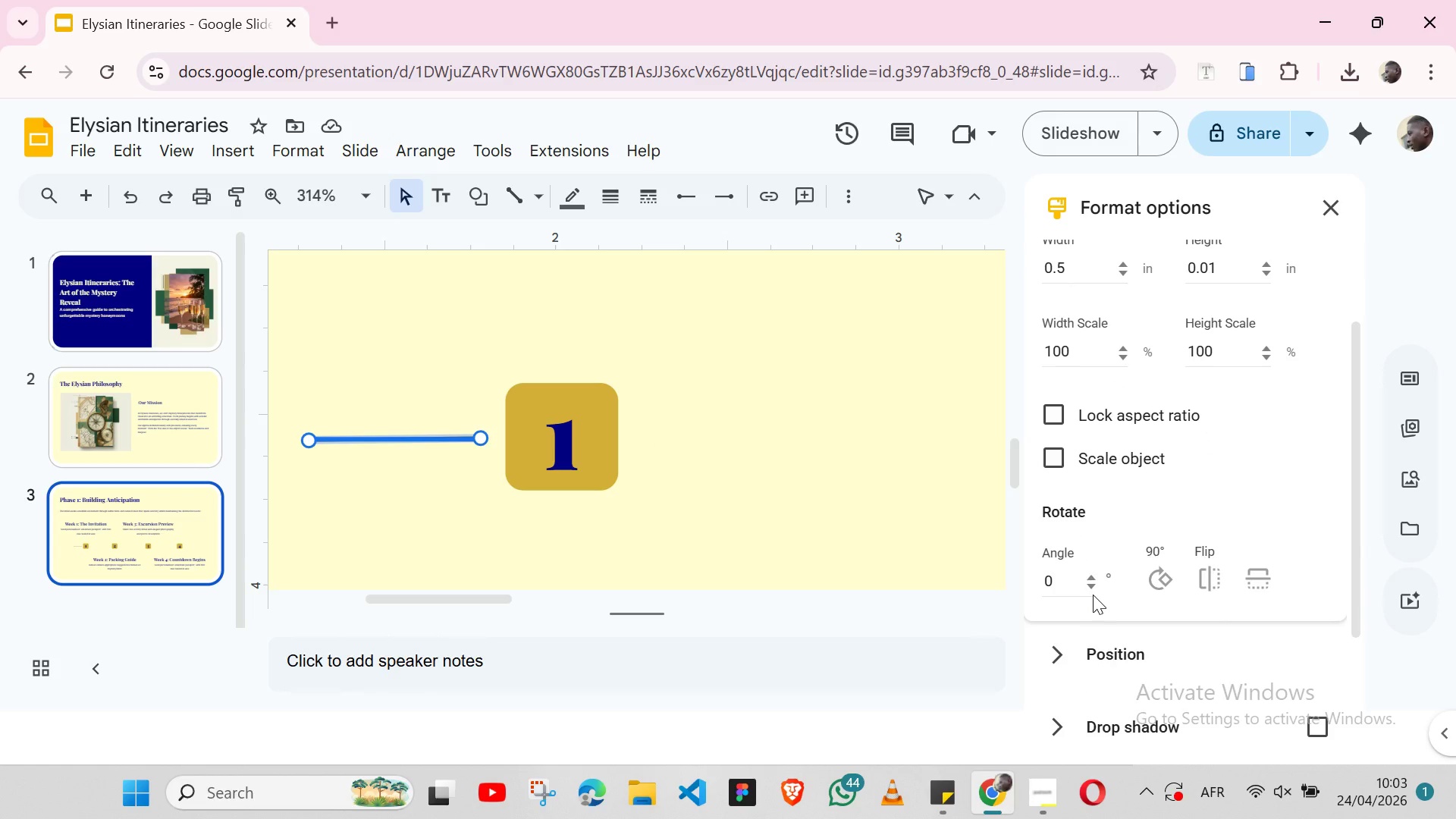 
left_click([1063, 578])
 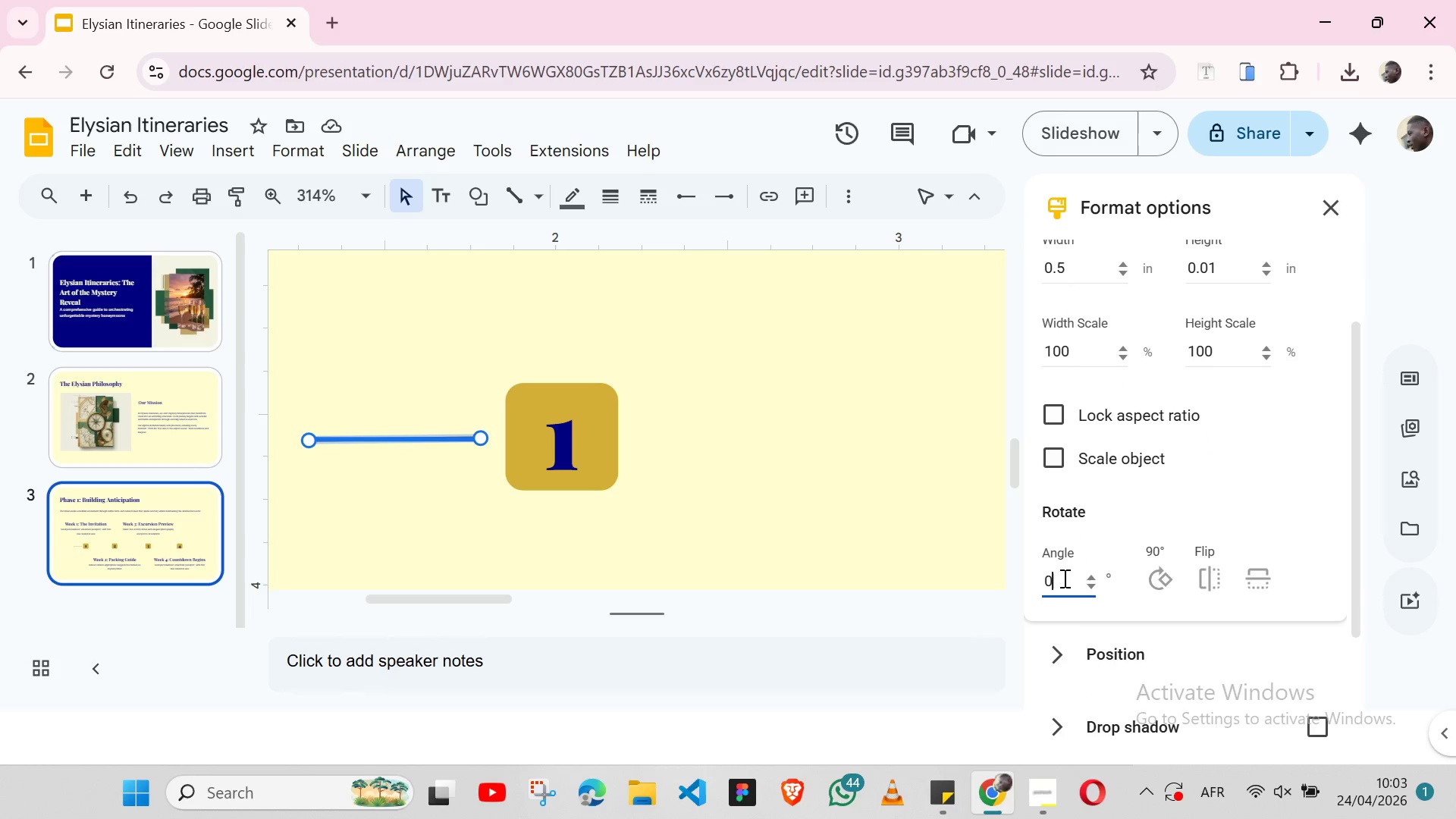 
key(Enter)
 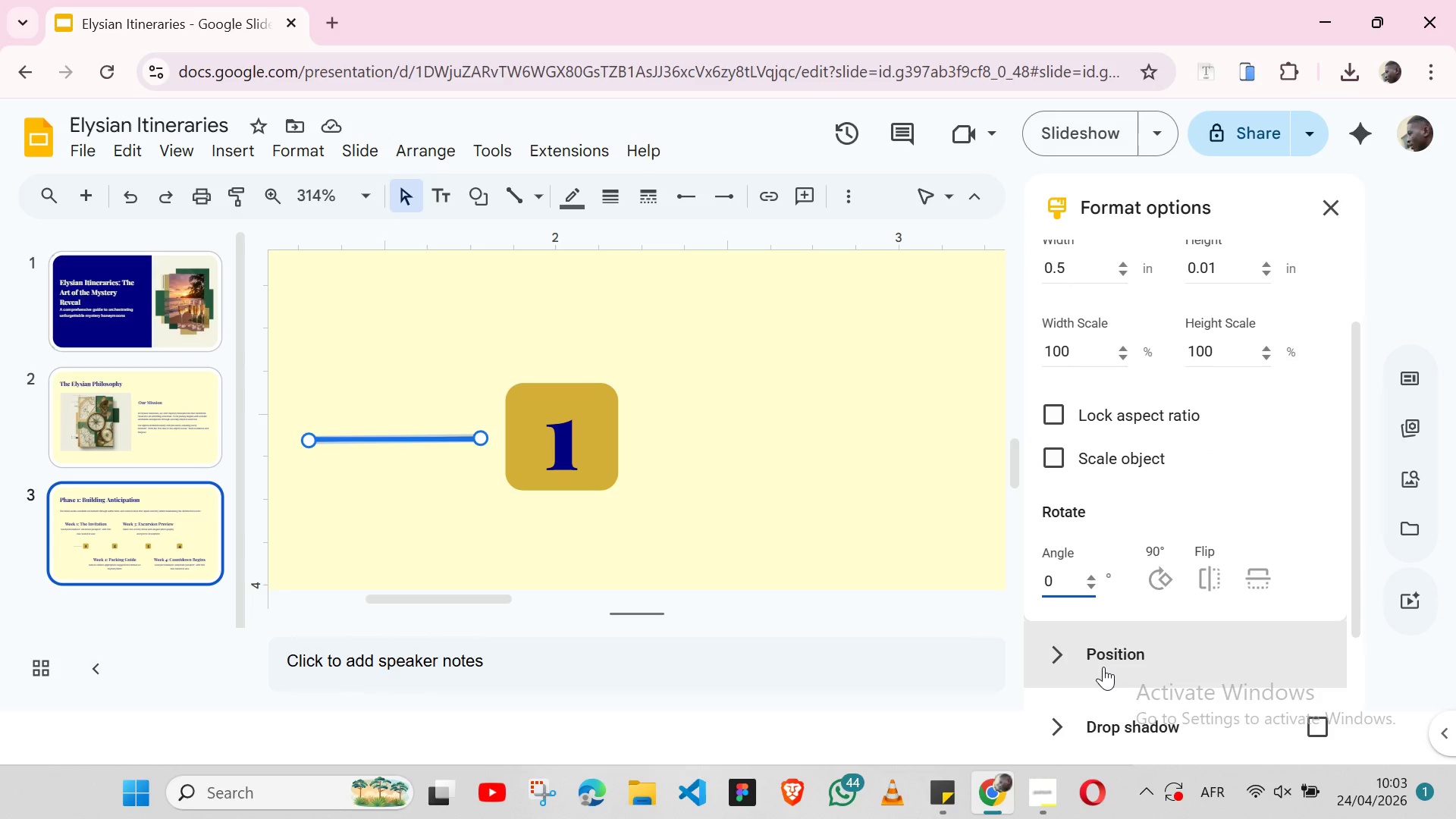 
left_click([1103, 667])
 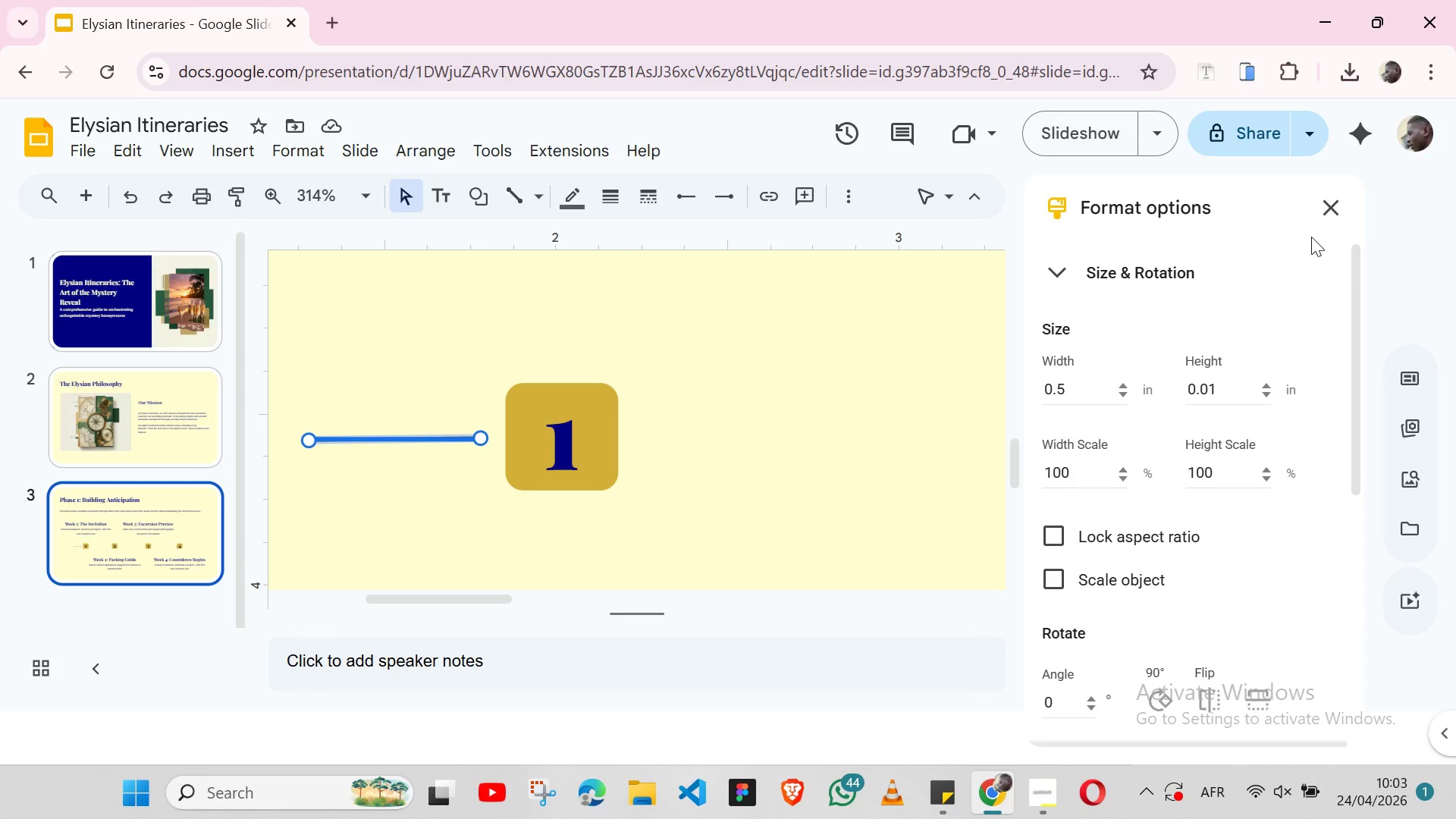 
left_click([1332, 204])
 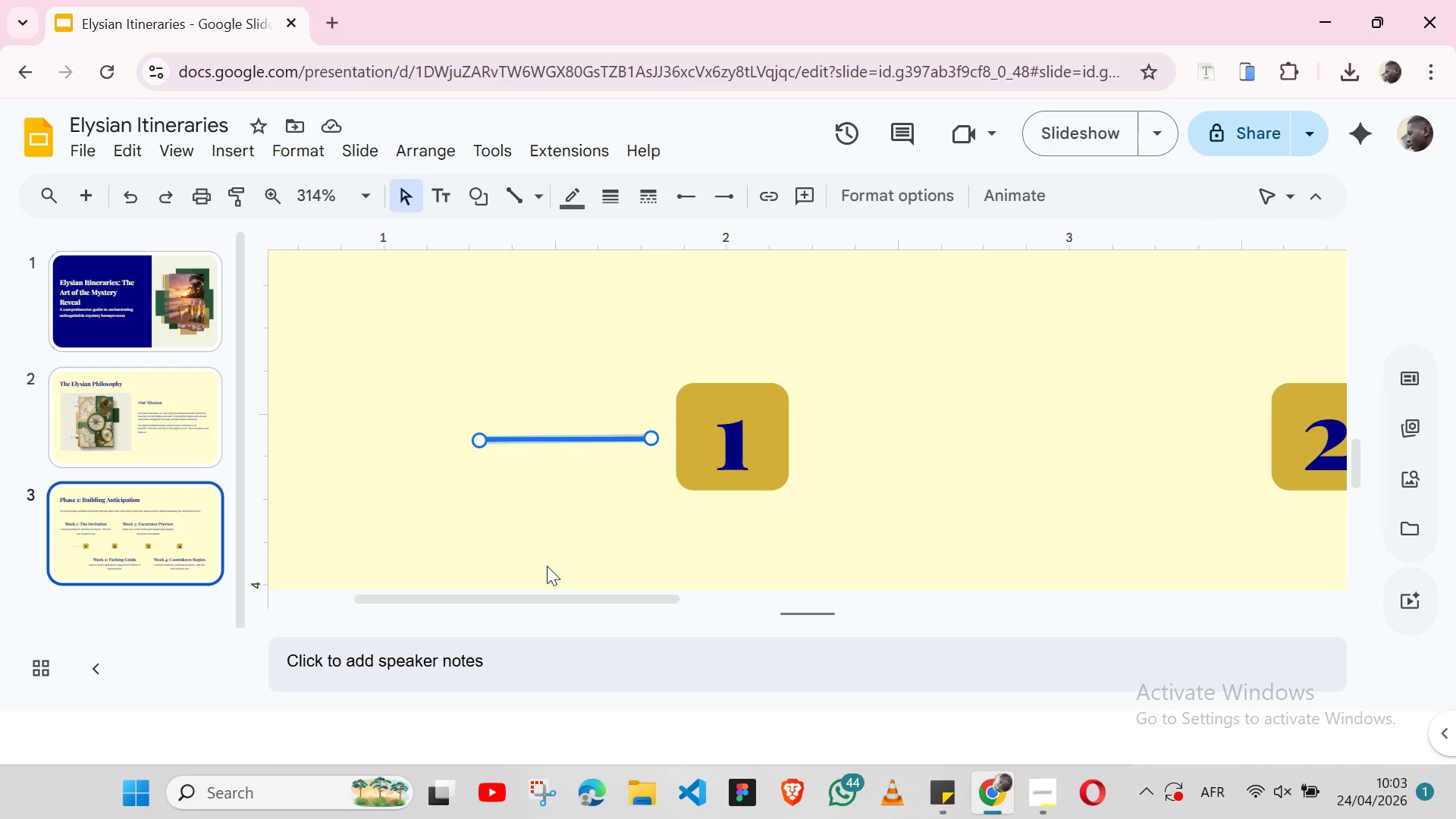 
mouse_move([581, 501])
 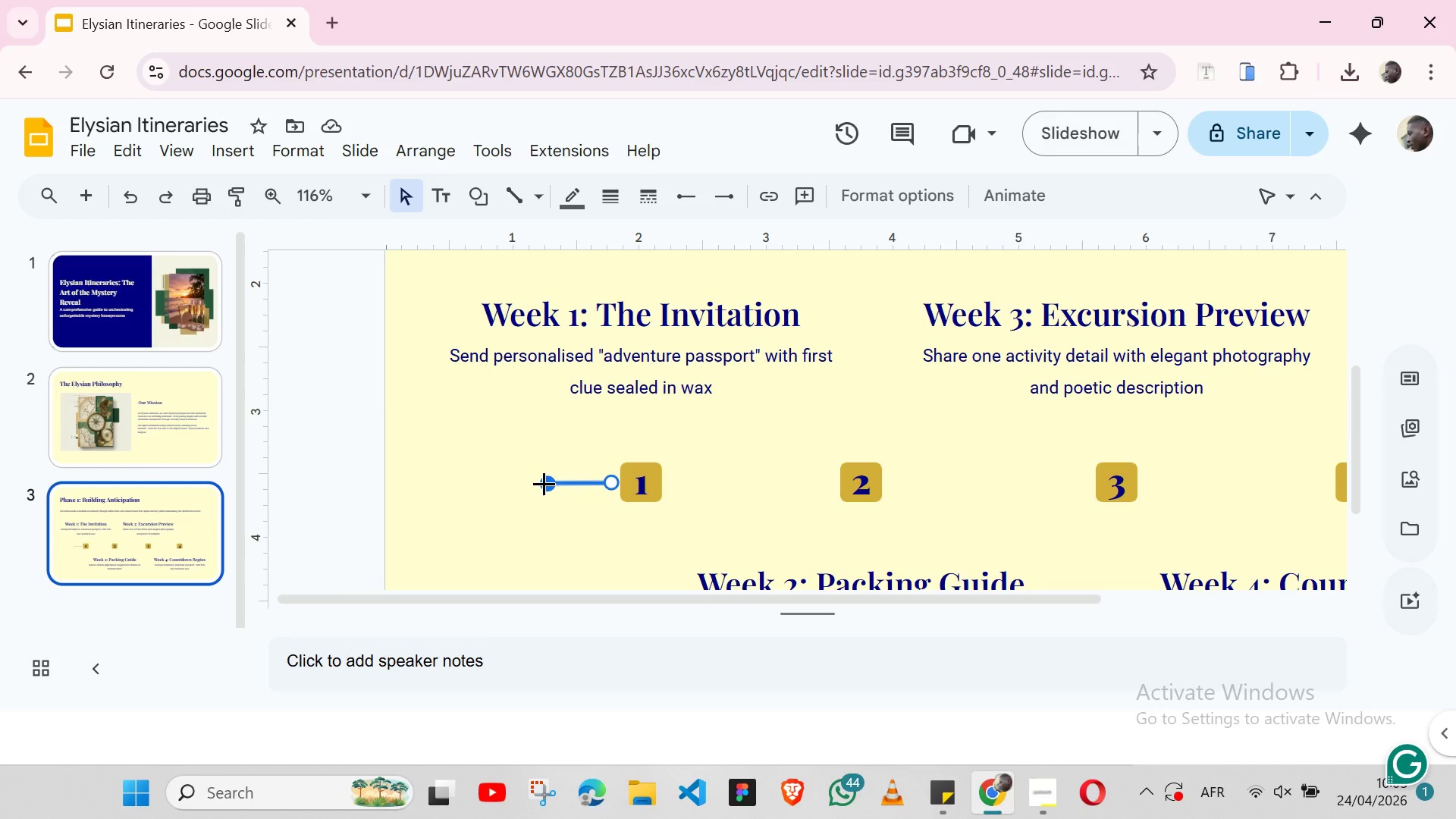 
left_click_drag(start_coordinate=[544, 483], to_coordinate=[447, 482])
 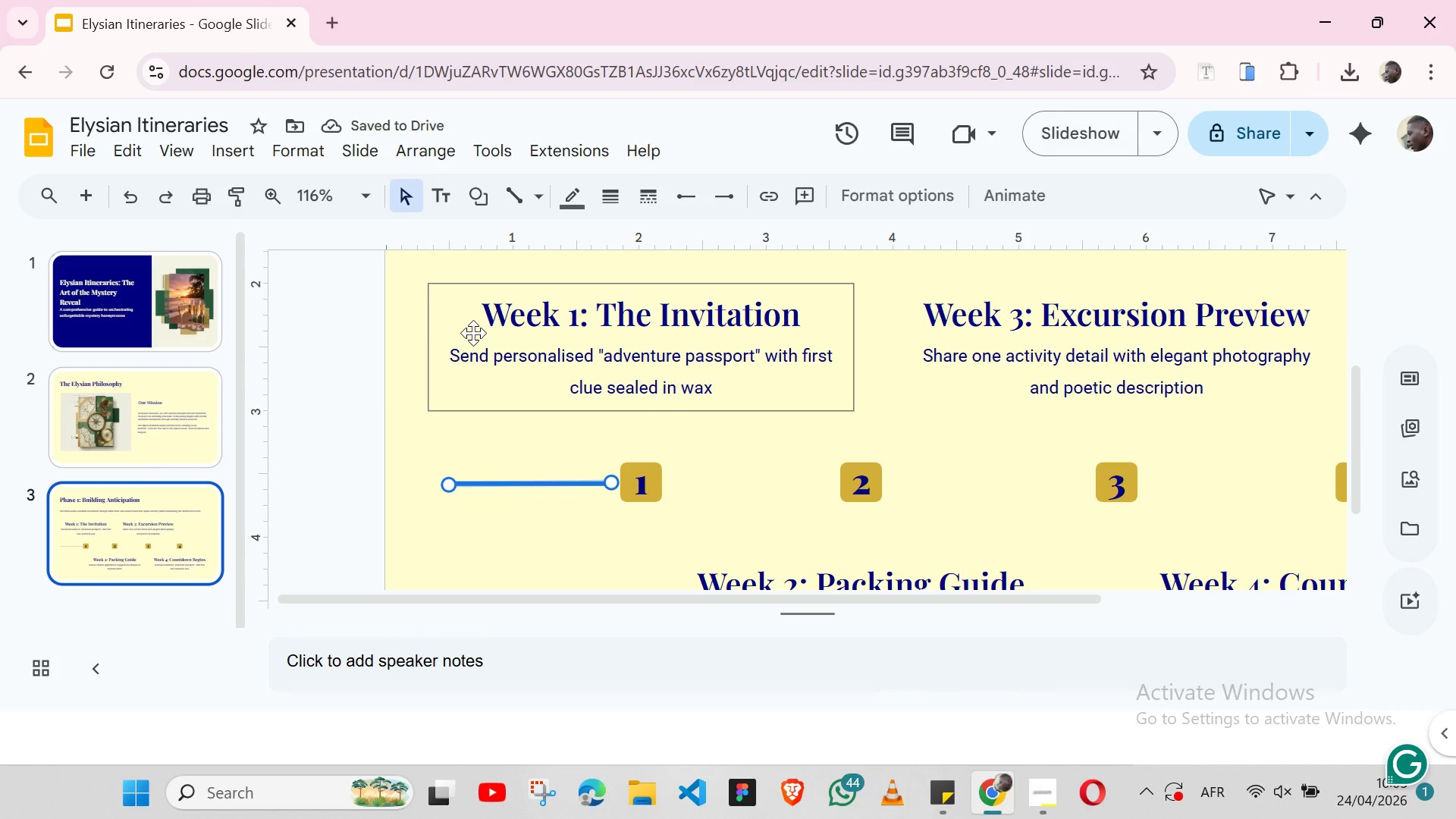 
wait(8.86)
 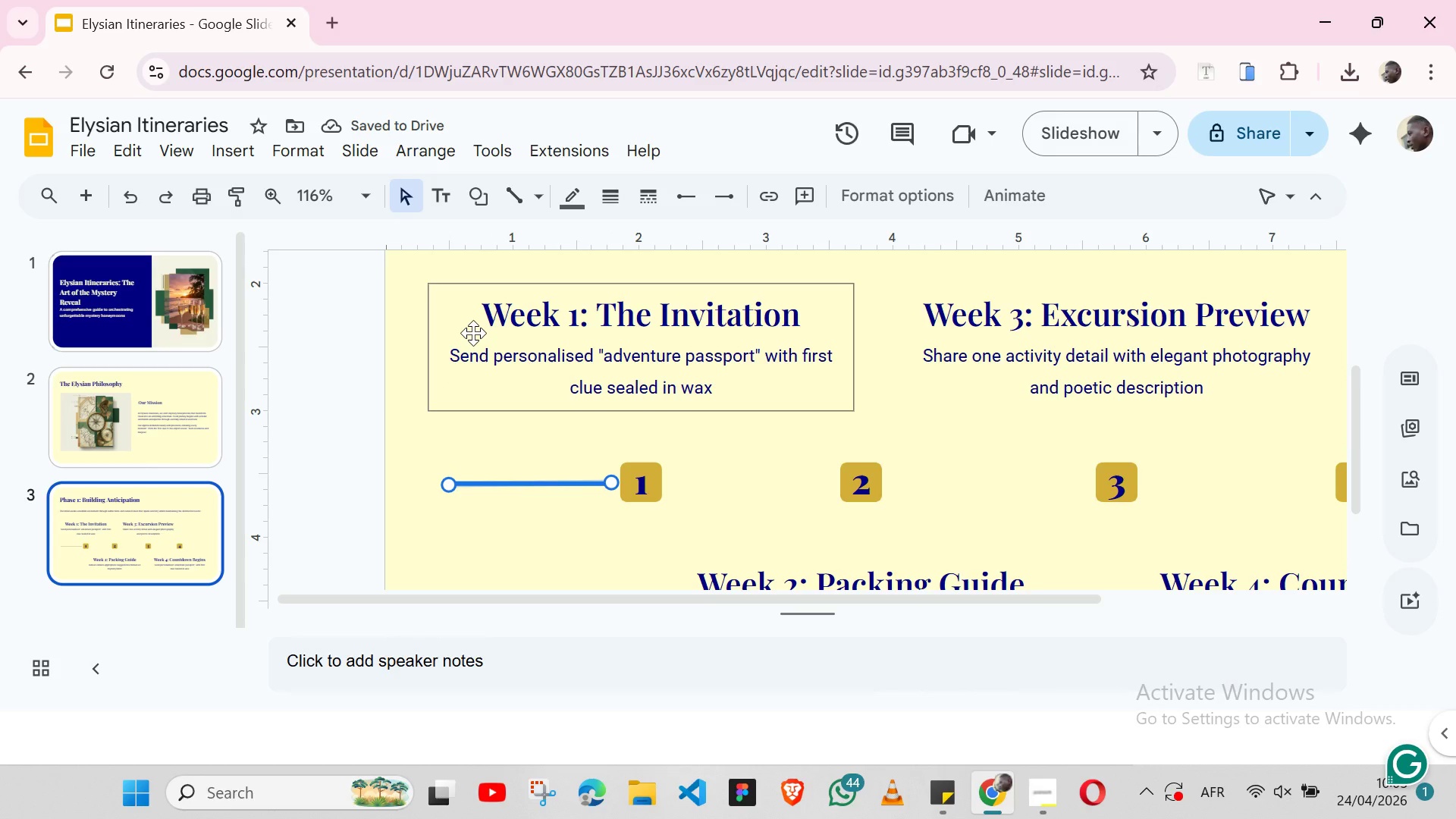 
hold_key(key=ShiftLeft, duration=1.53)
left_click([455, 362])
 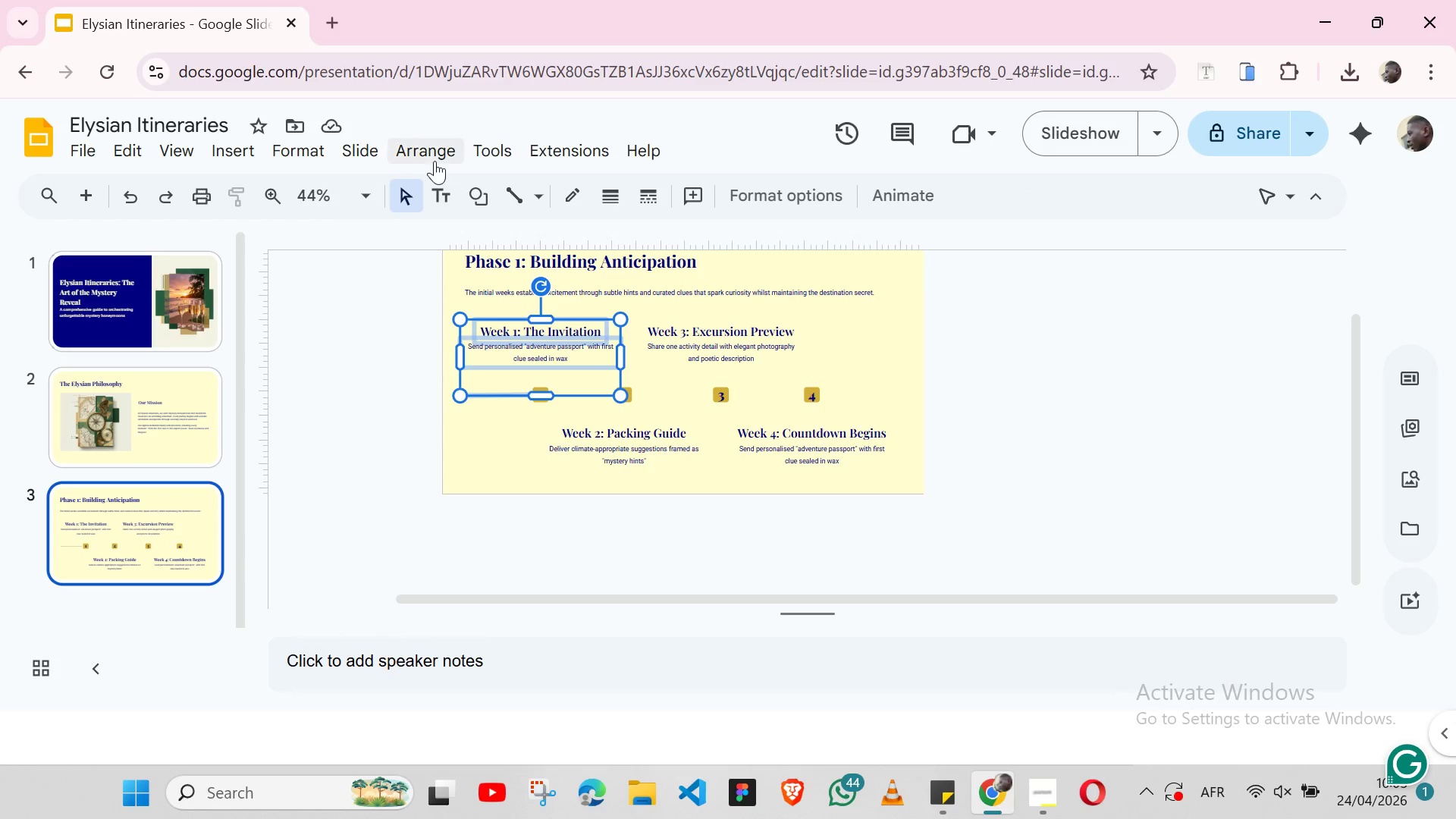 
left_click([435, 161])
 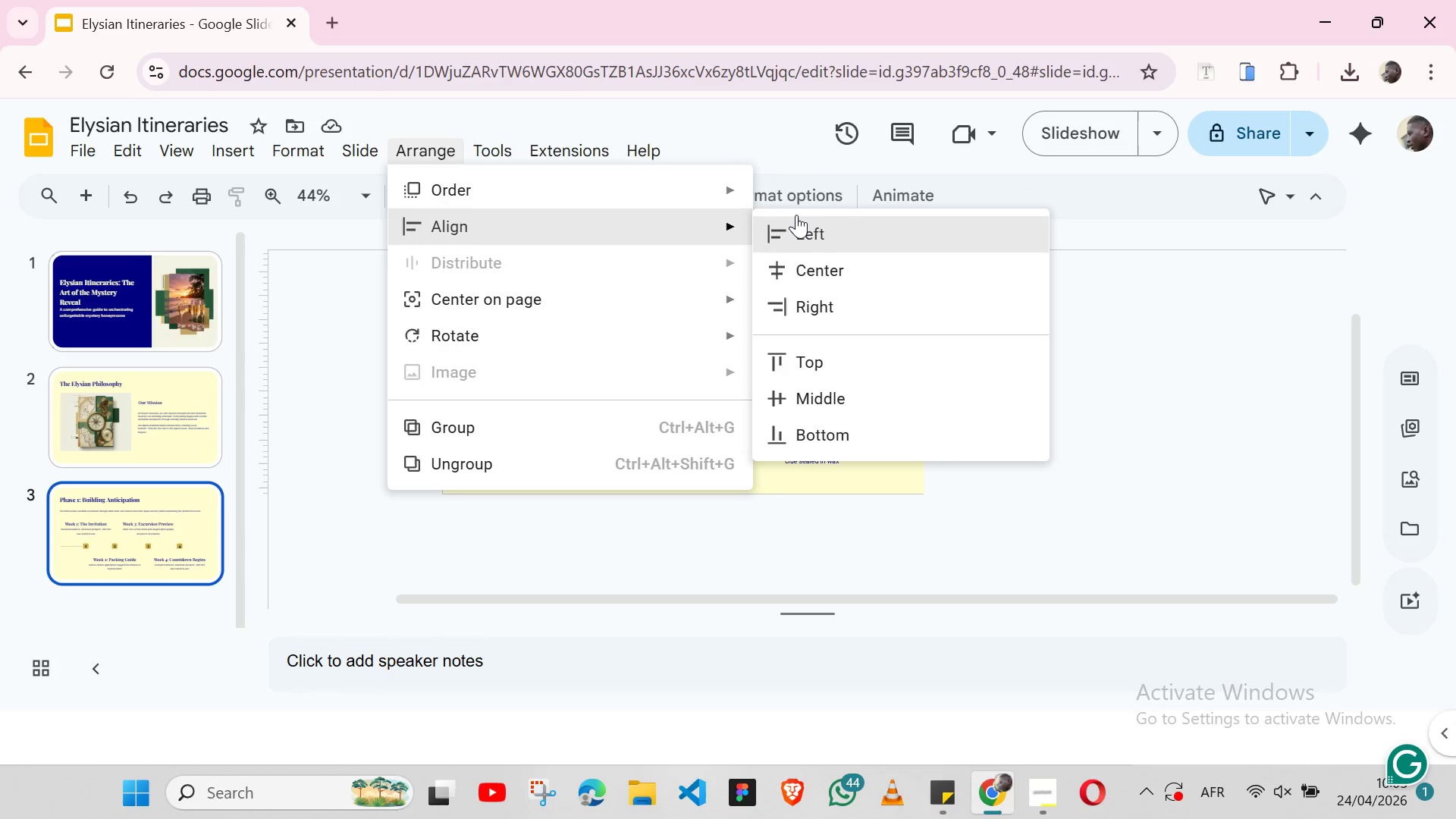 
left_click([808, 218])
 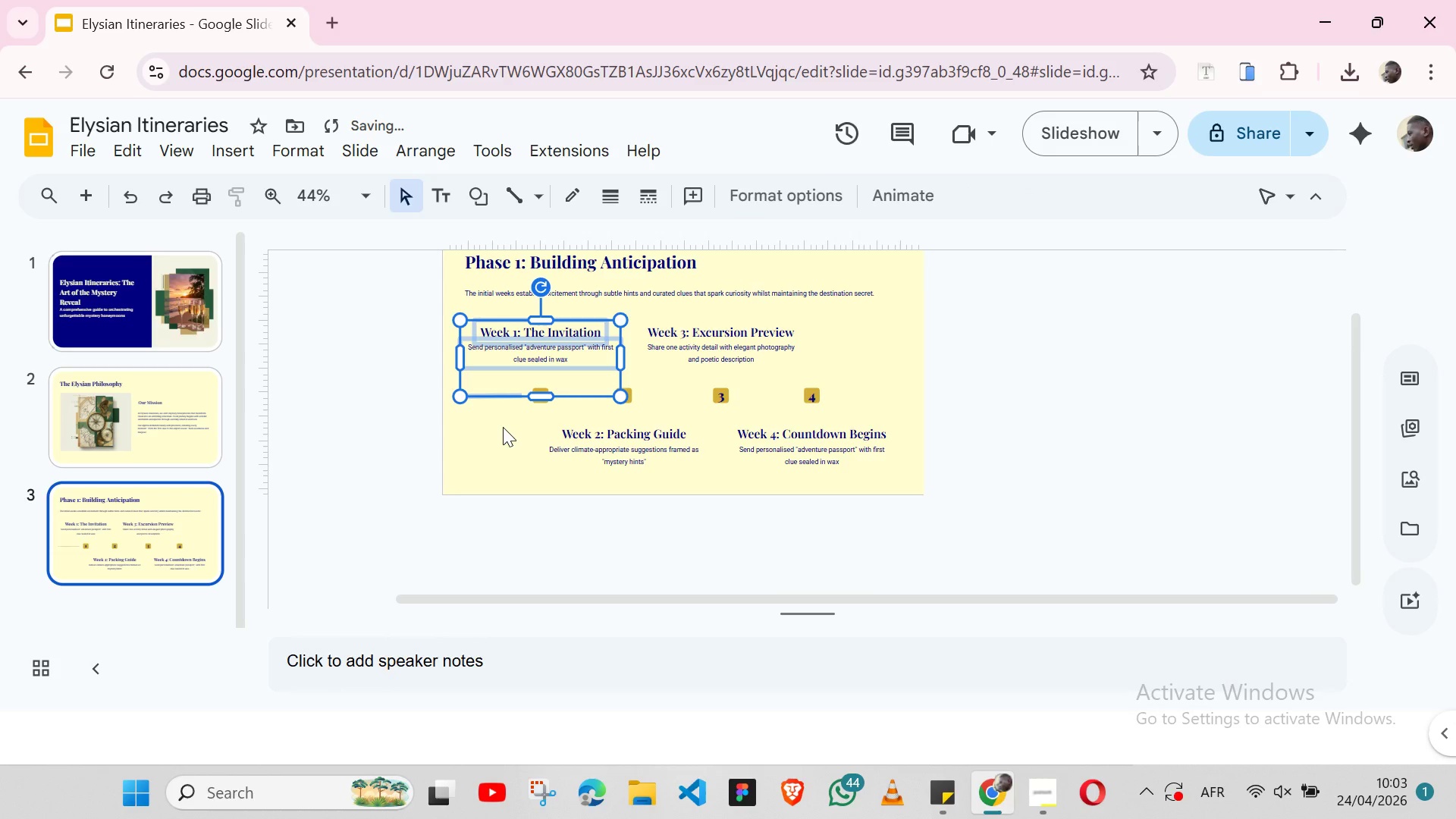 
left_click([503, 427])
 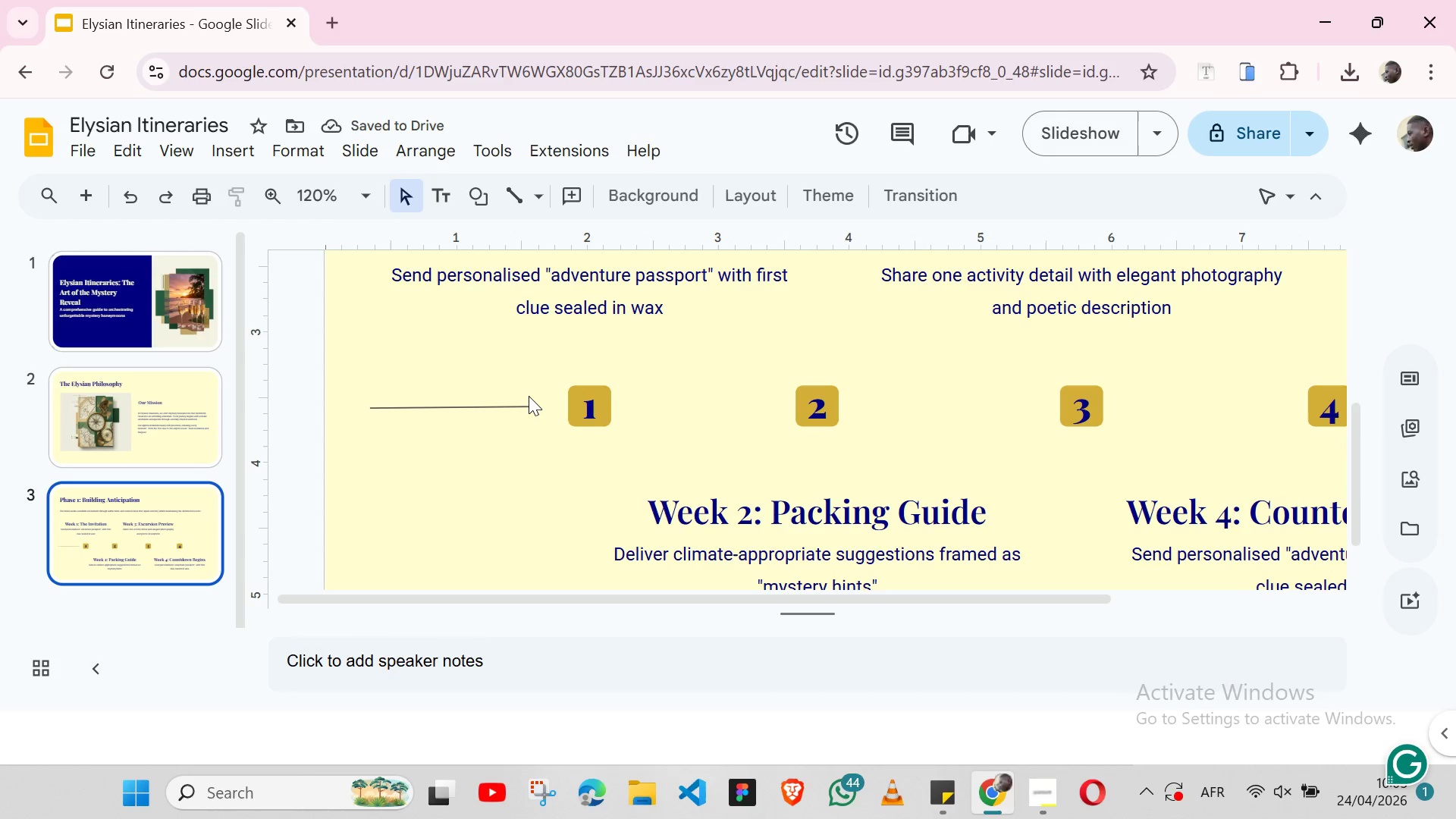 
wait(5.14)
 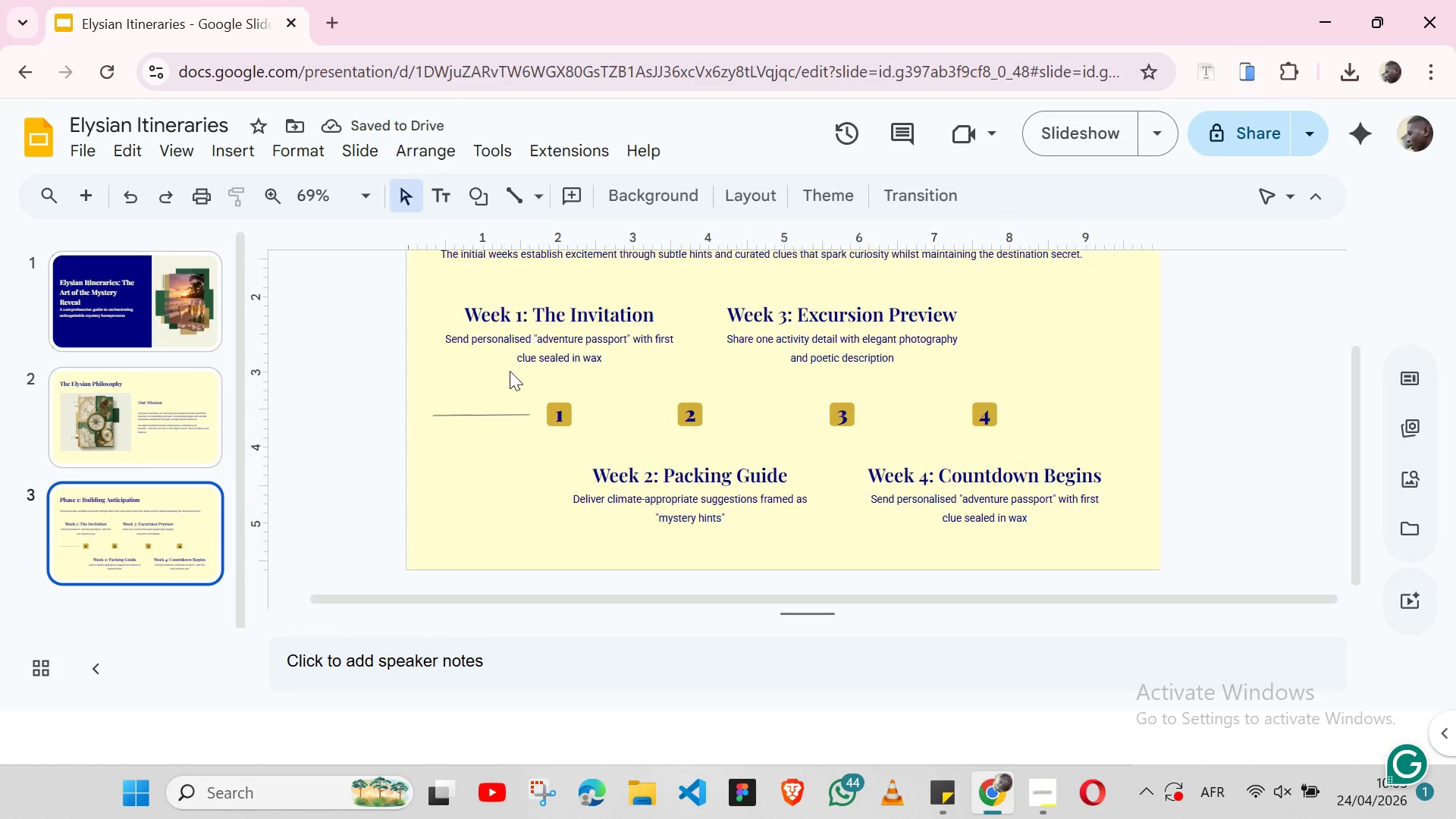 
left_click([526, 406])
 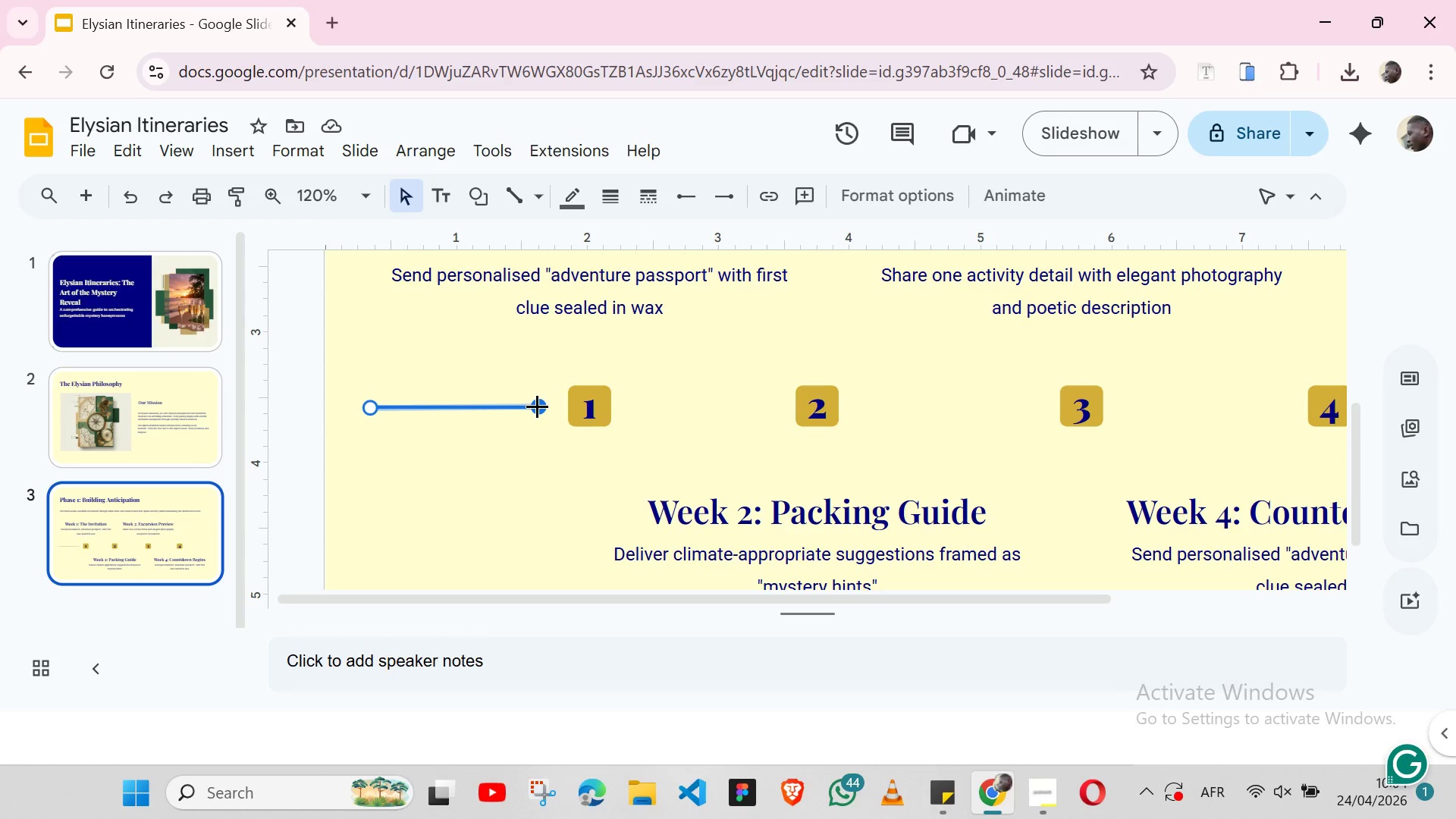 
left_click_drag(start_coordinate=[537, 406], to_coordinate=[567, 406])
 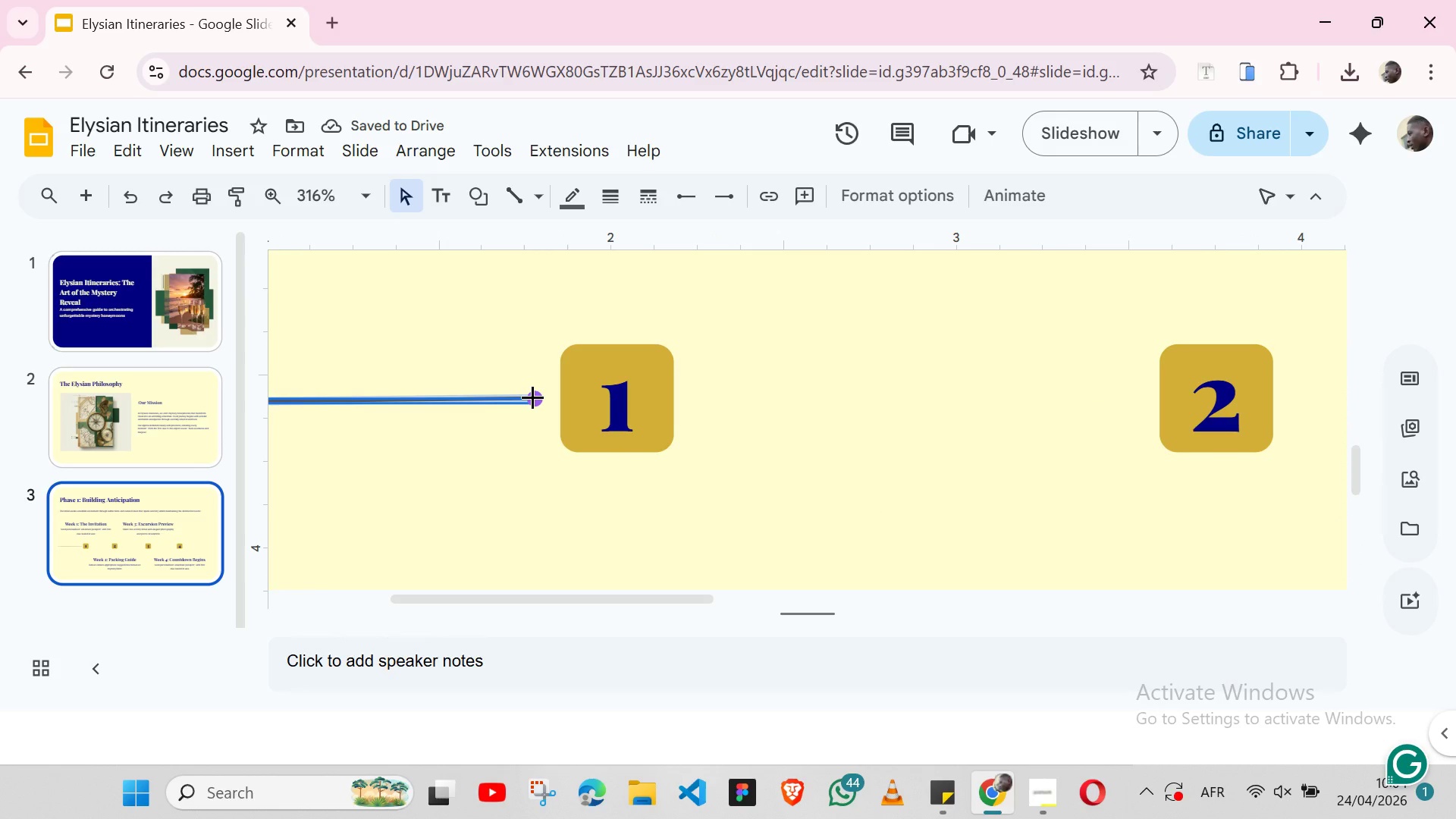 
left_click_drag(start_coordinate=[532, 397], to_coordinate=[560, 396])
 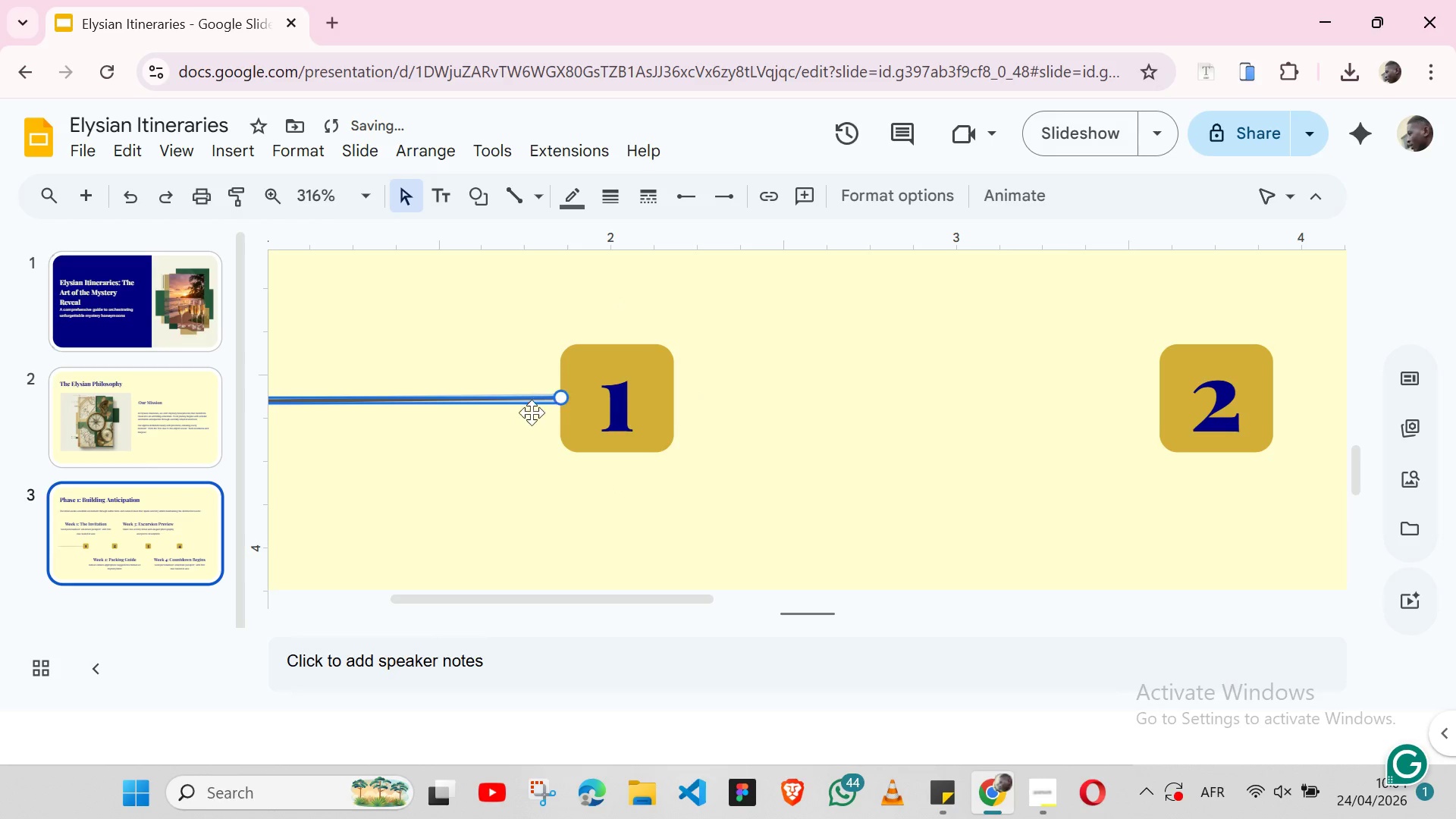 
mouse_move([540, 381])
 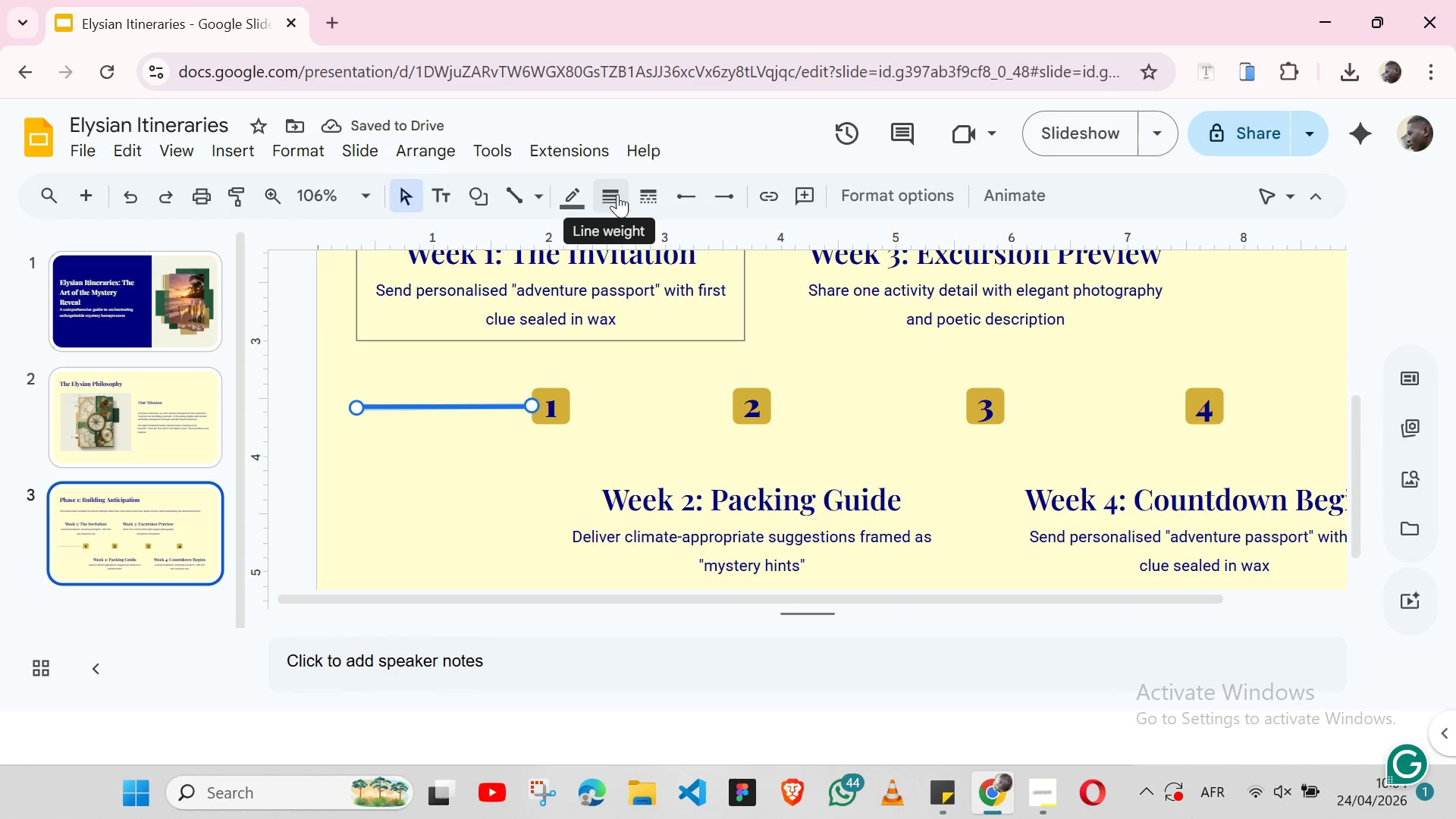 
left_click([617, 194])
 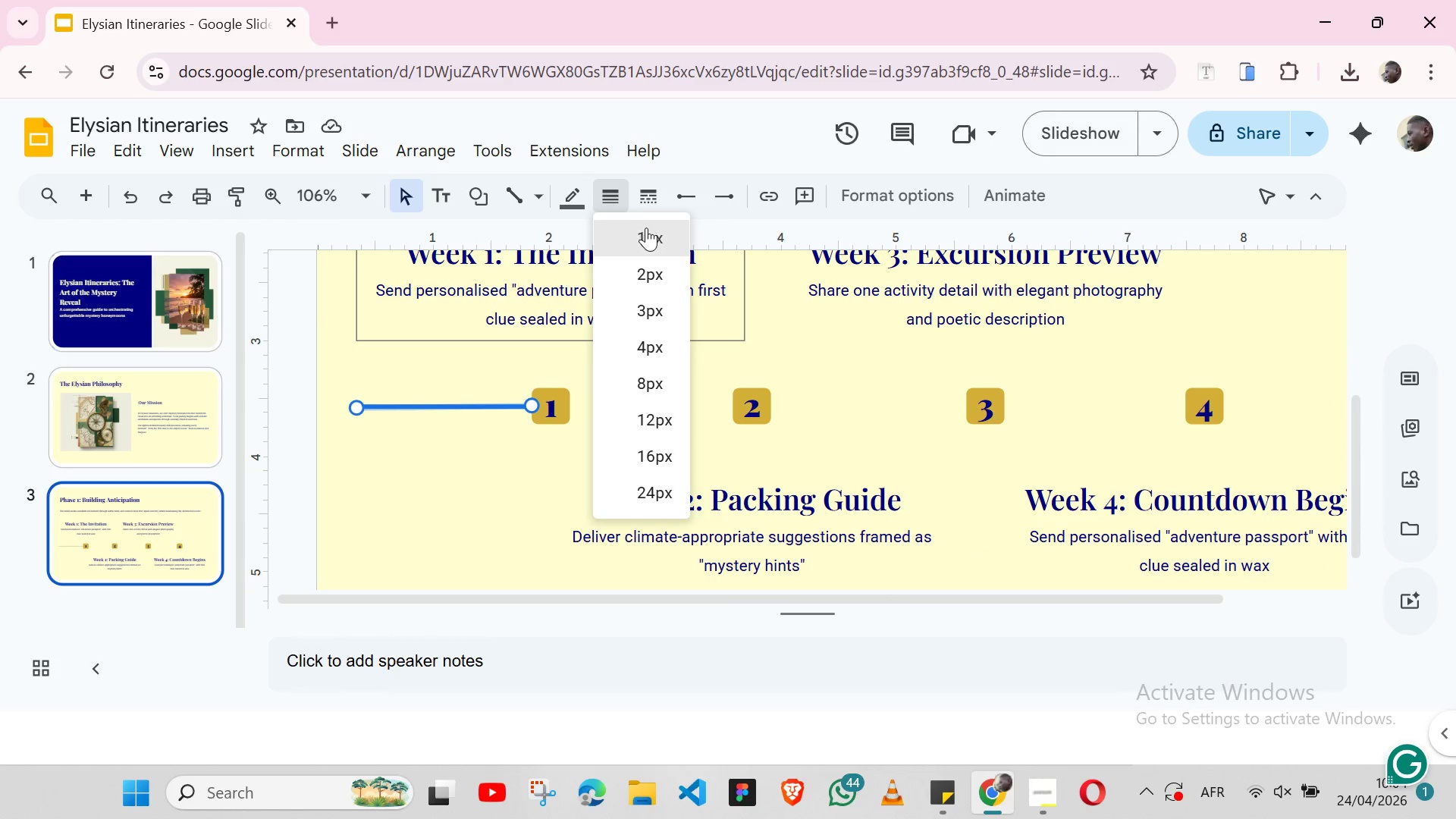 
left_click([646, 228])
 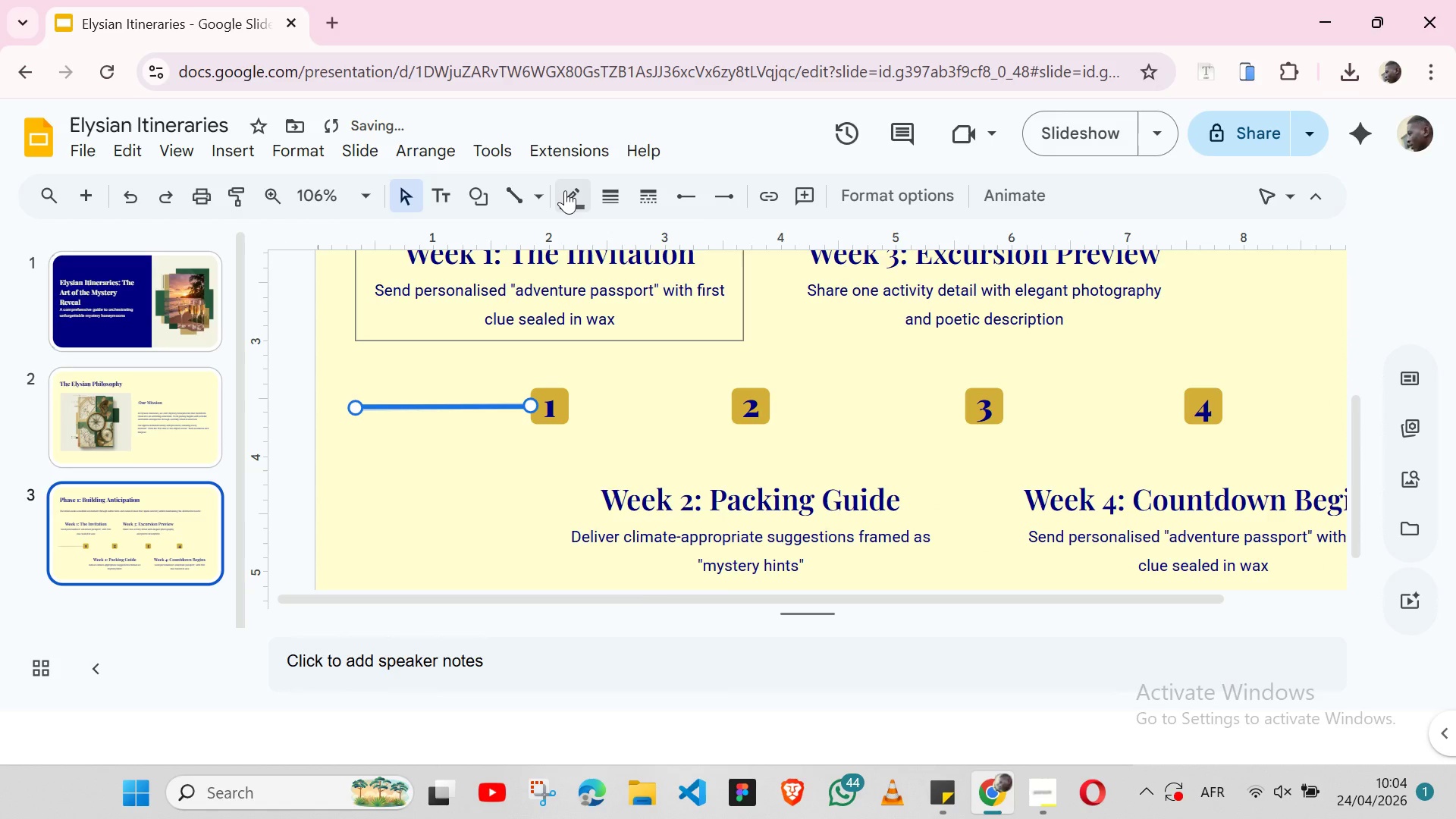 
left_click([565, 190])
 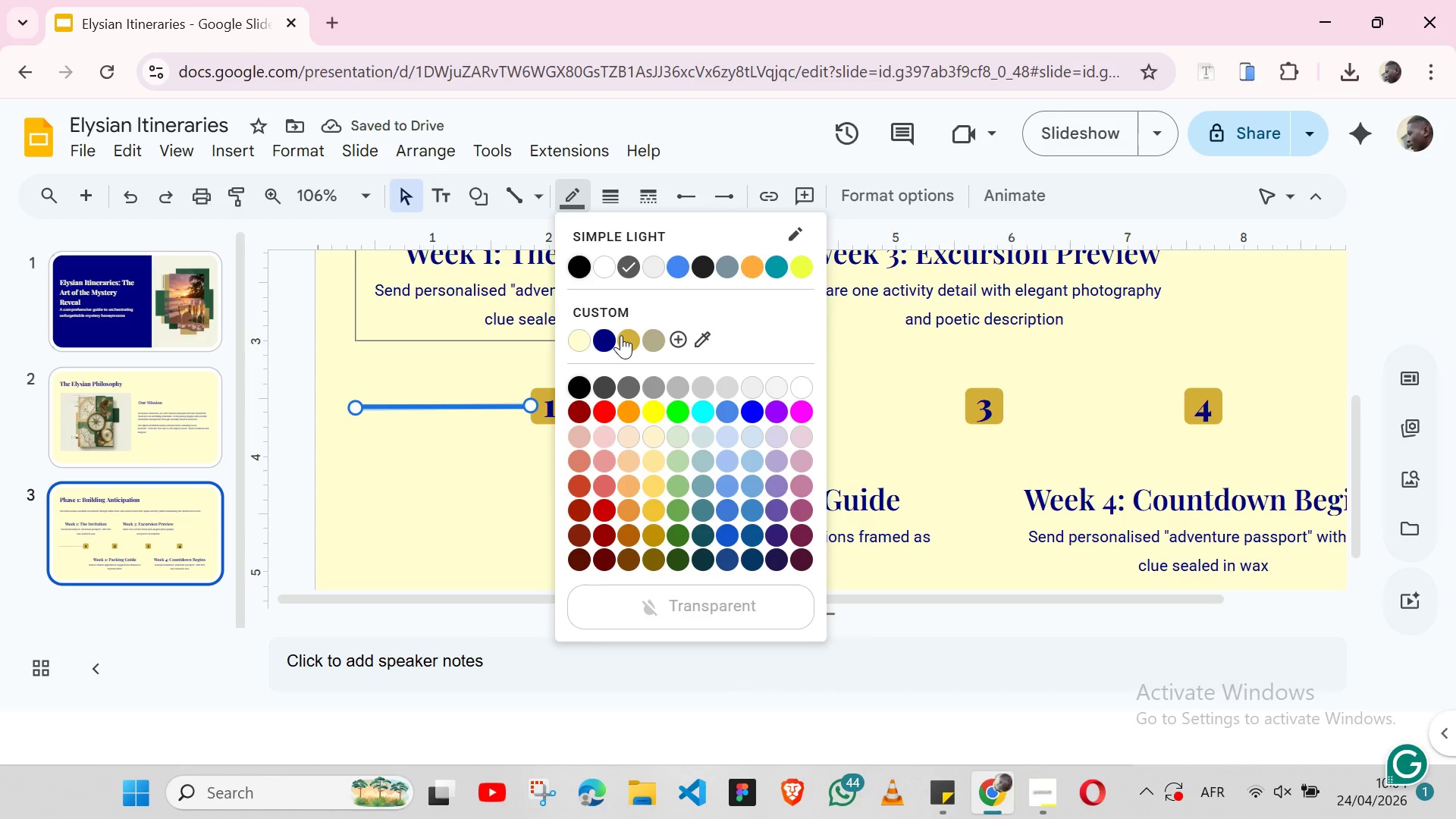 
left_click([621, 336])
 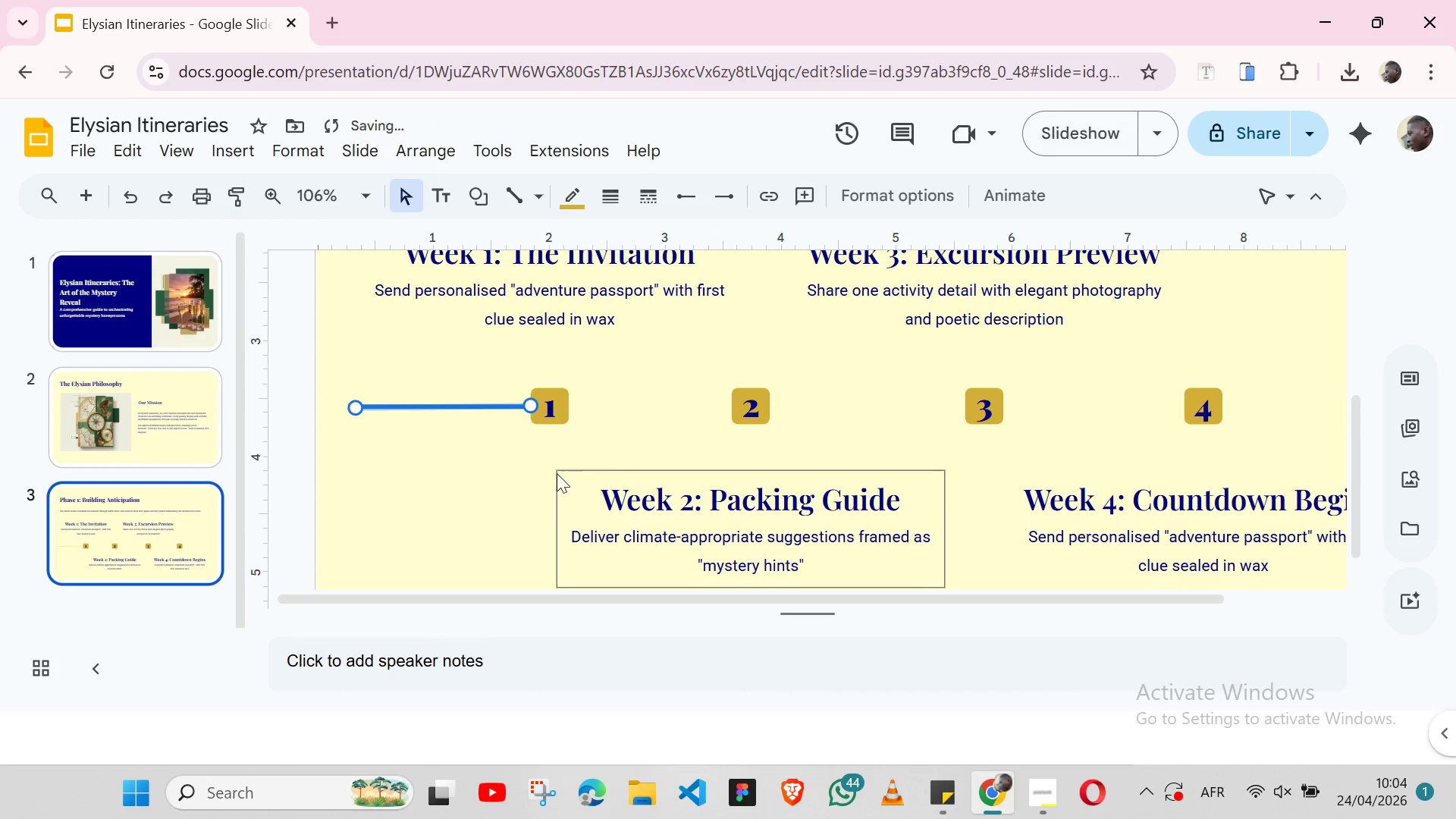 
left_click([466, 441])
 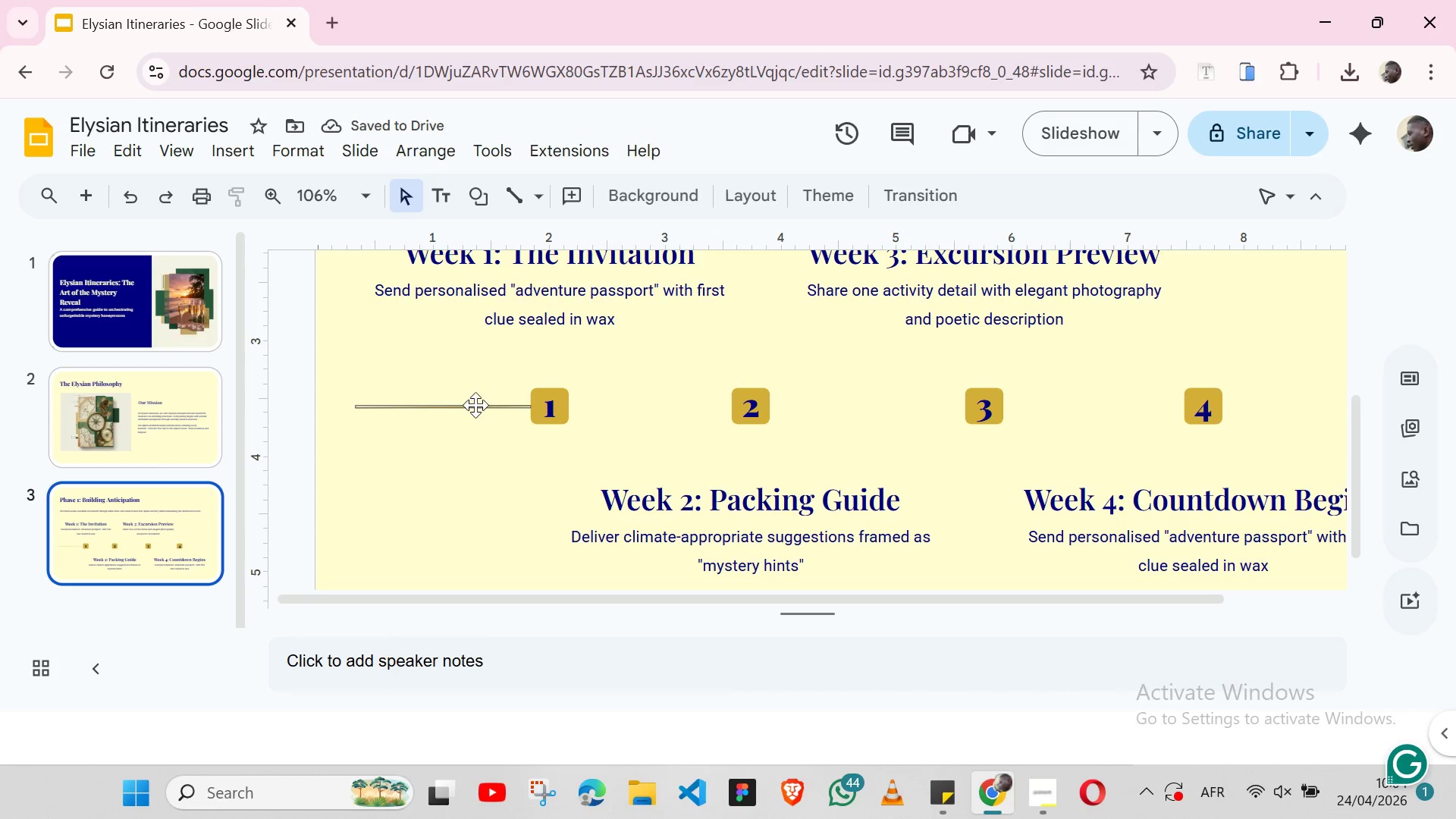 
left_click([475, 404])
 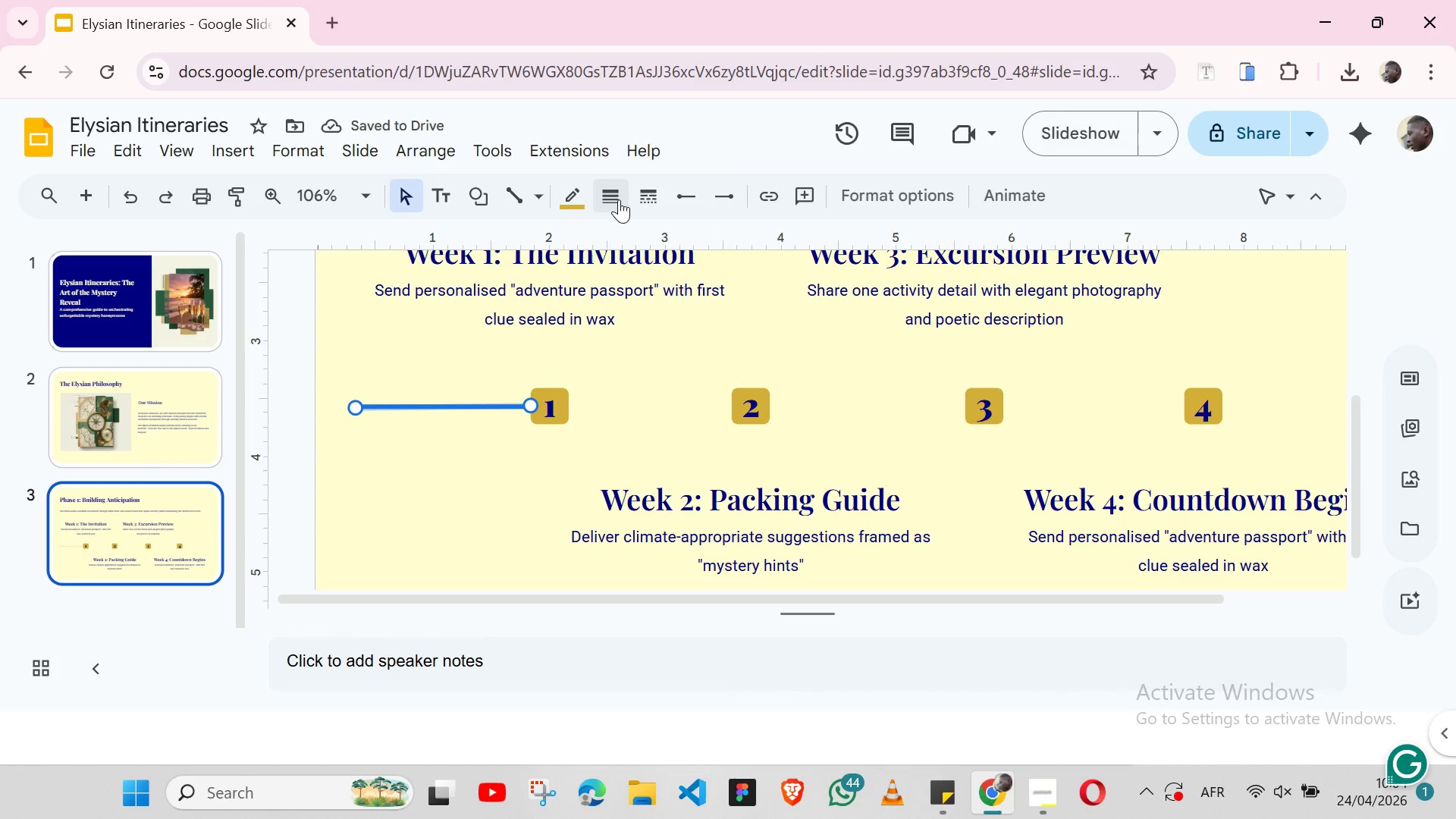 
left_click([619, 199])
 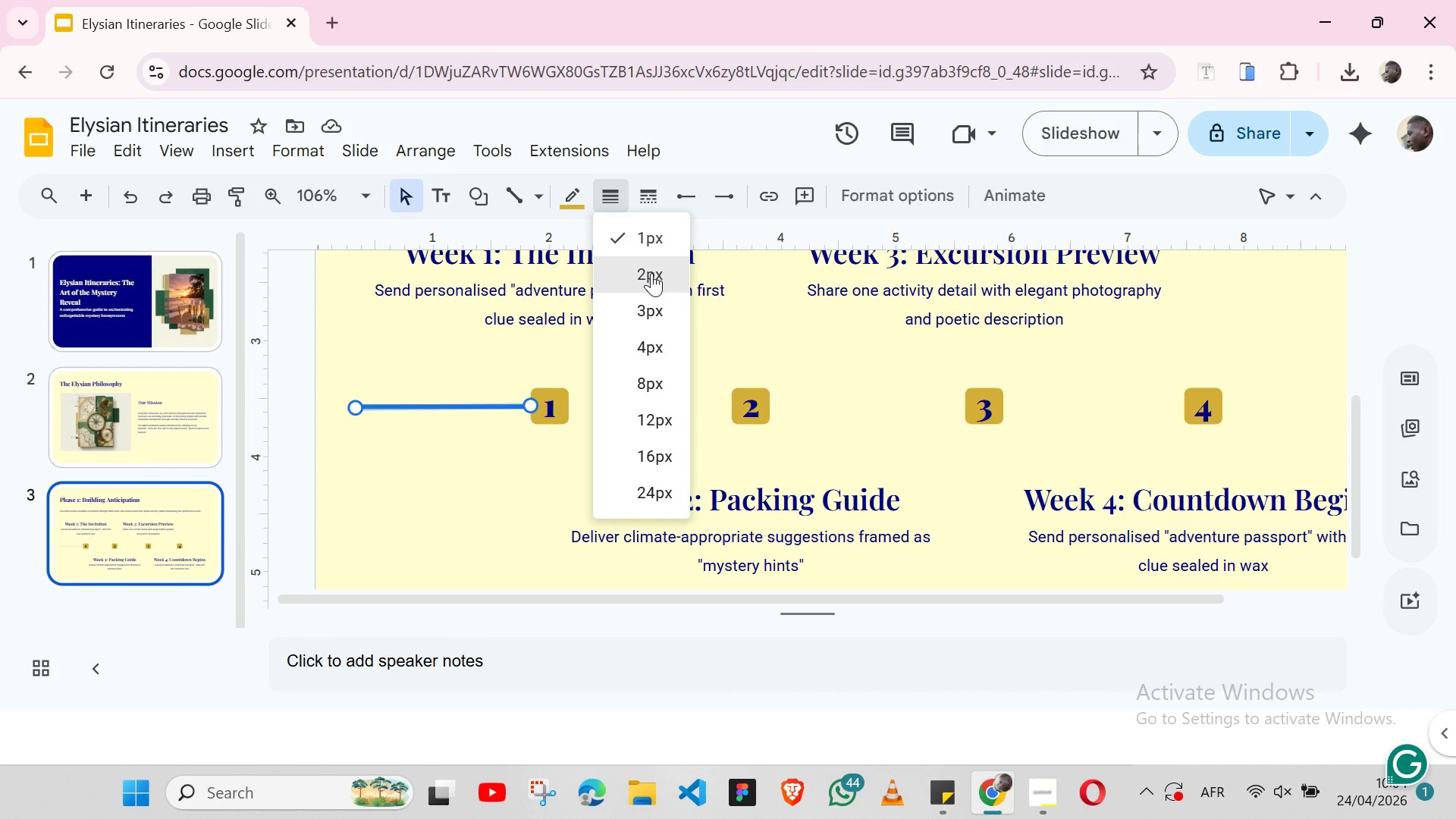 
left_click([651, 273])
 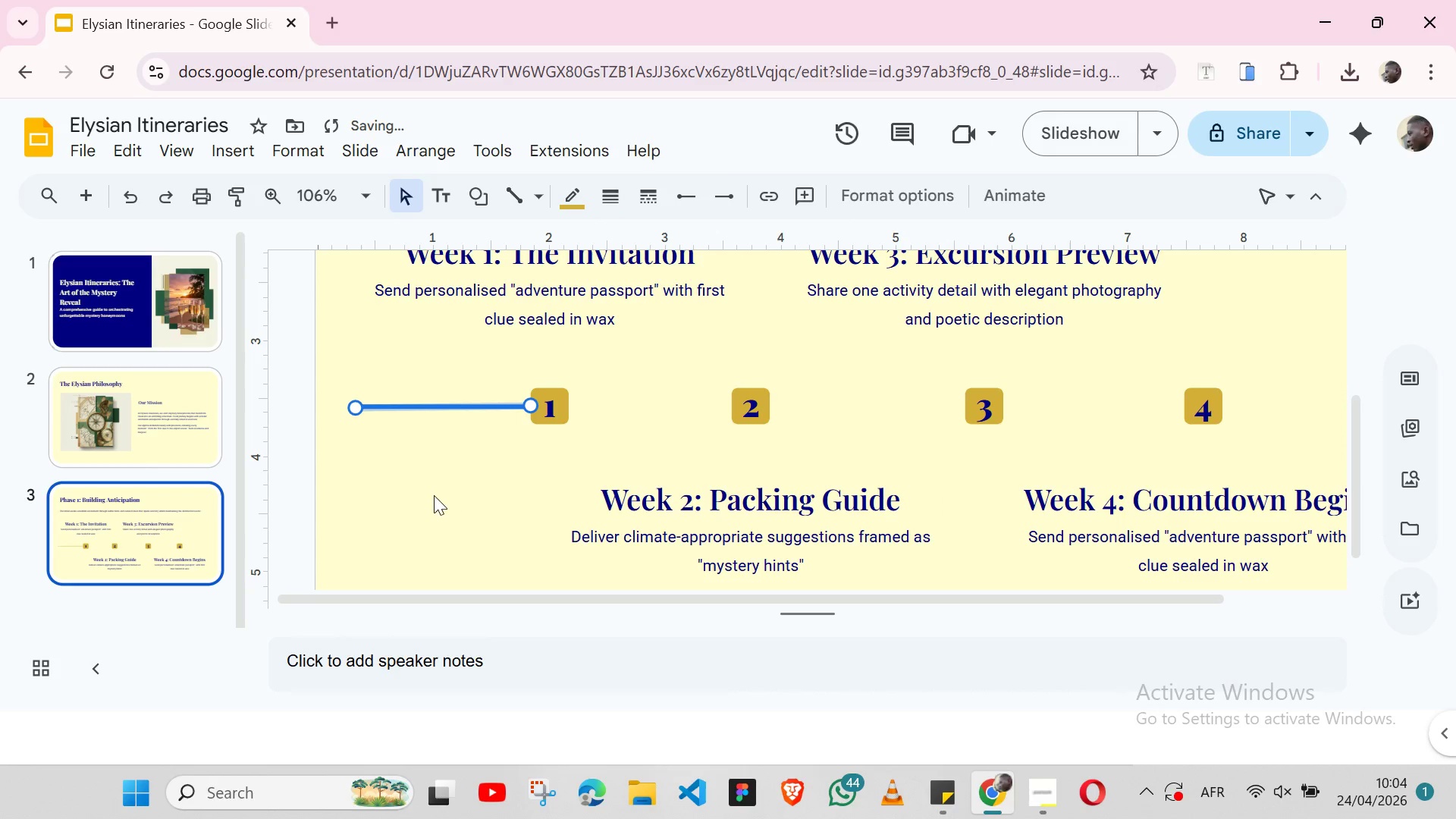 
left_click([434, 495])
 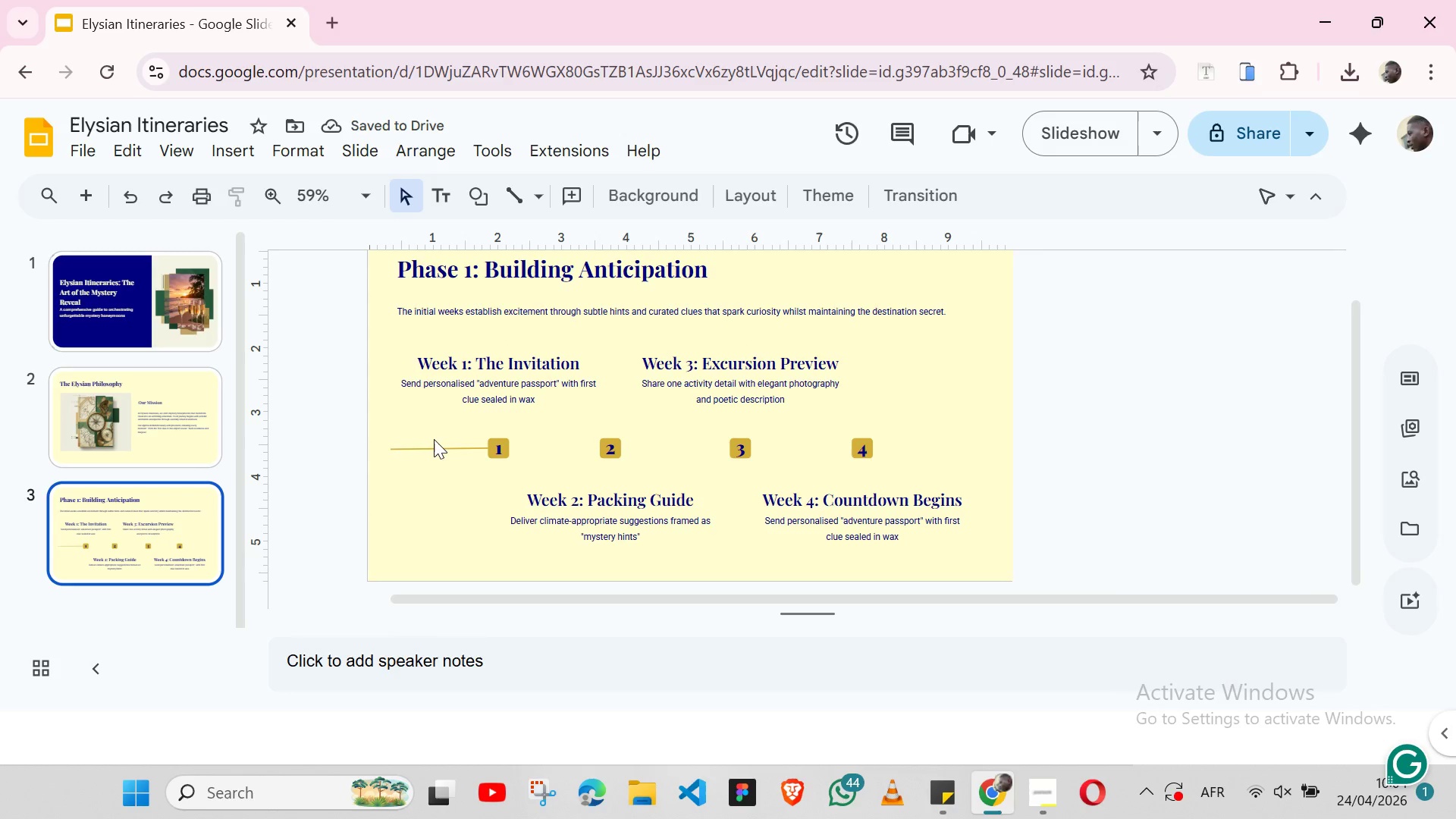 
left_click([428, 446])
 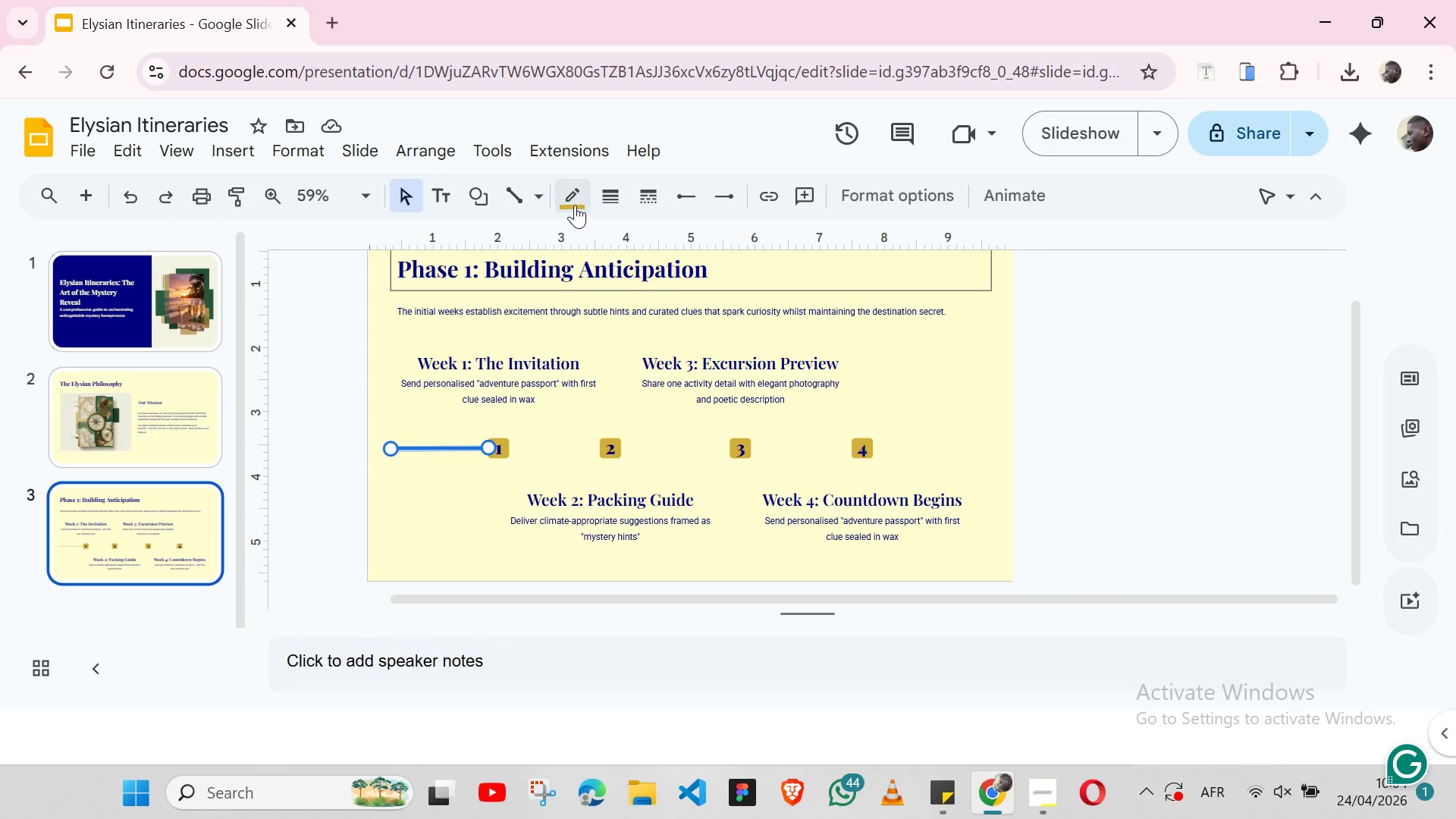 
left_click([575, 205])
 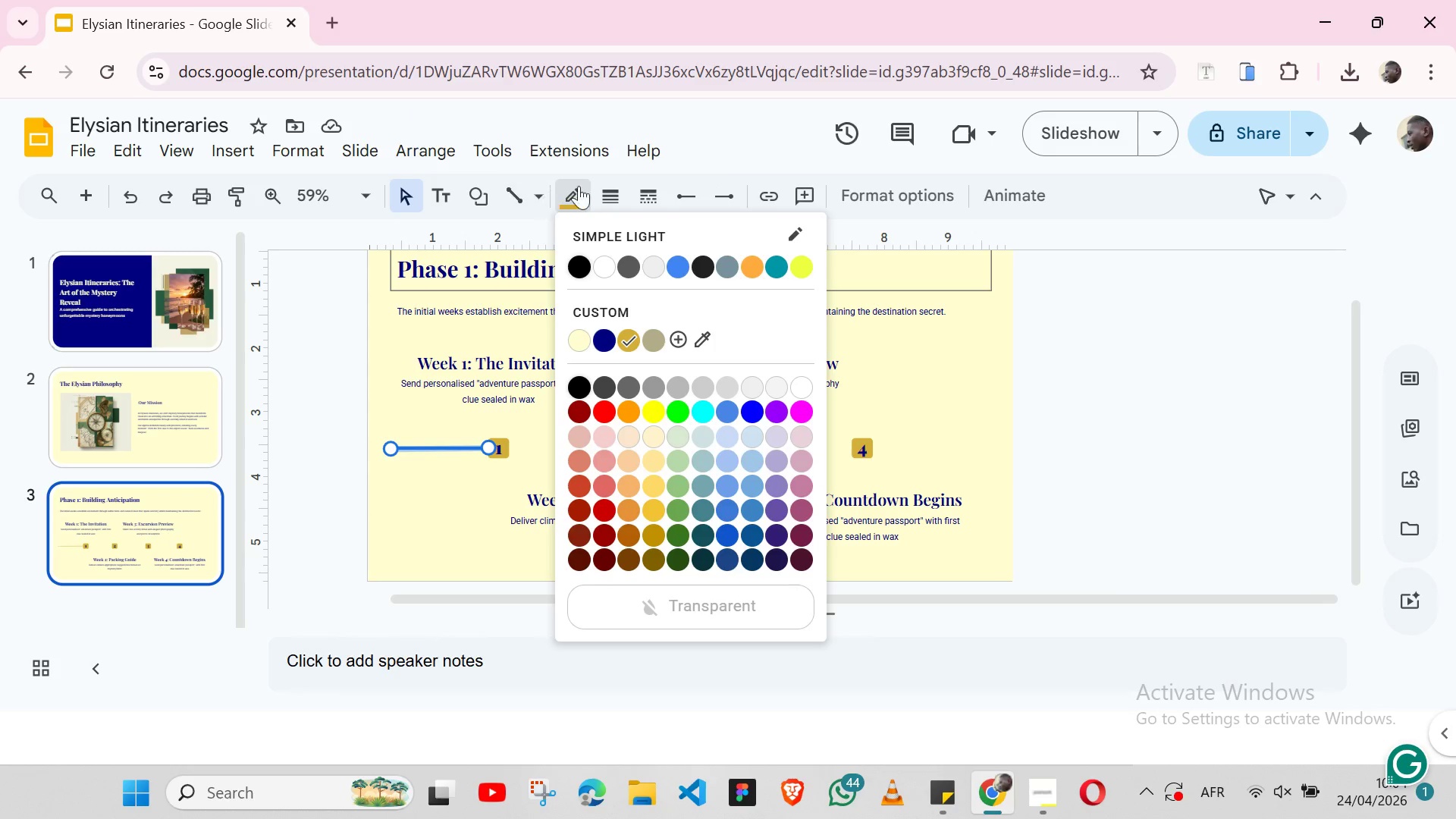 
left_click([609, 184])
 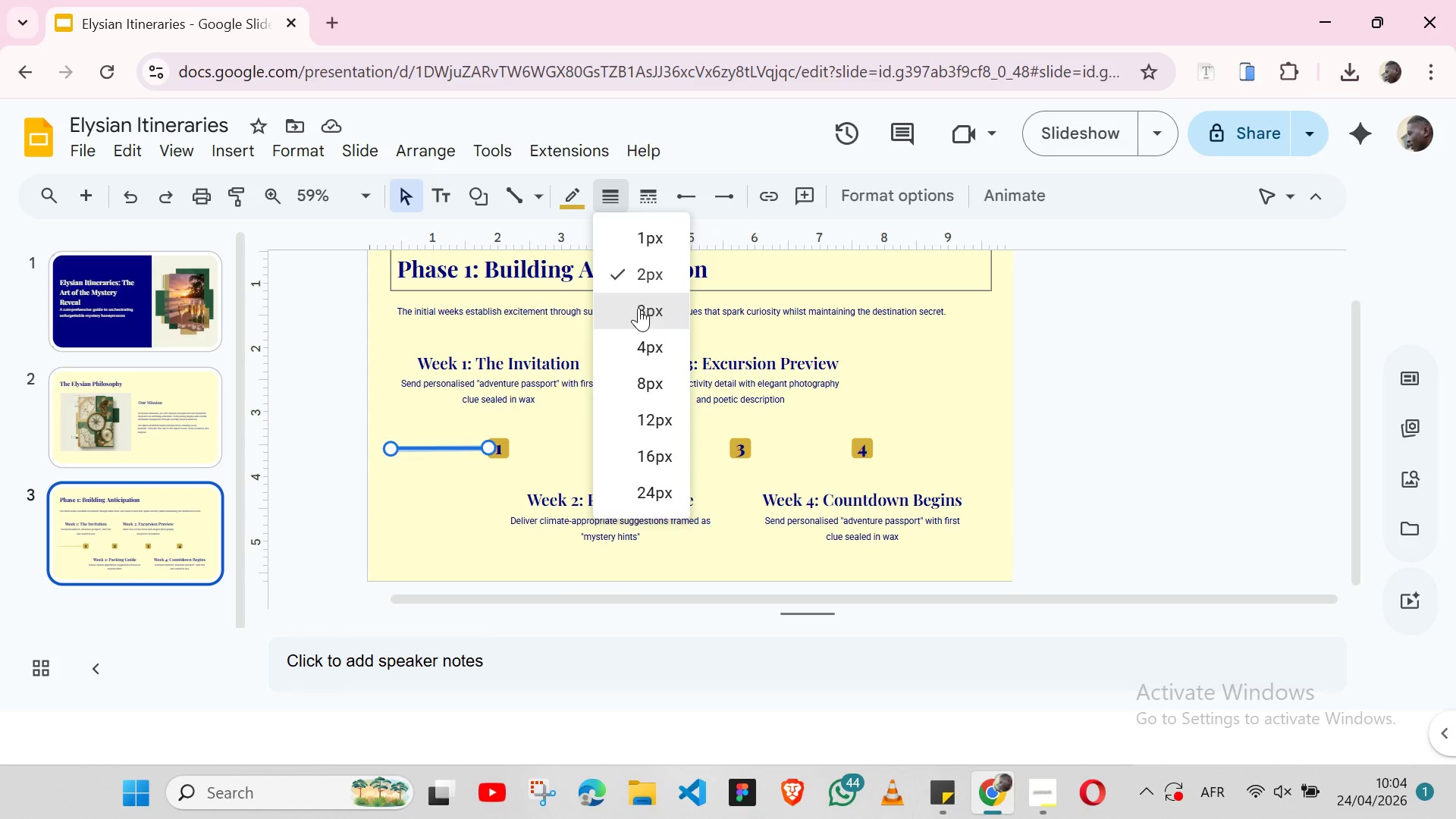 
left_click([639, 308])
 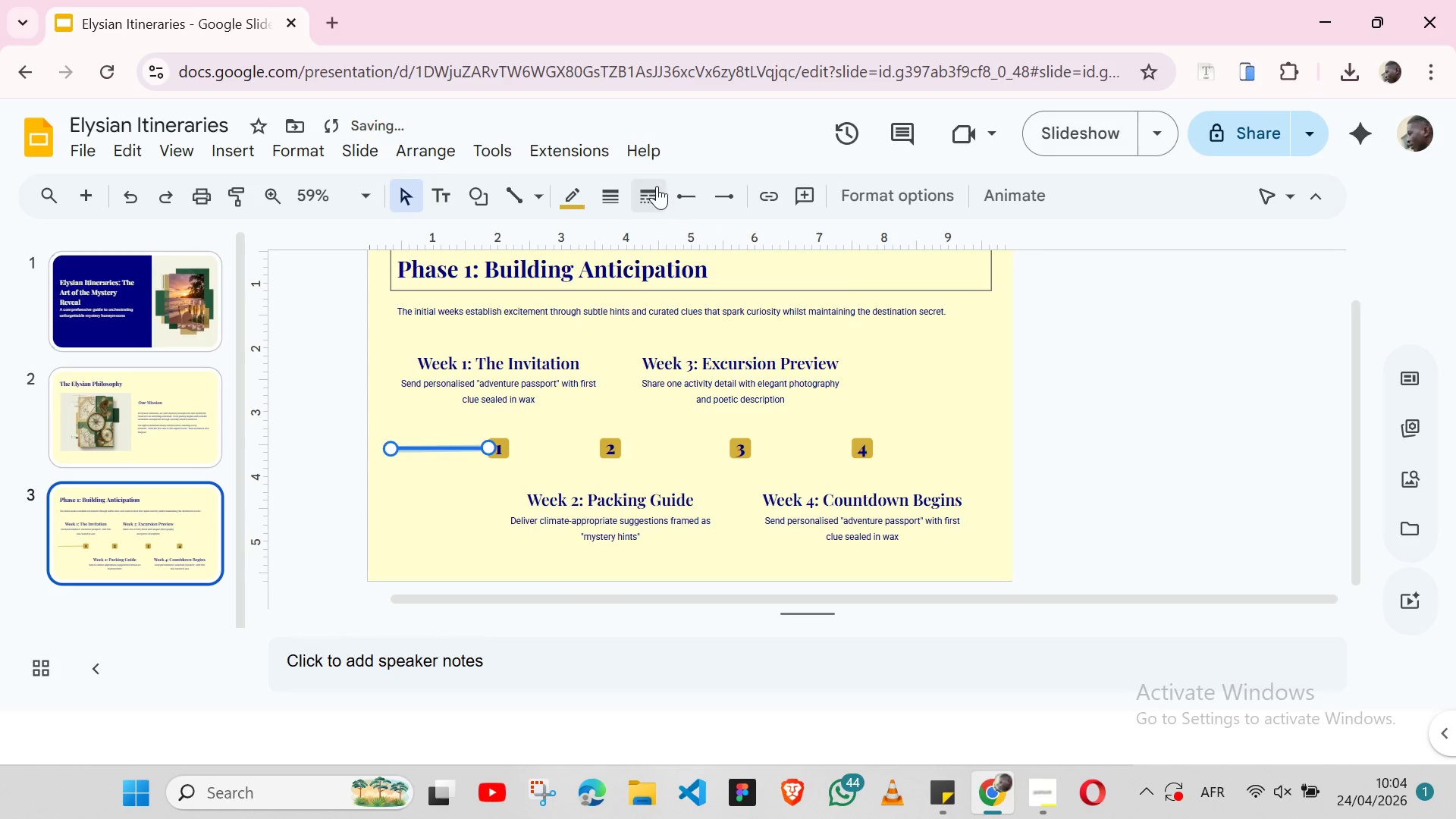 
left_click([657, 186])
 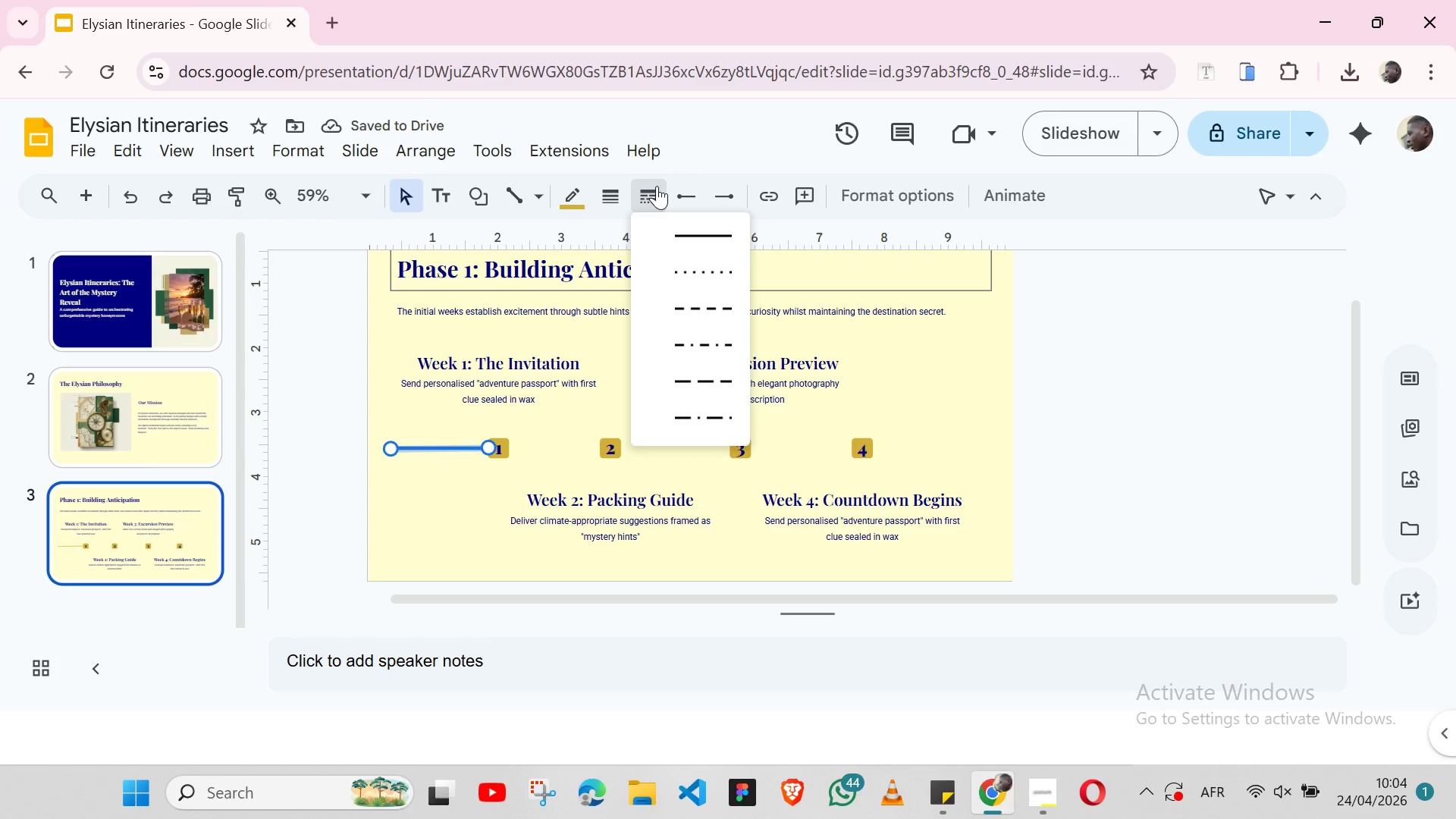 
left_click([657, 186])
 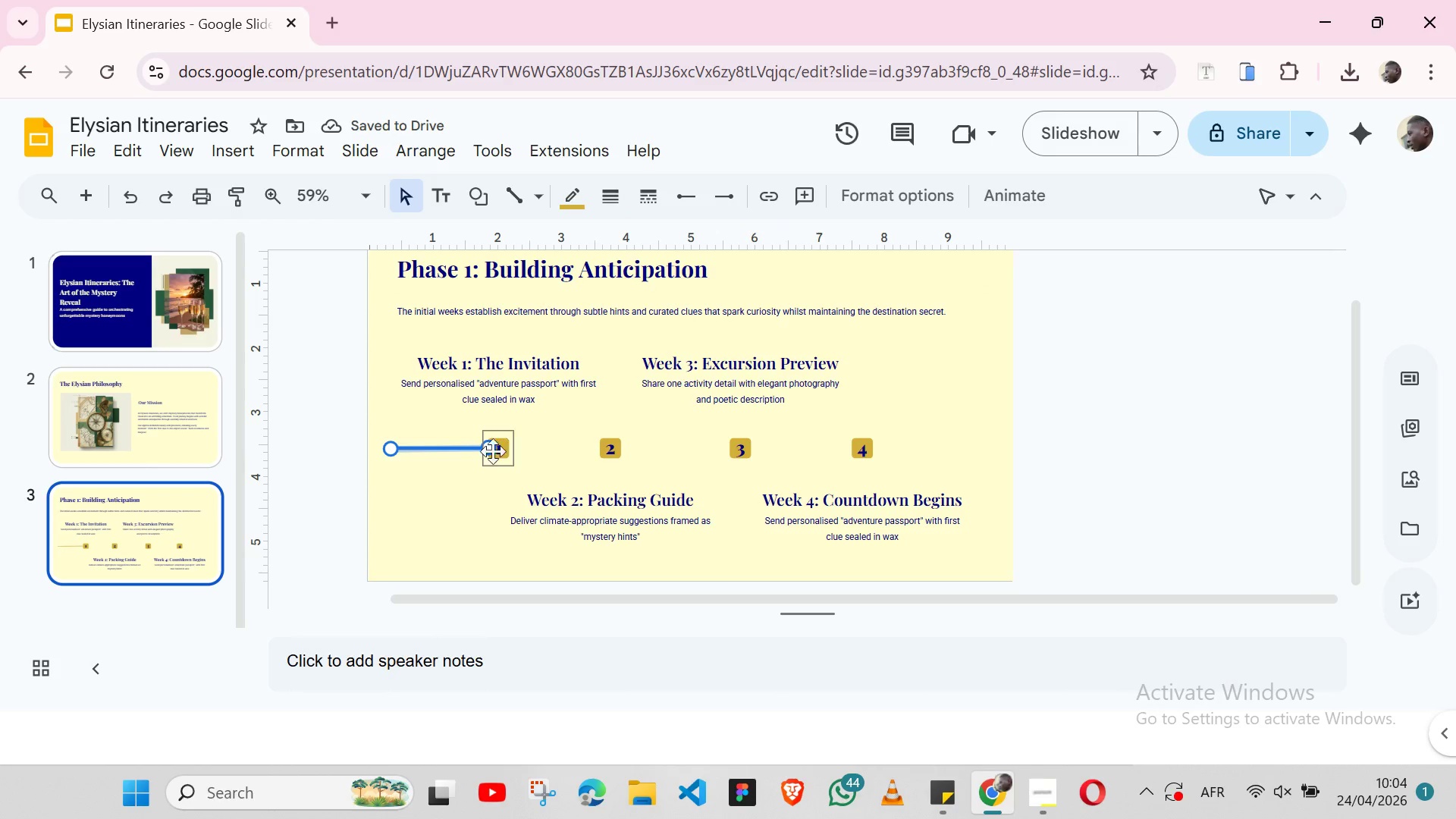 
left_click([474, 498])
 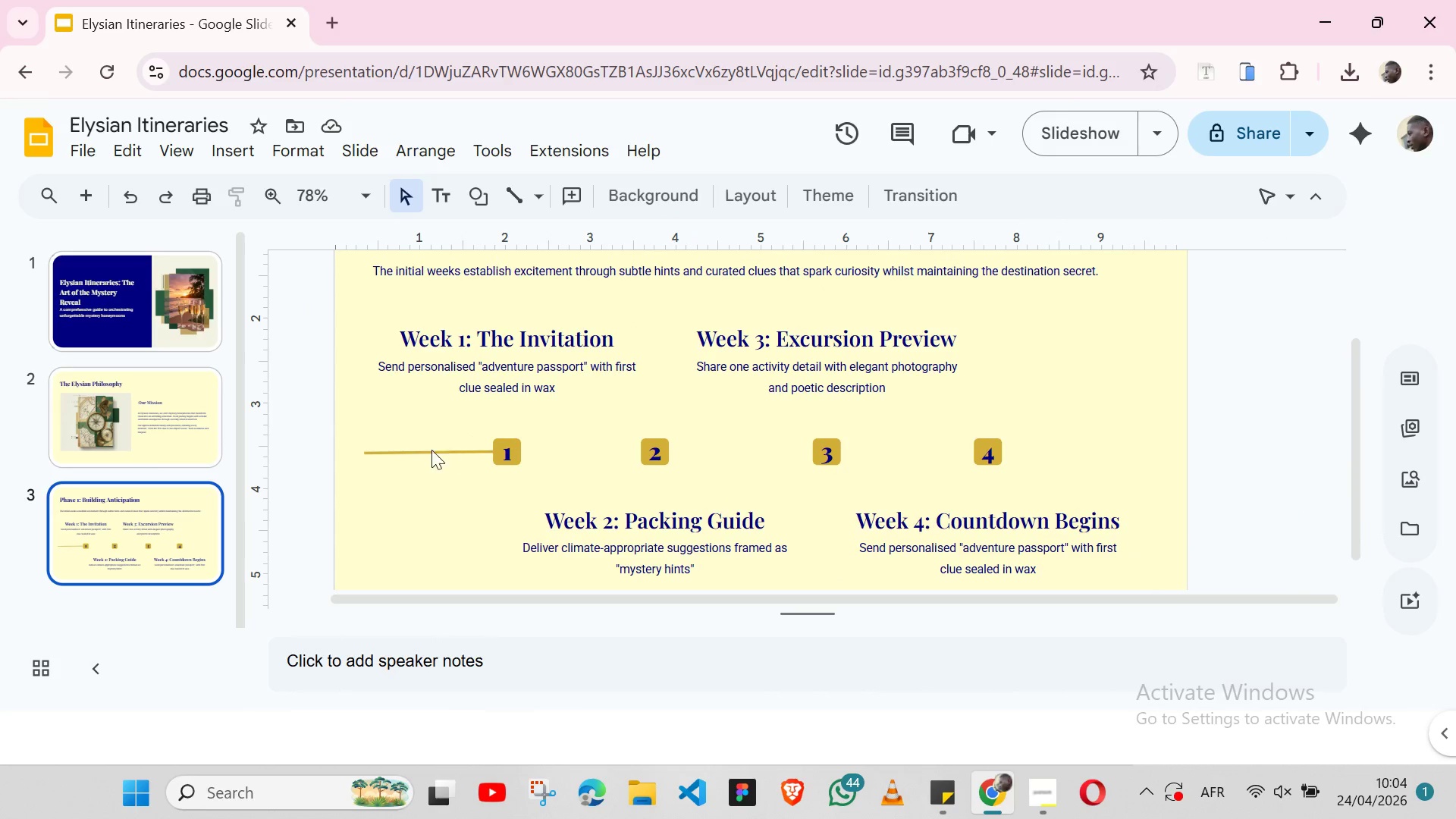 
wait(5.42)
 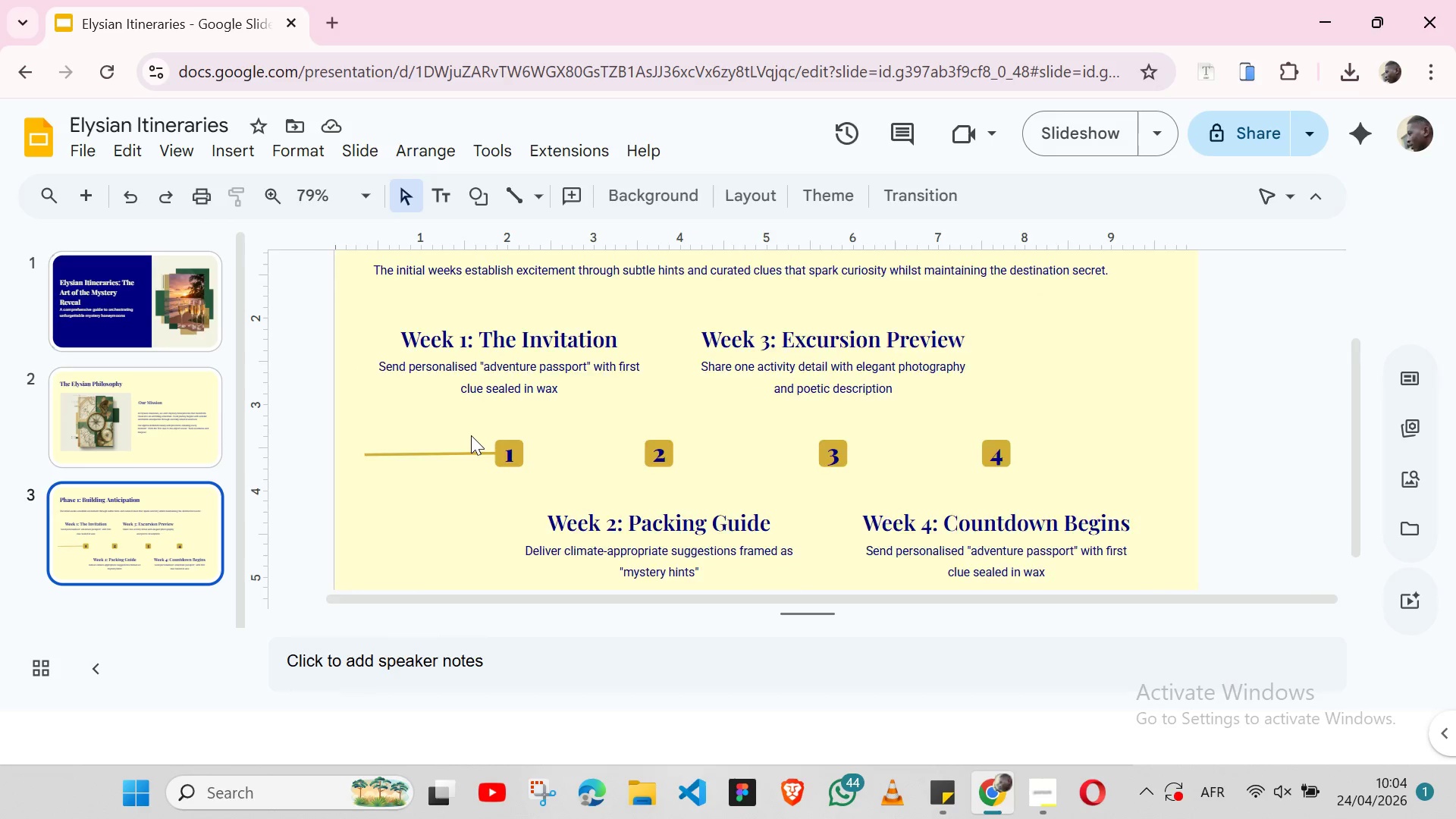 
left_click([430, 450])
 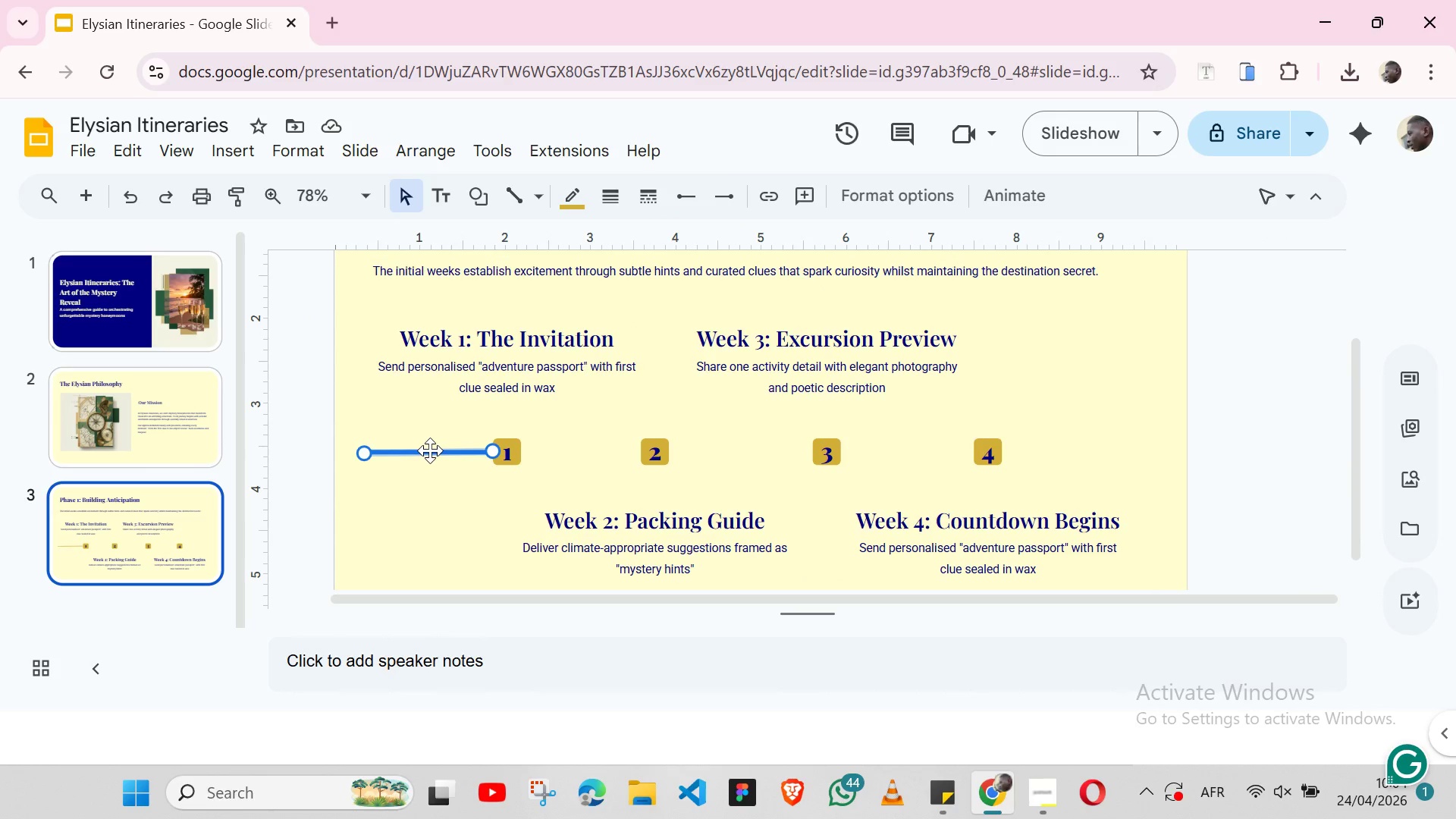 
key(Control+C)
 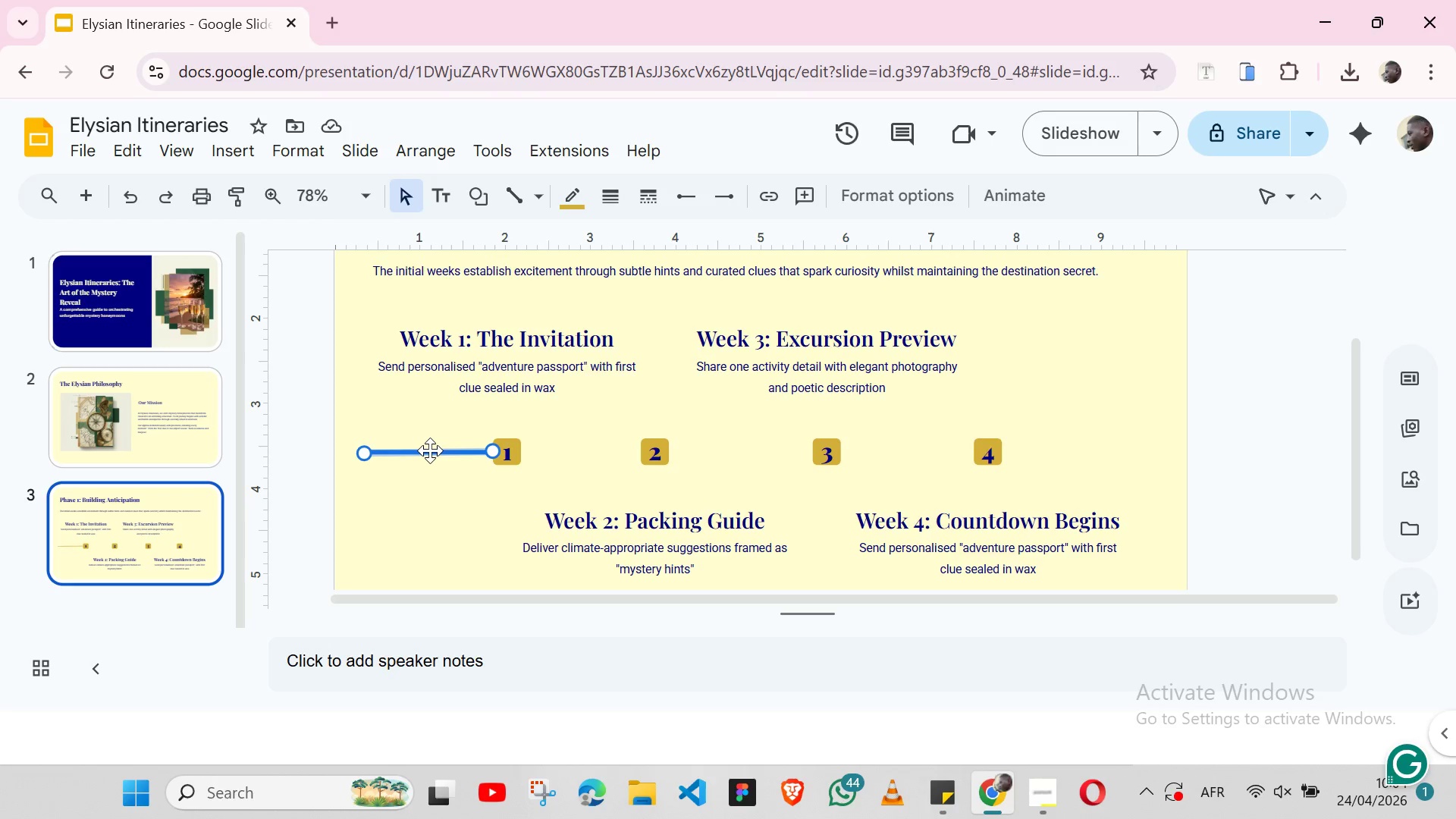 
key(Control+ControlLeft)
 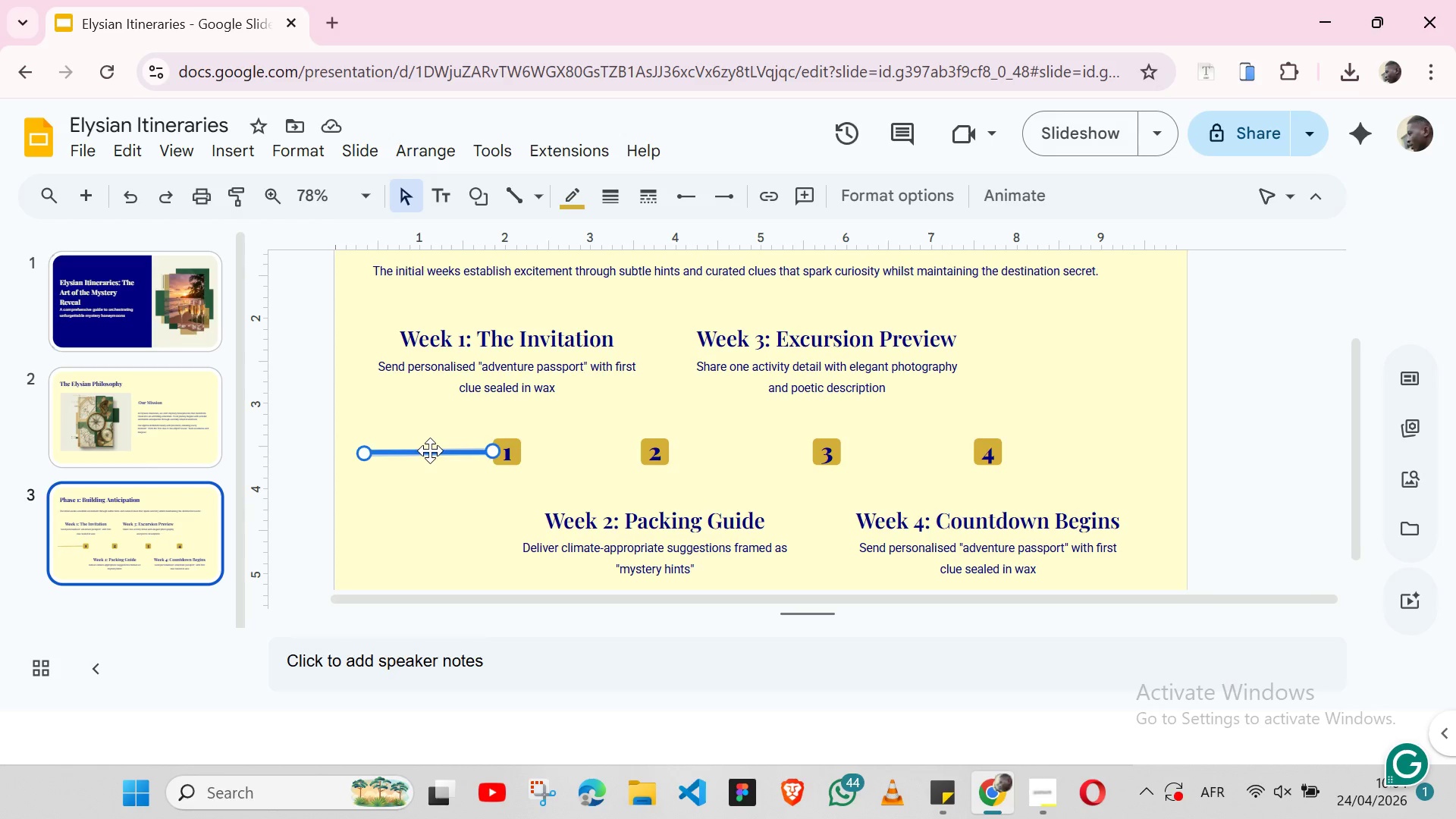 
key(Control+V)
 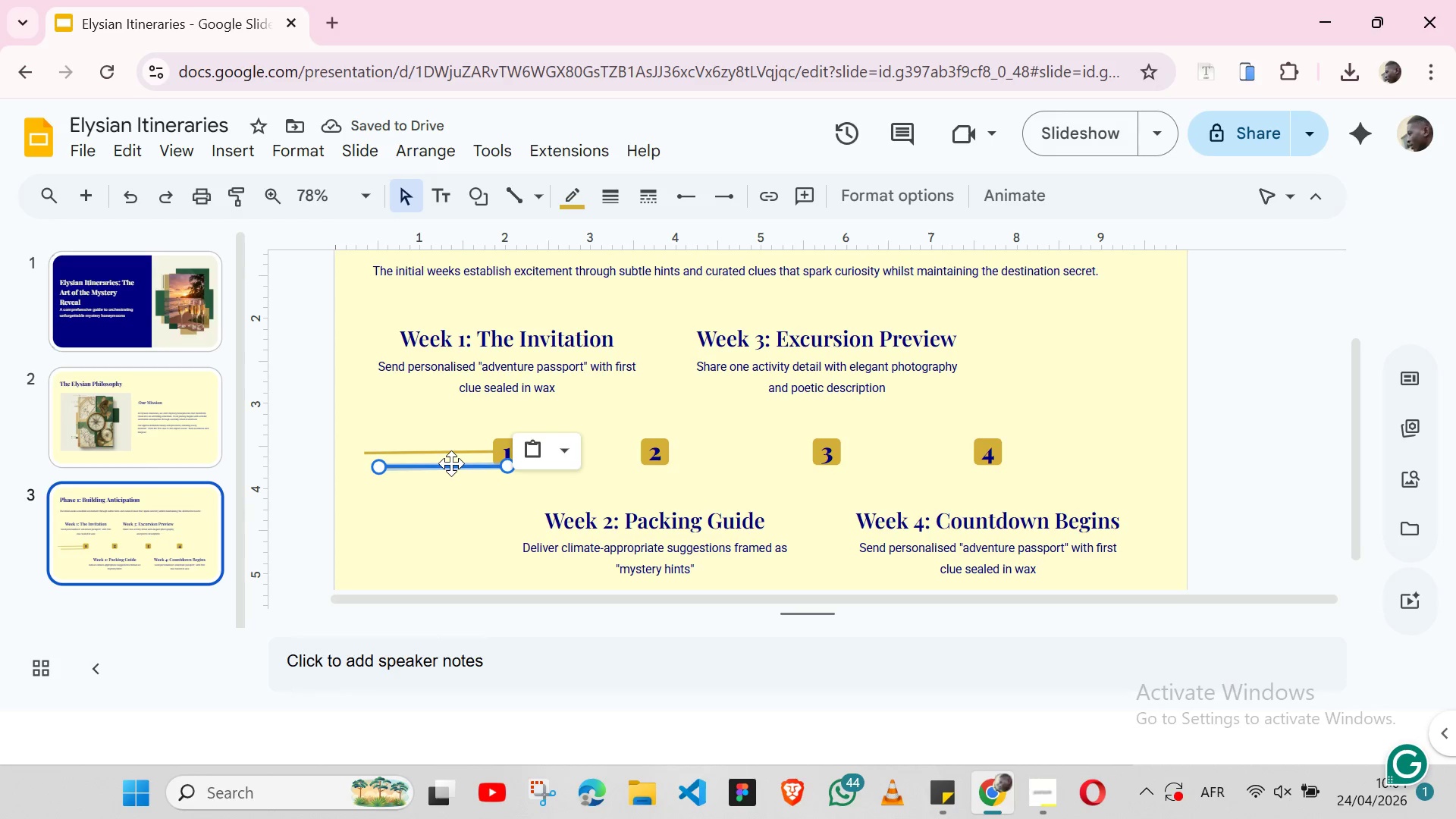 
left_click_drag(start_coordinate=[451, 464], to_coordinate=[594, 455])
 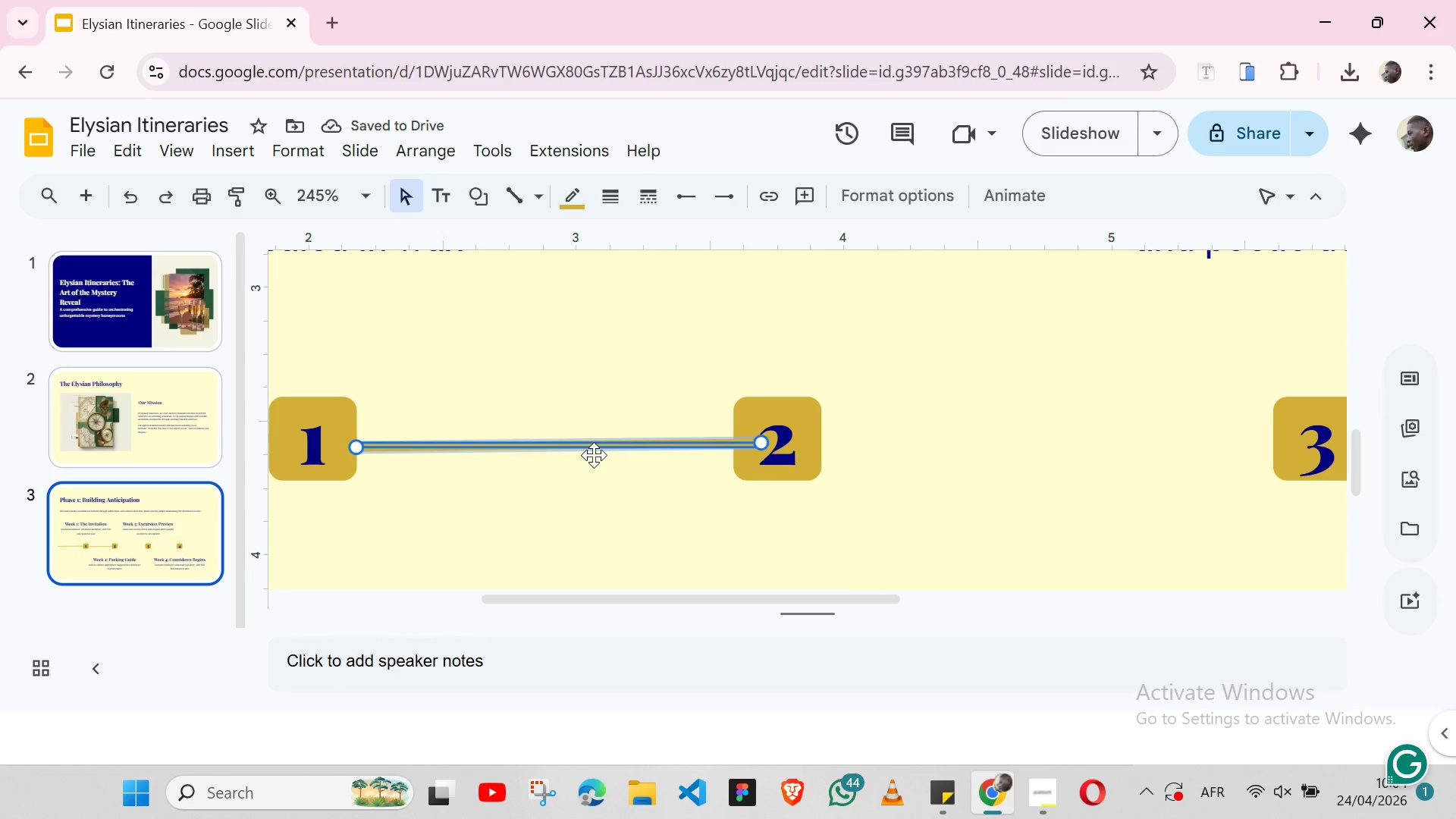 
wait(8.16)
 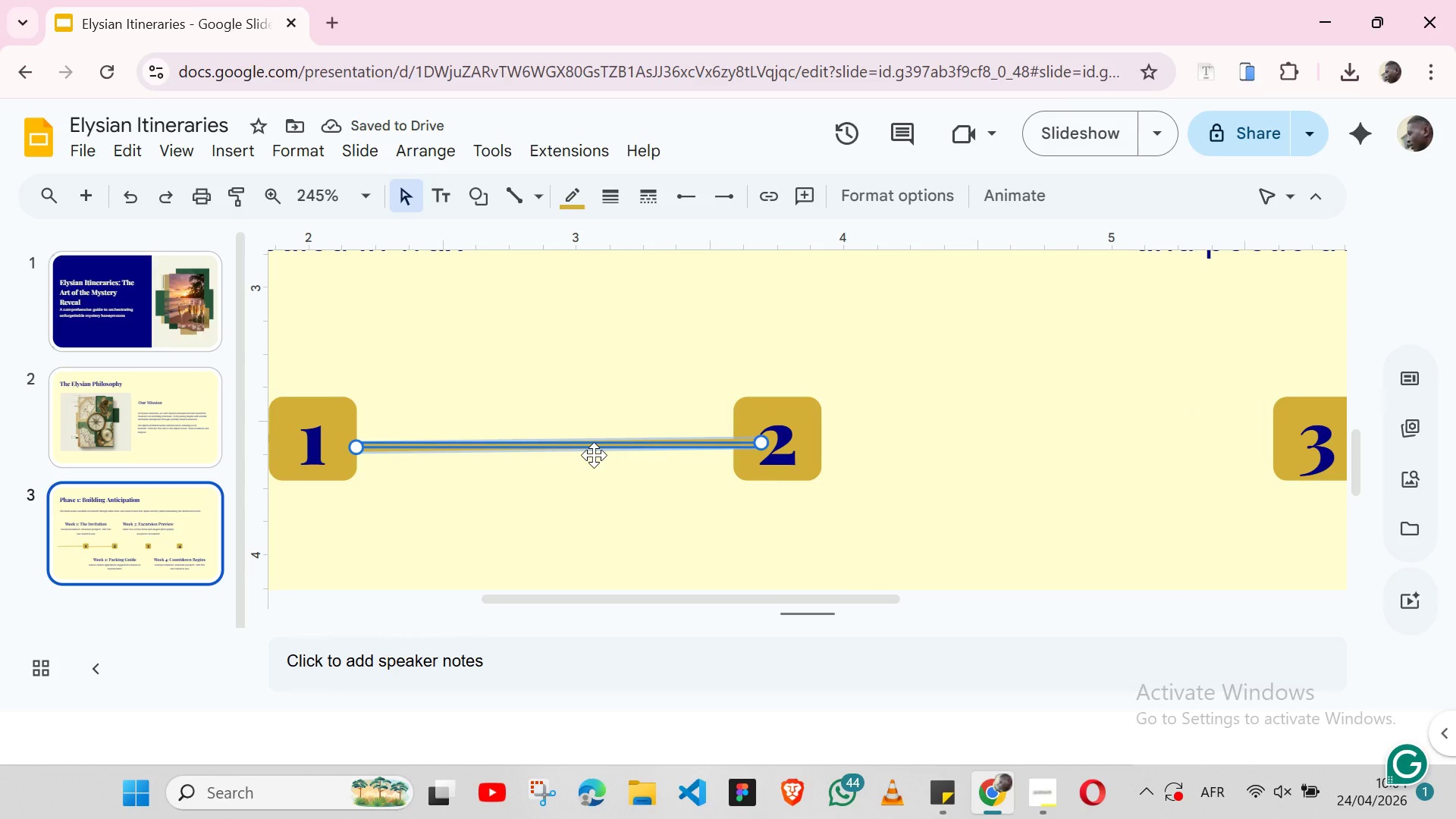 
hold_key(key=ShiftLeft, duration=1.53)
left_click([736, 407])
 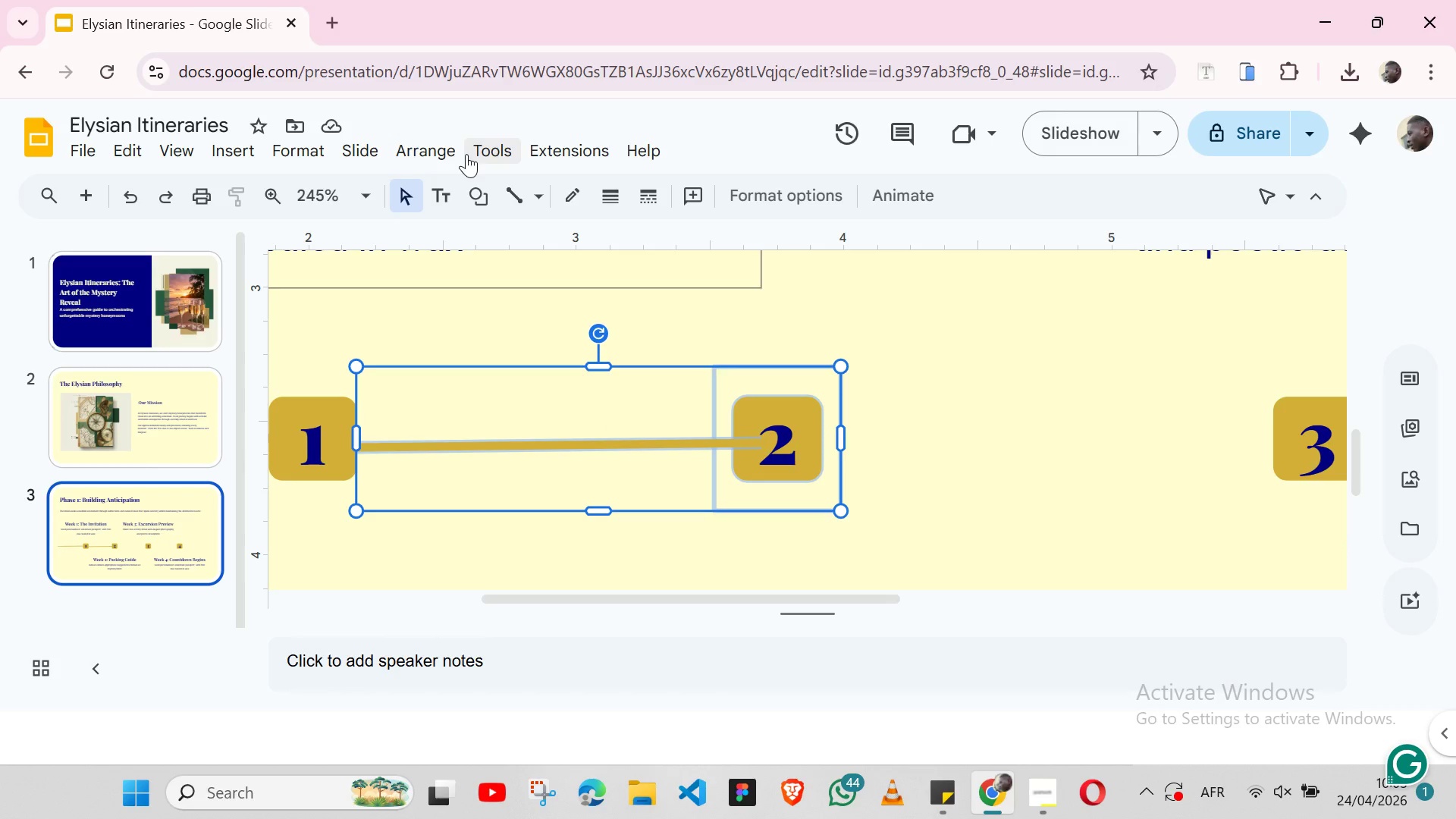 
left_click([445, 149])
 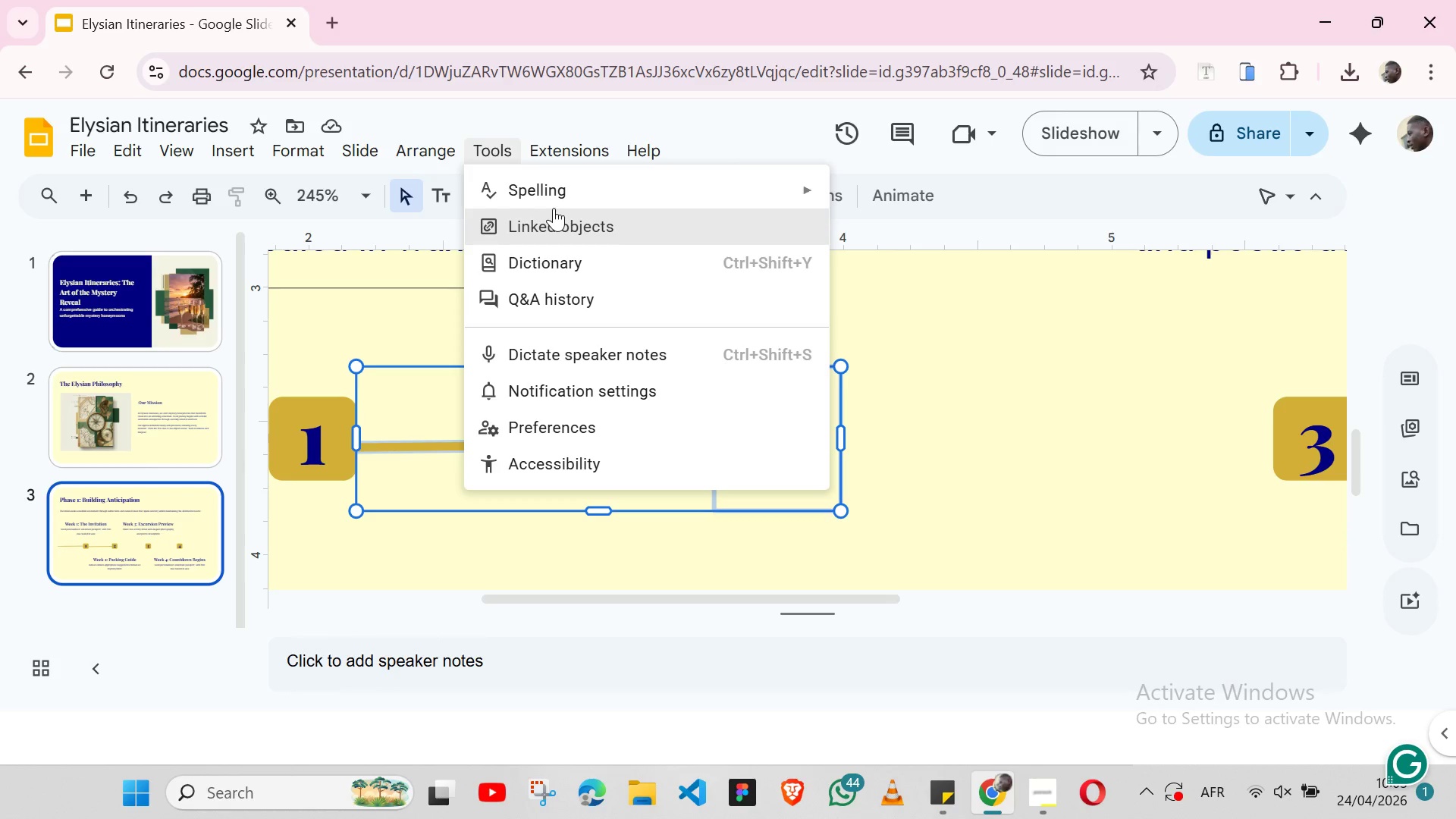 
mouse_move([443, 160])
 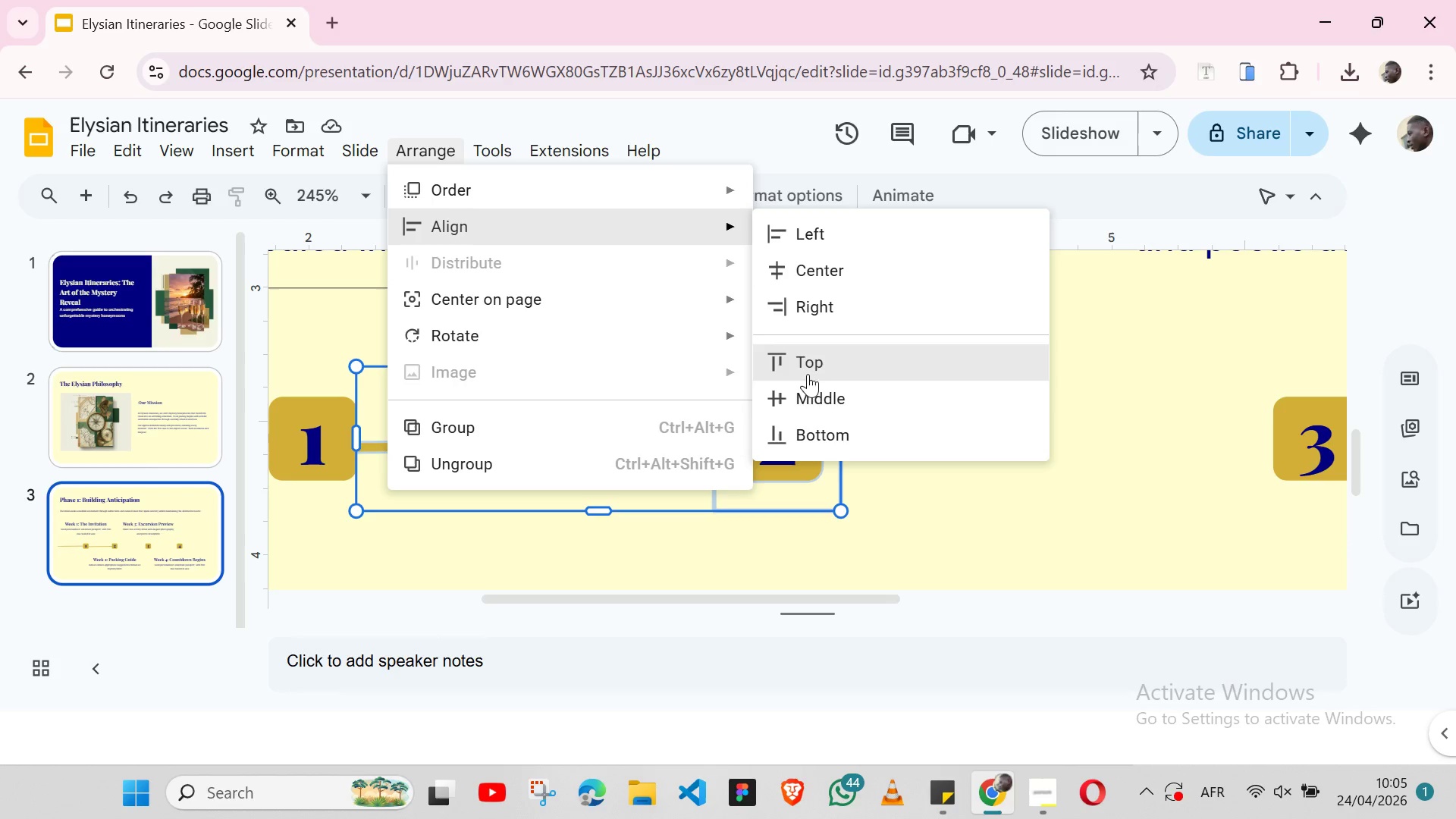 
left_click([805, 383])
 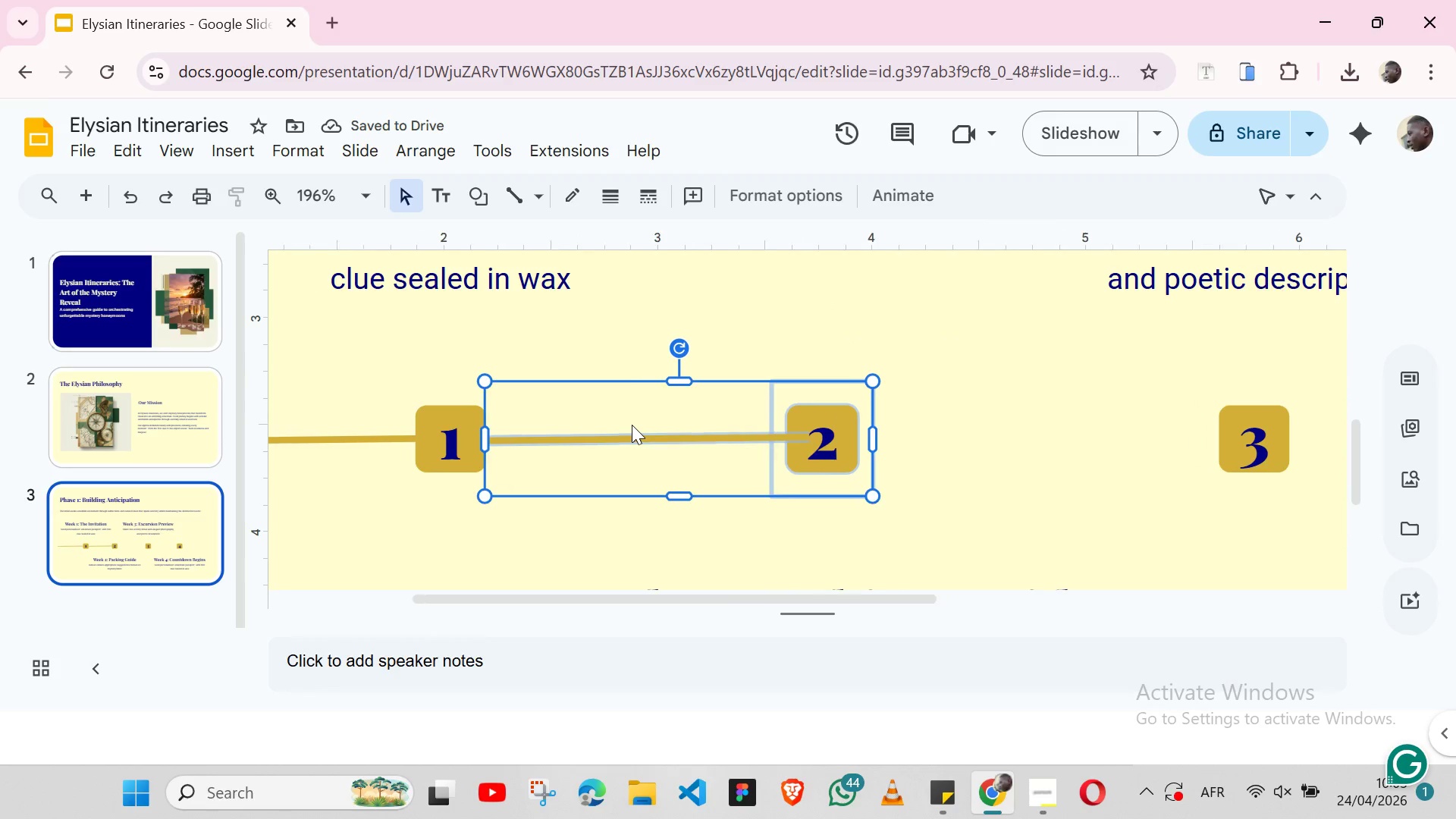 
wait(6.73)
 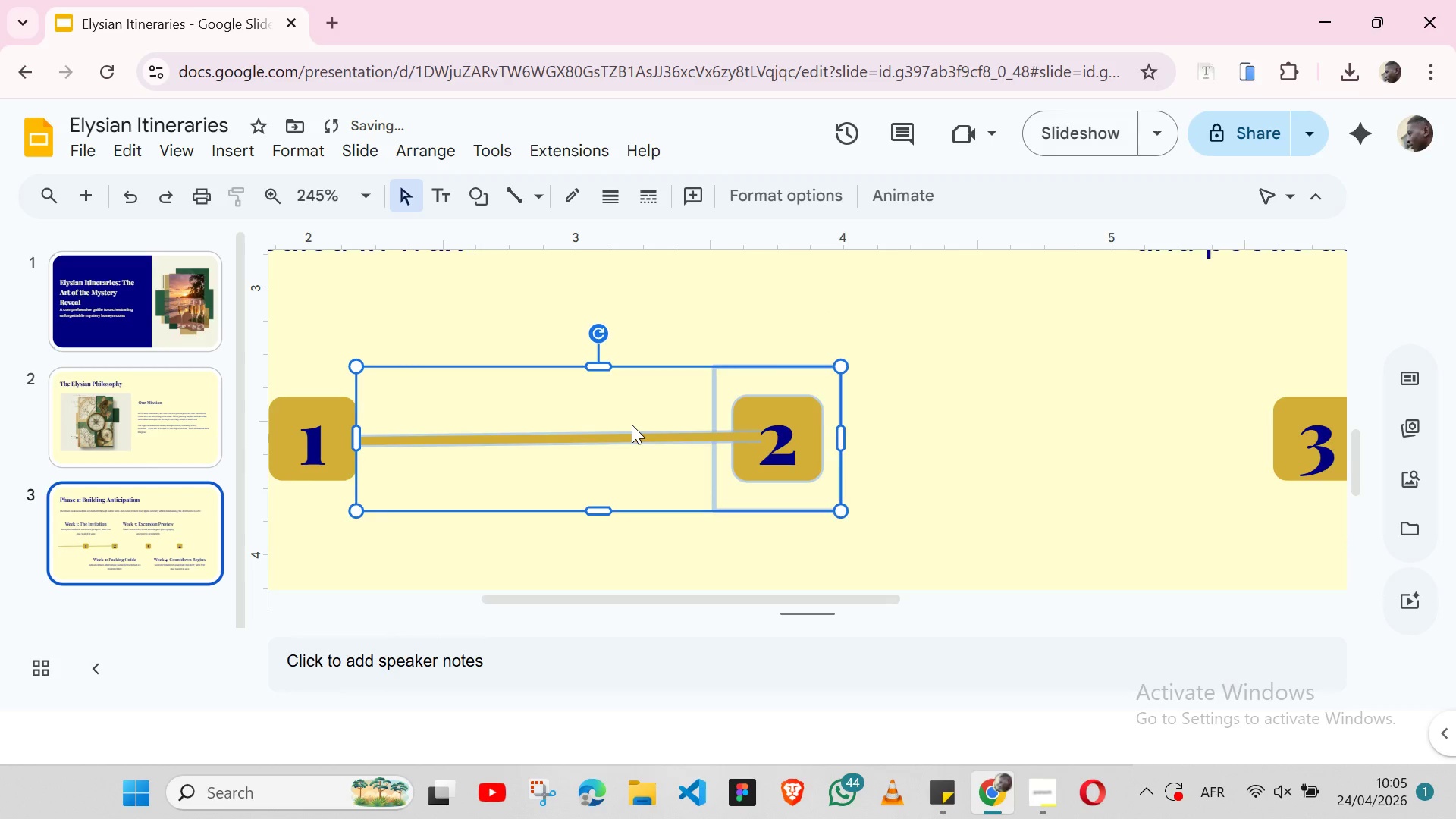 
left_click([554, 445])
 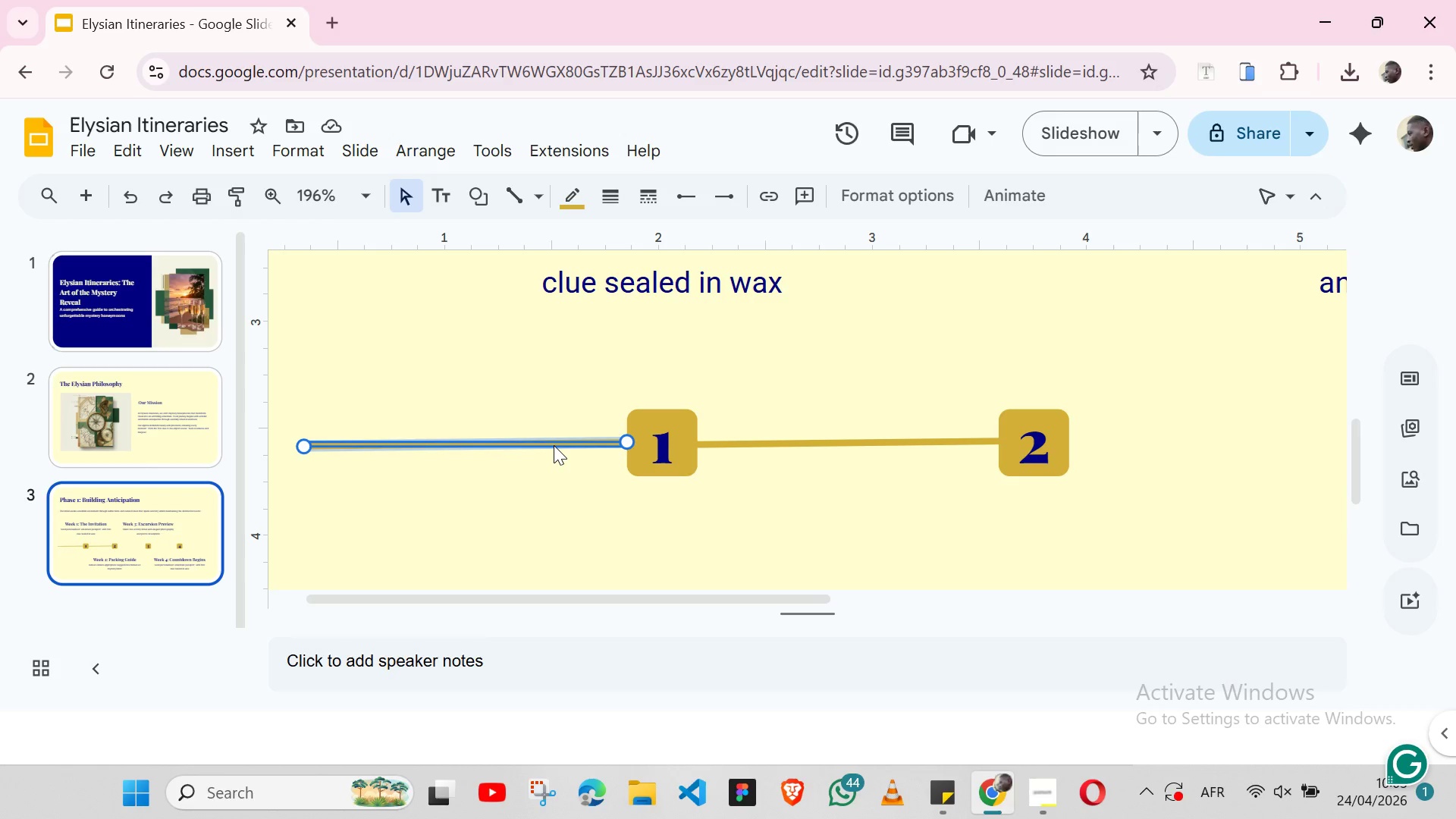 
hold_key(key=ShiftLeft, duration=1.42)
left_click([642, 425])
 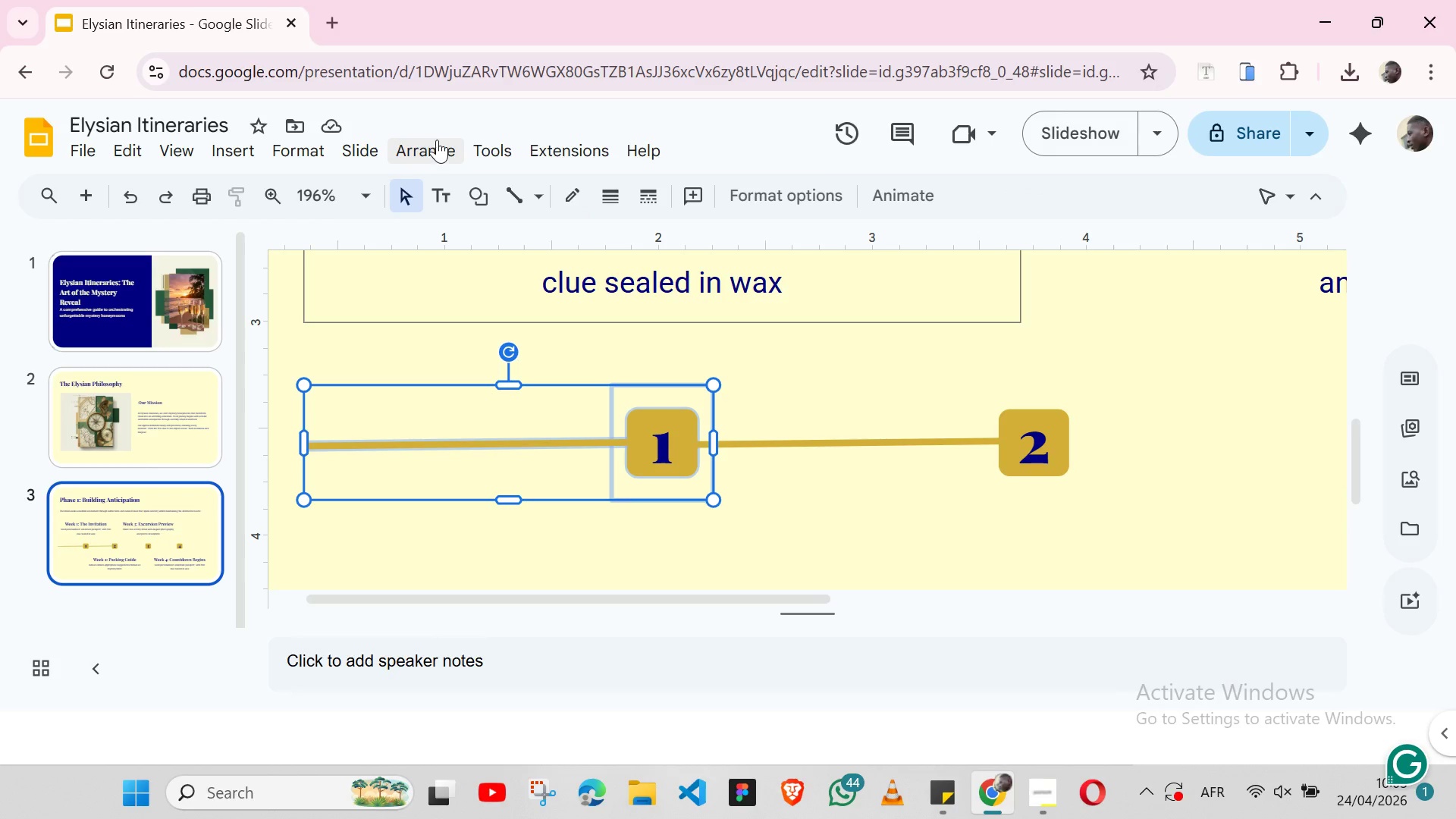 
left_click([437, 140])
 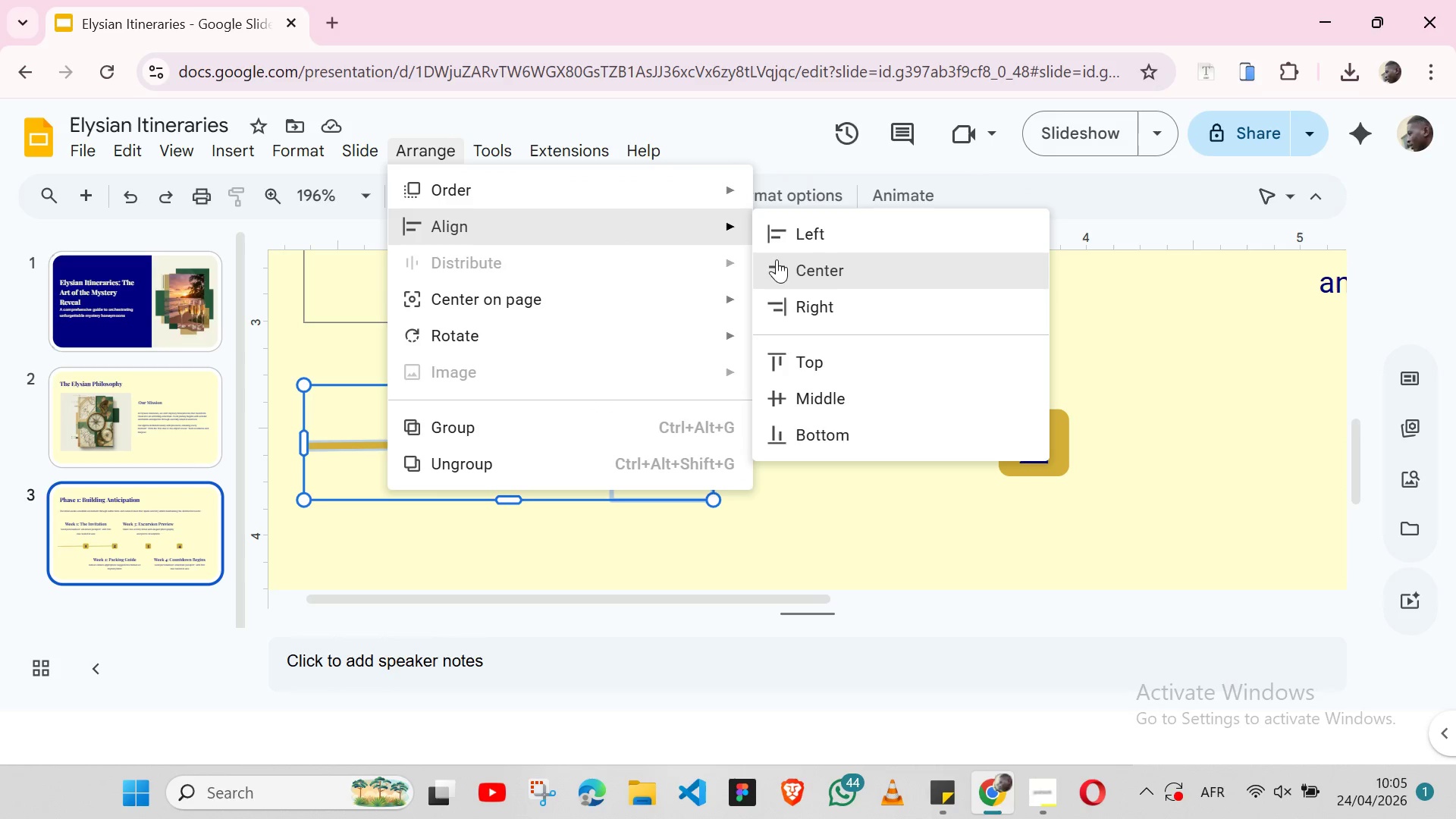 
left_click([817, 391])
 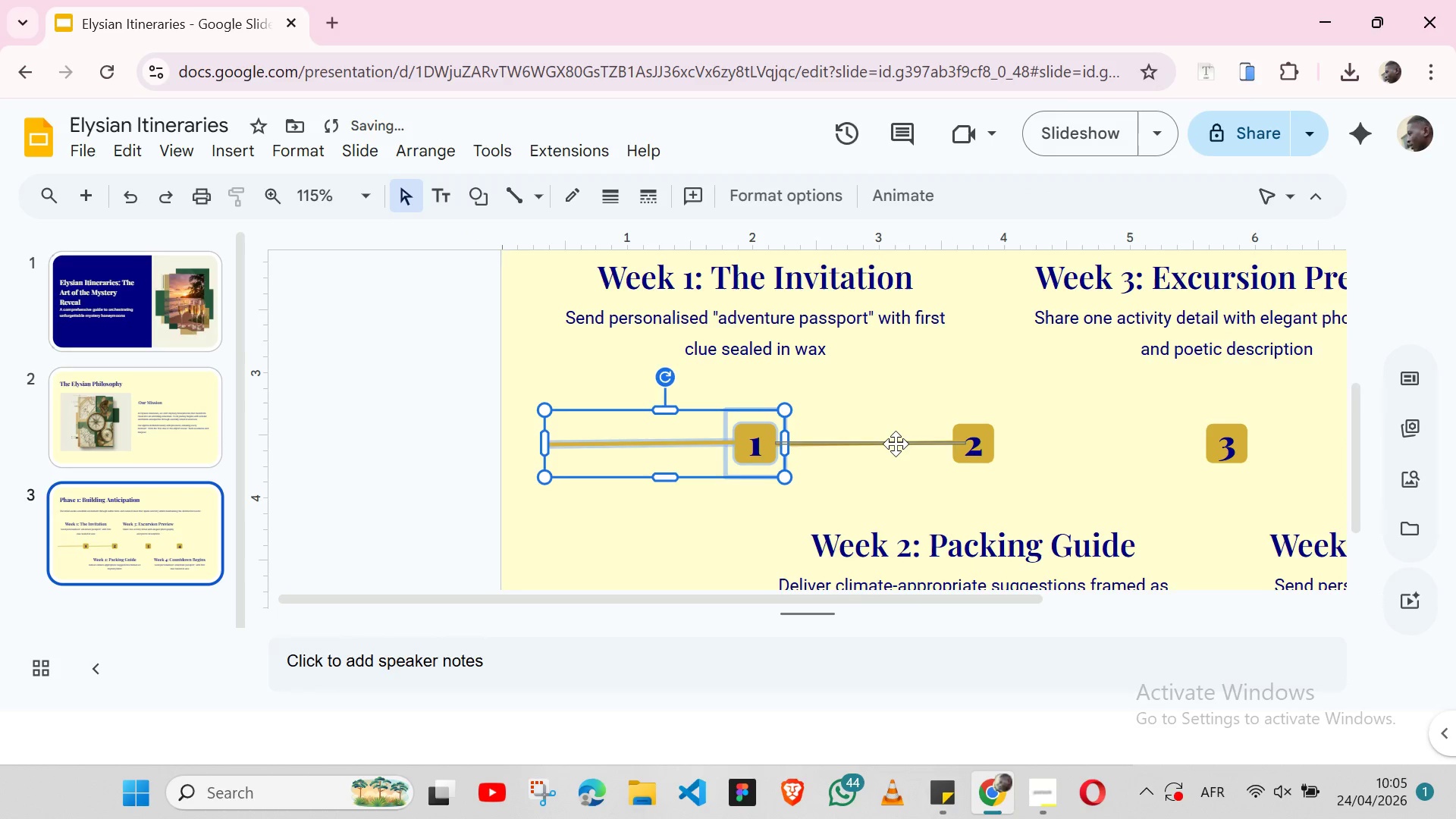 
left_click([896, 444])
 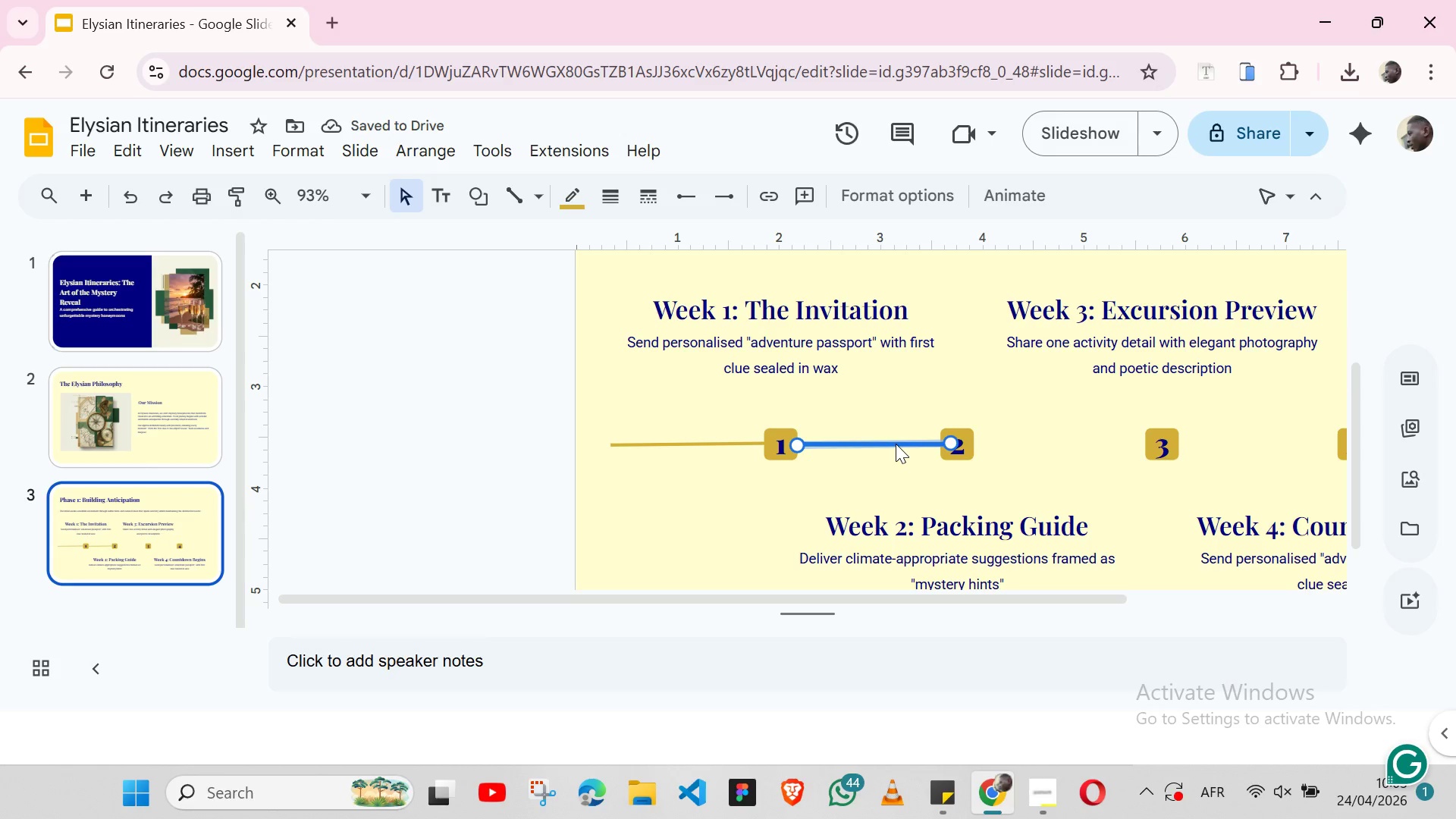 
key(Control+C)
 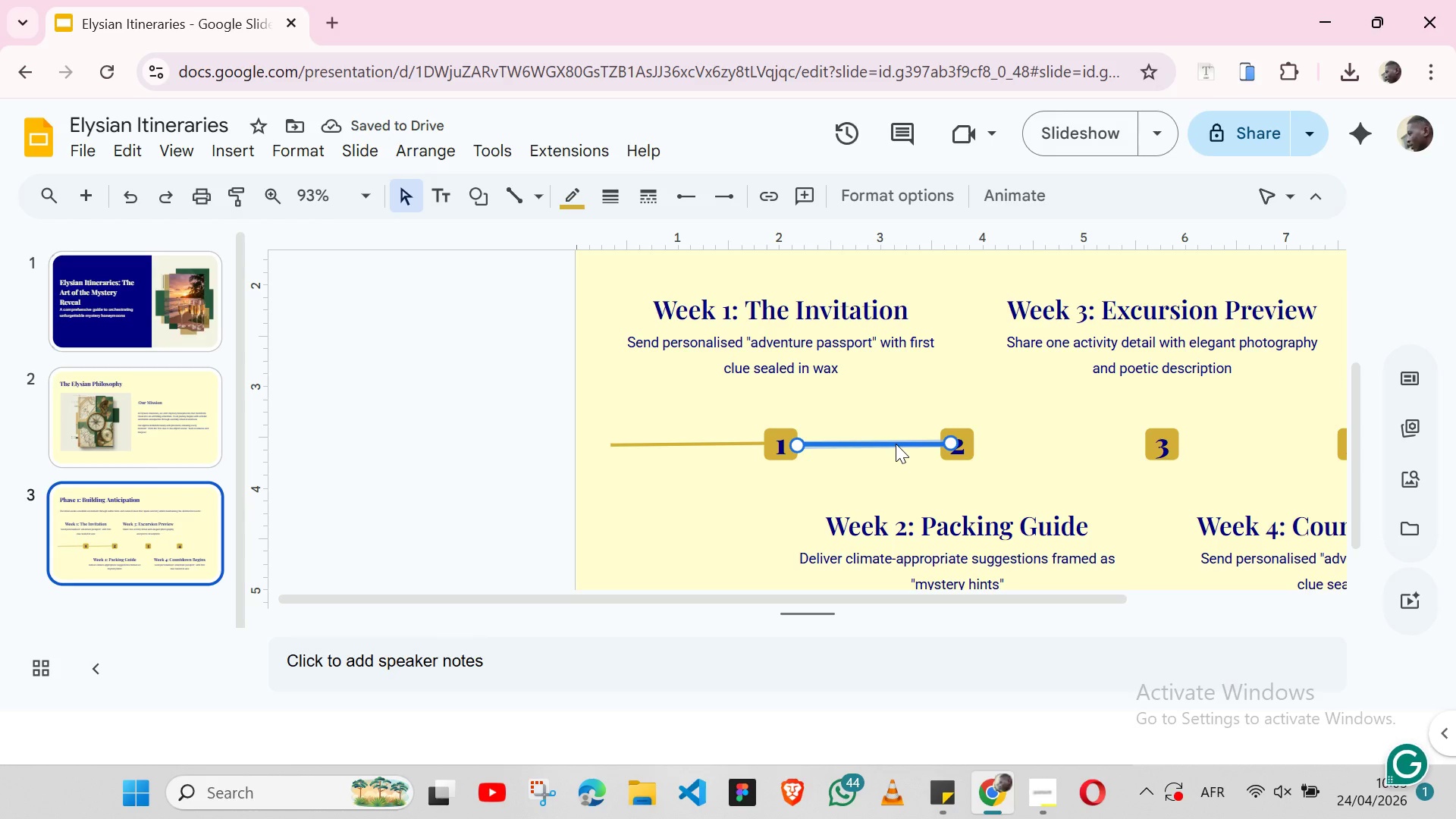 
key(Control+V)
 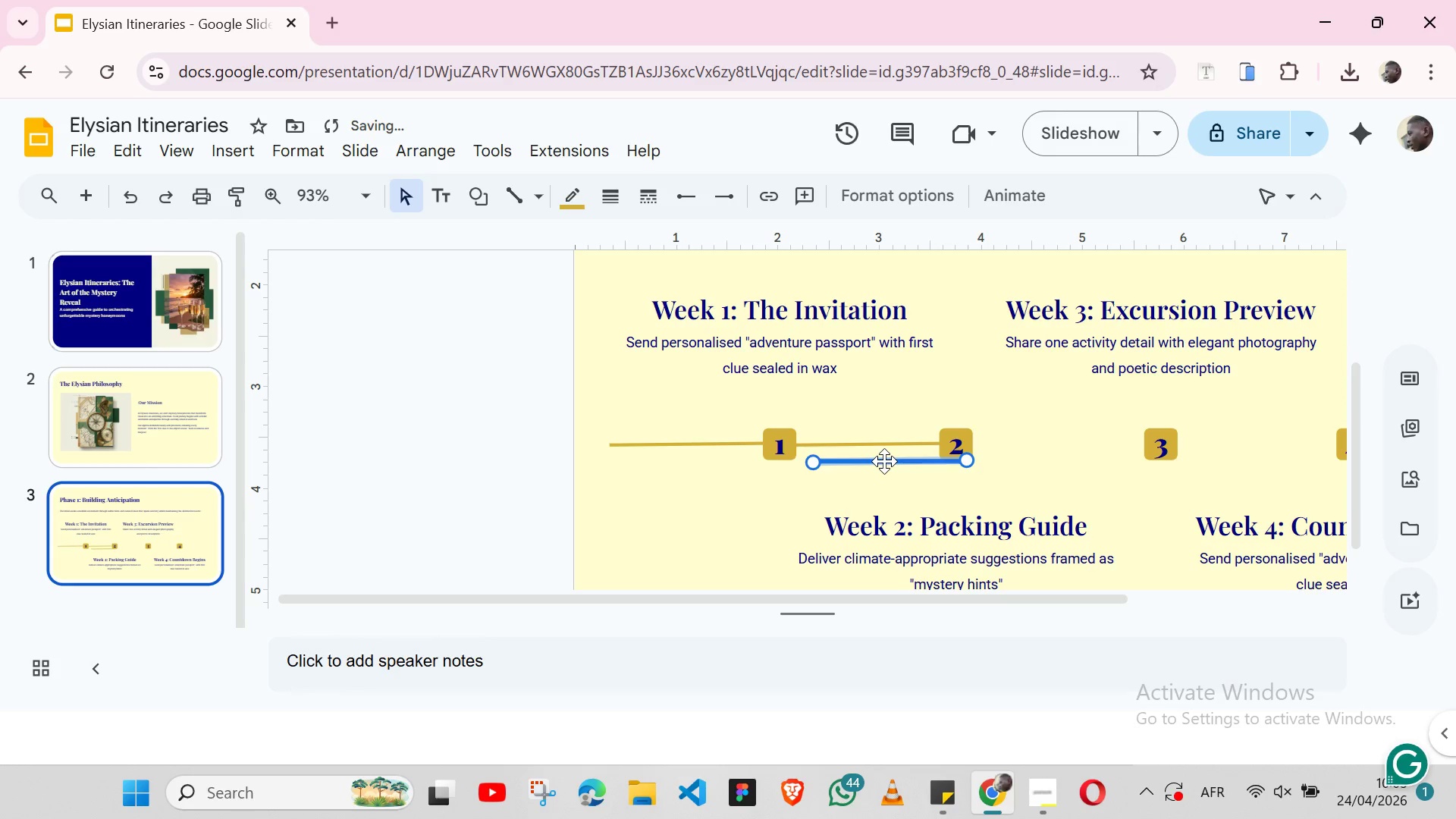 
left_click_drag(start_coordinate=[884, 461], to_coordinate=[1055, 441])
 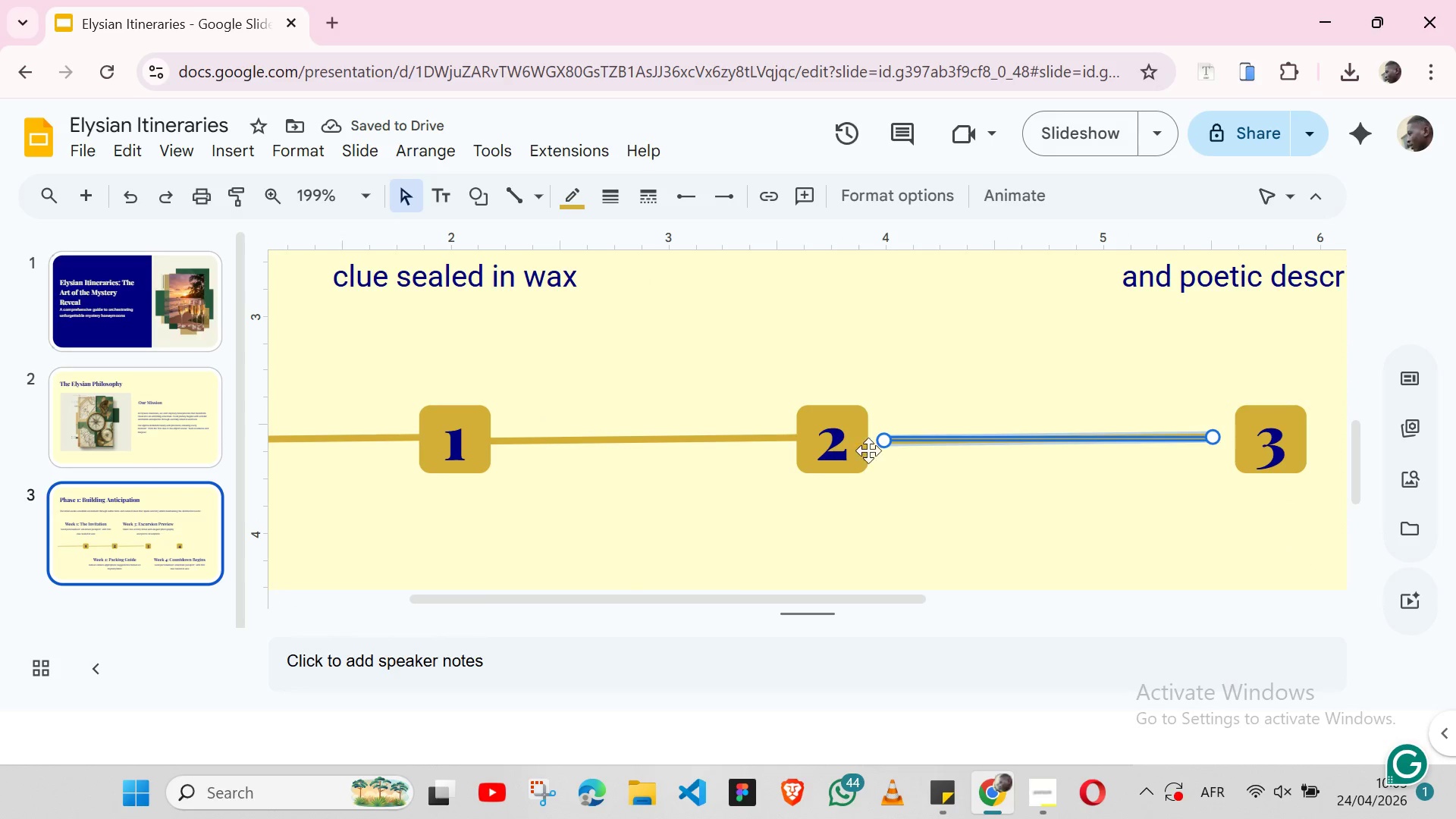 
hold_key(key=ShiftLeft, duration=0.92)
left_click([861, 450])
 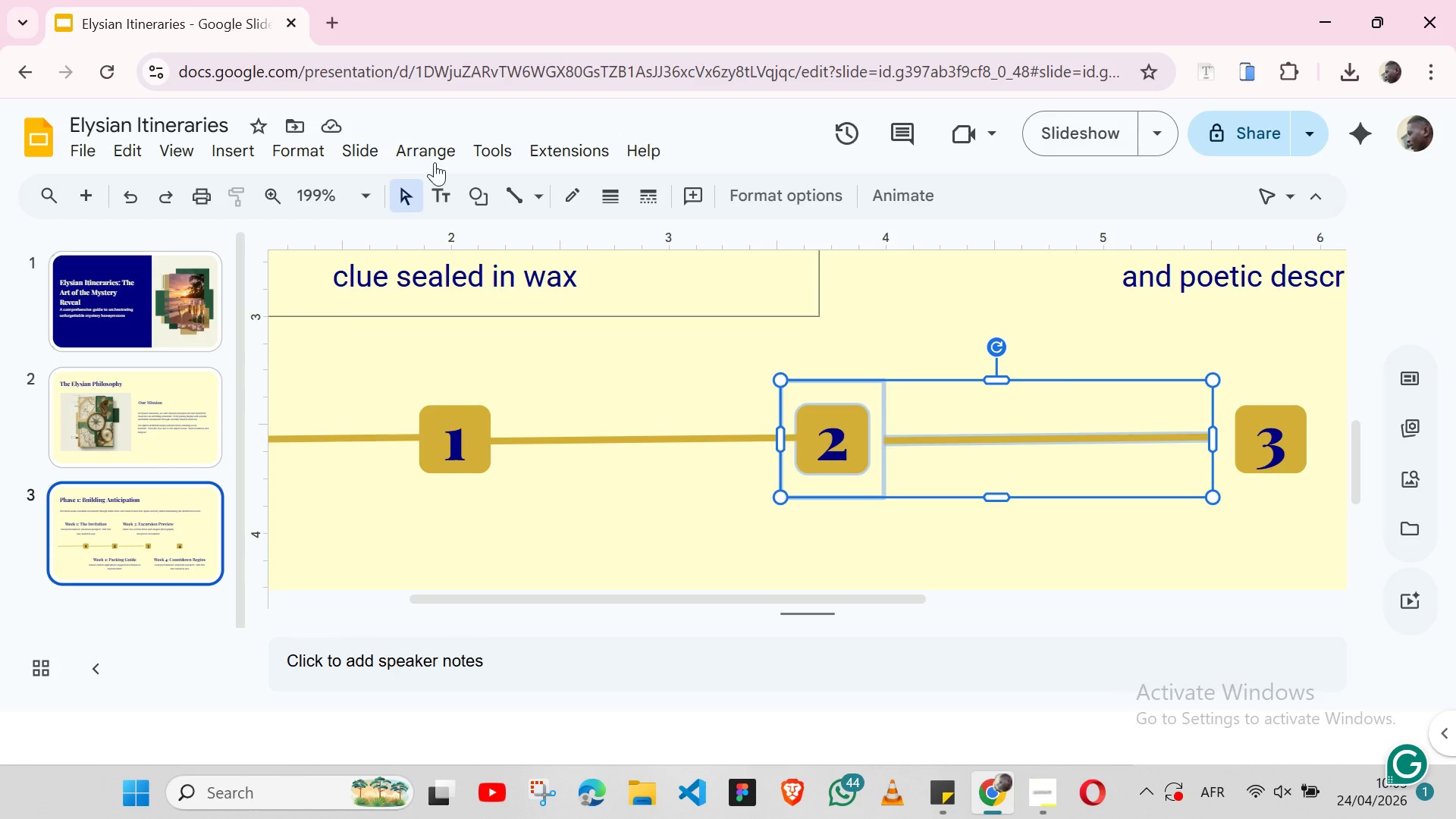 
left_click([433, 161])
 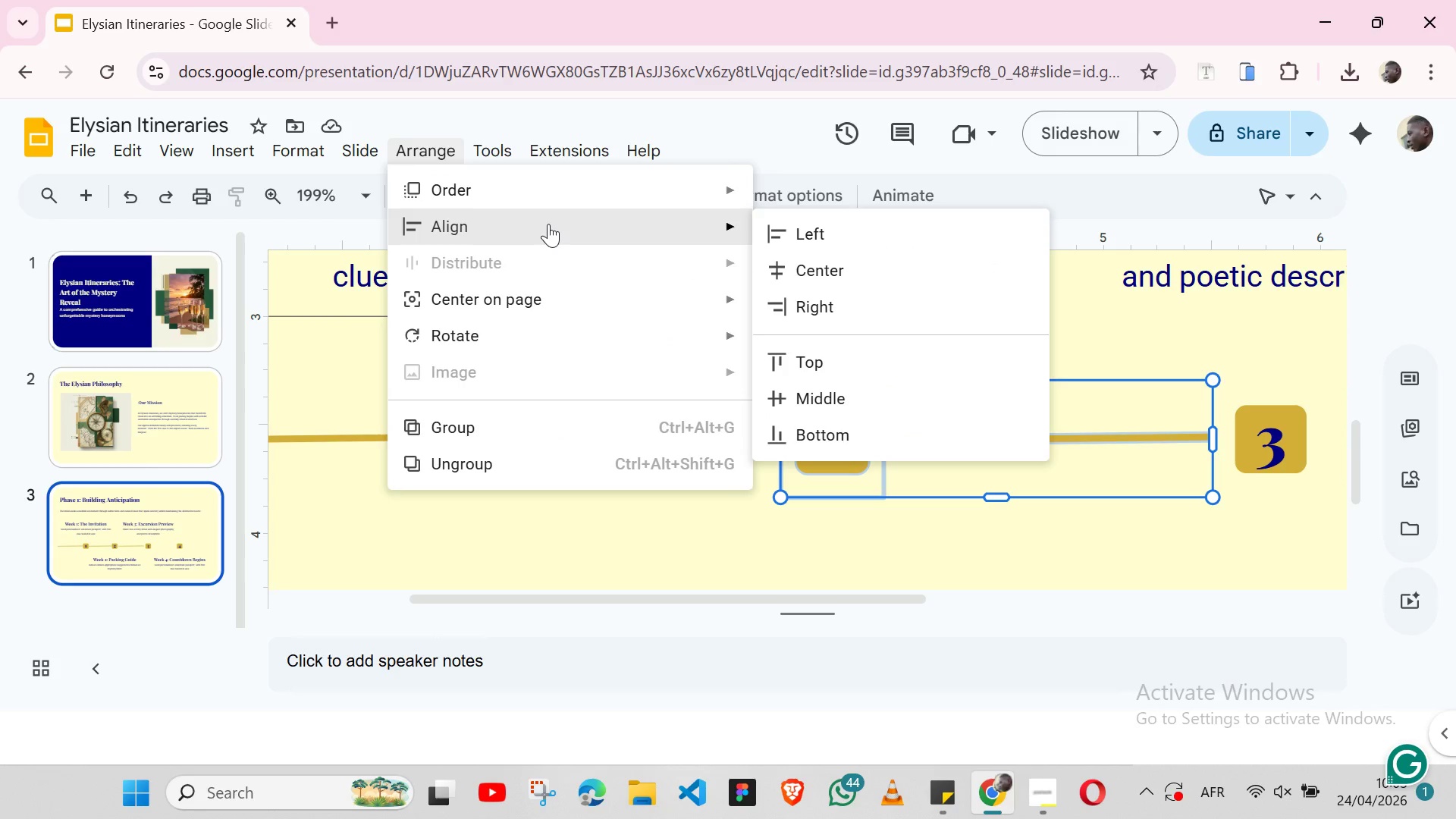 
left_click([548, 224])
 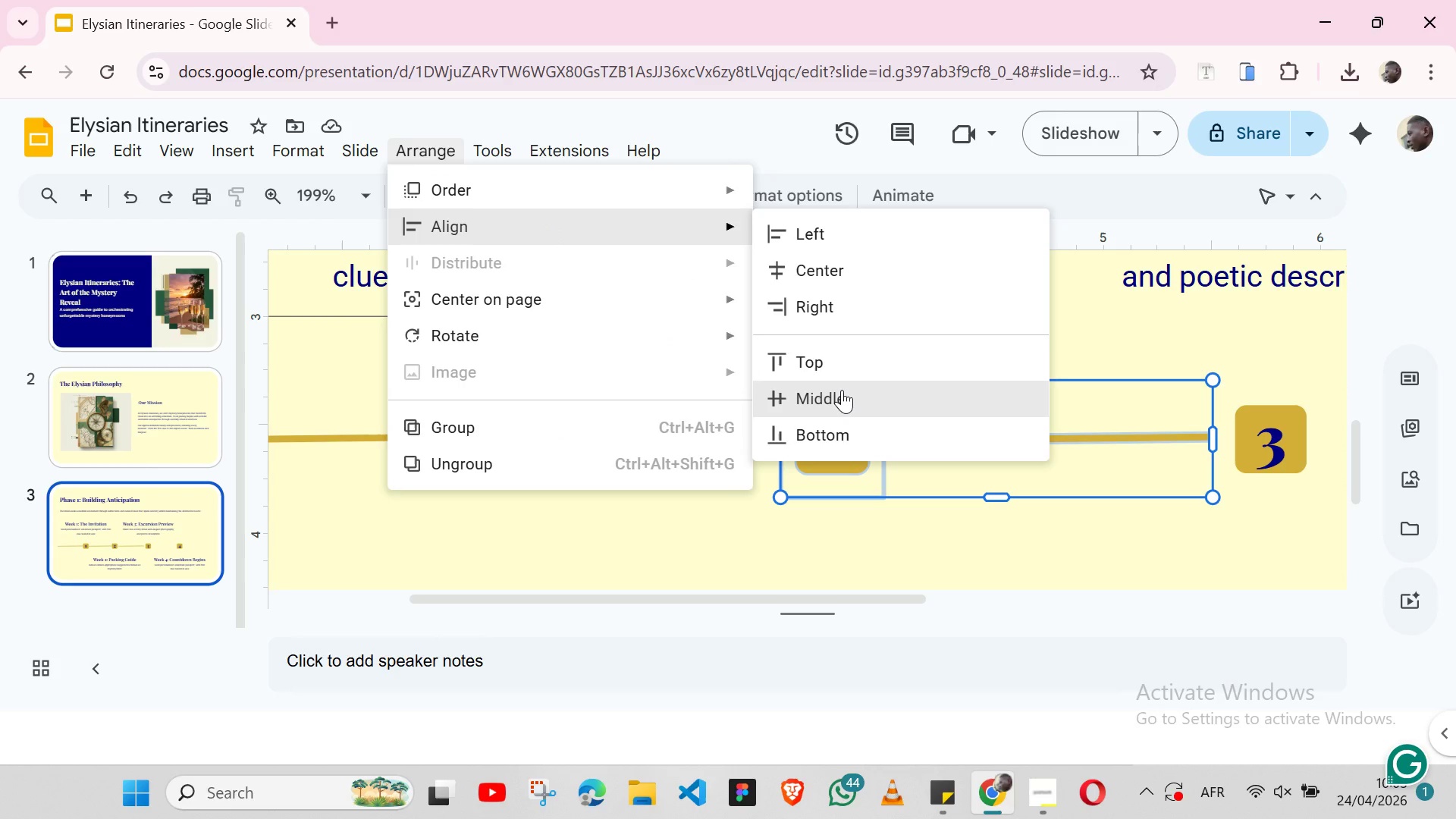 
left_click([842, 390])
 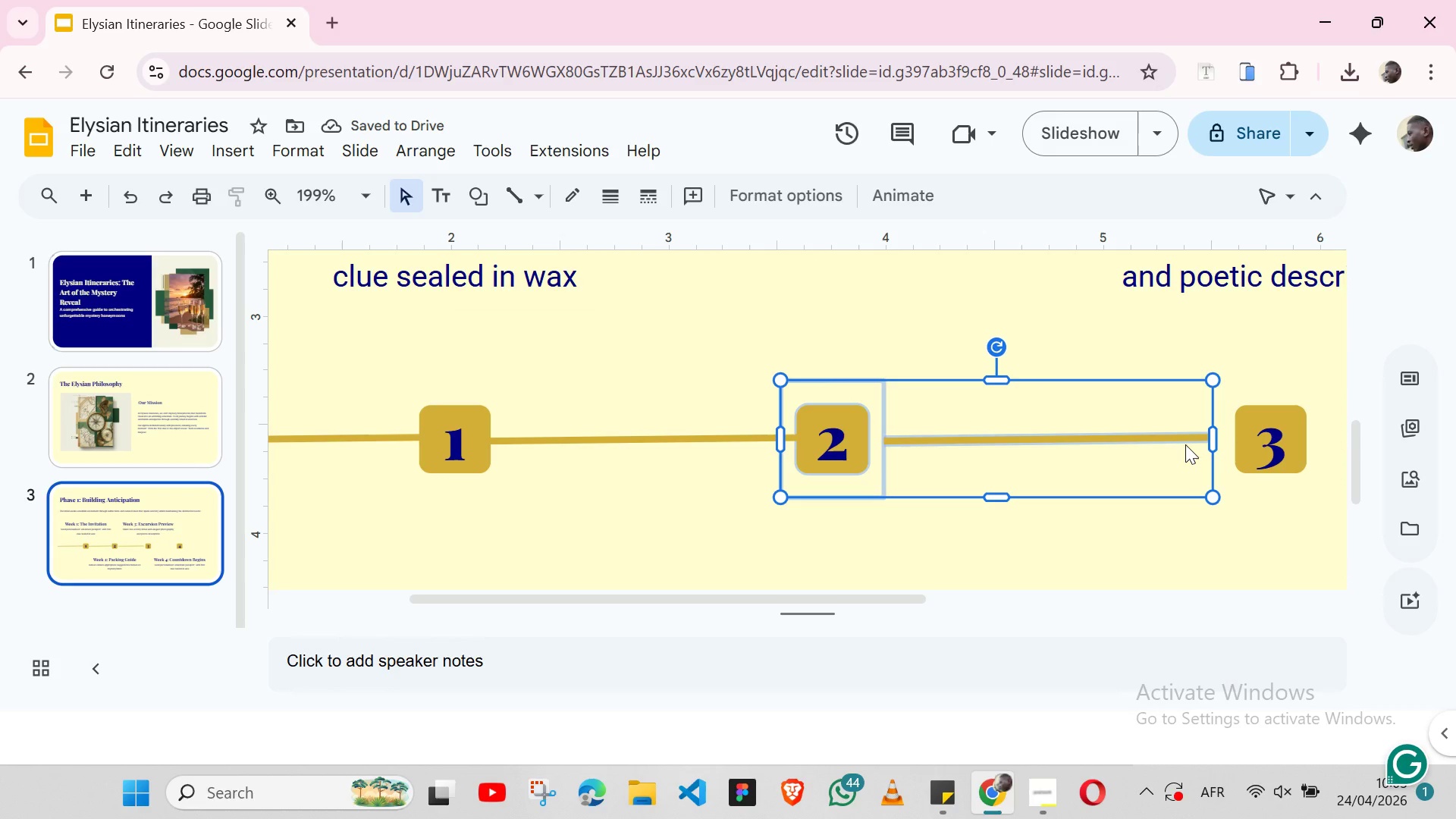 
left_click([1220, 521])
 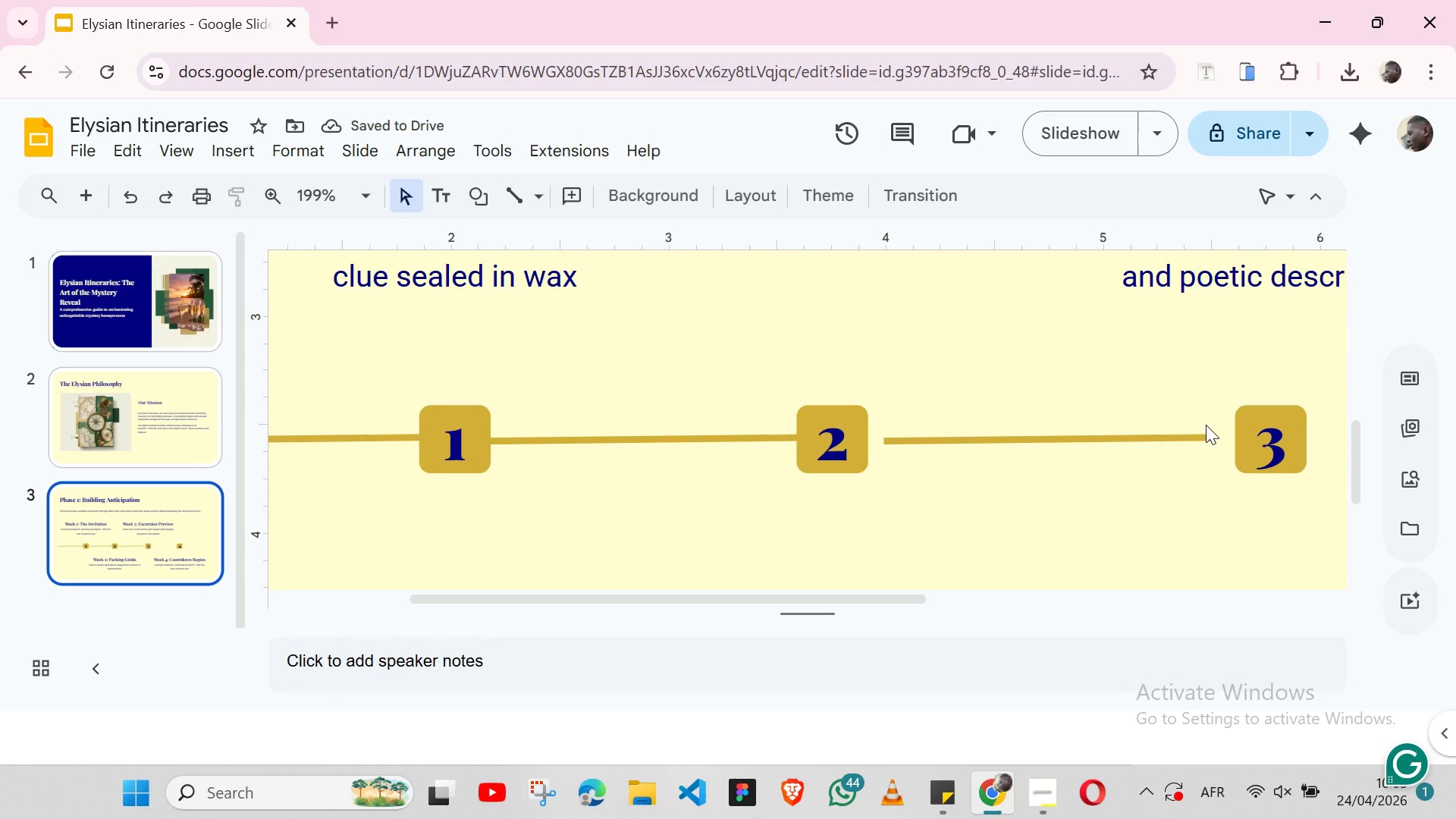 
left_click([1199, 429])
 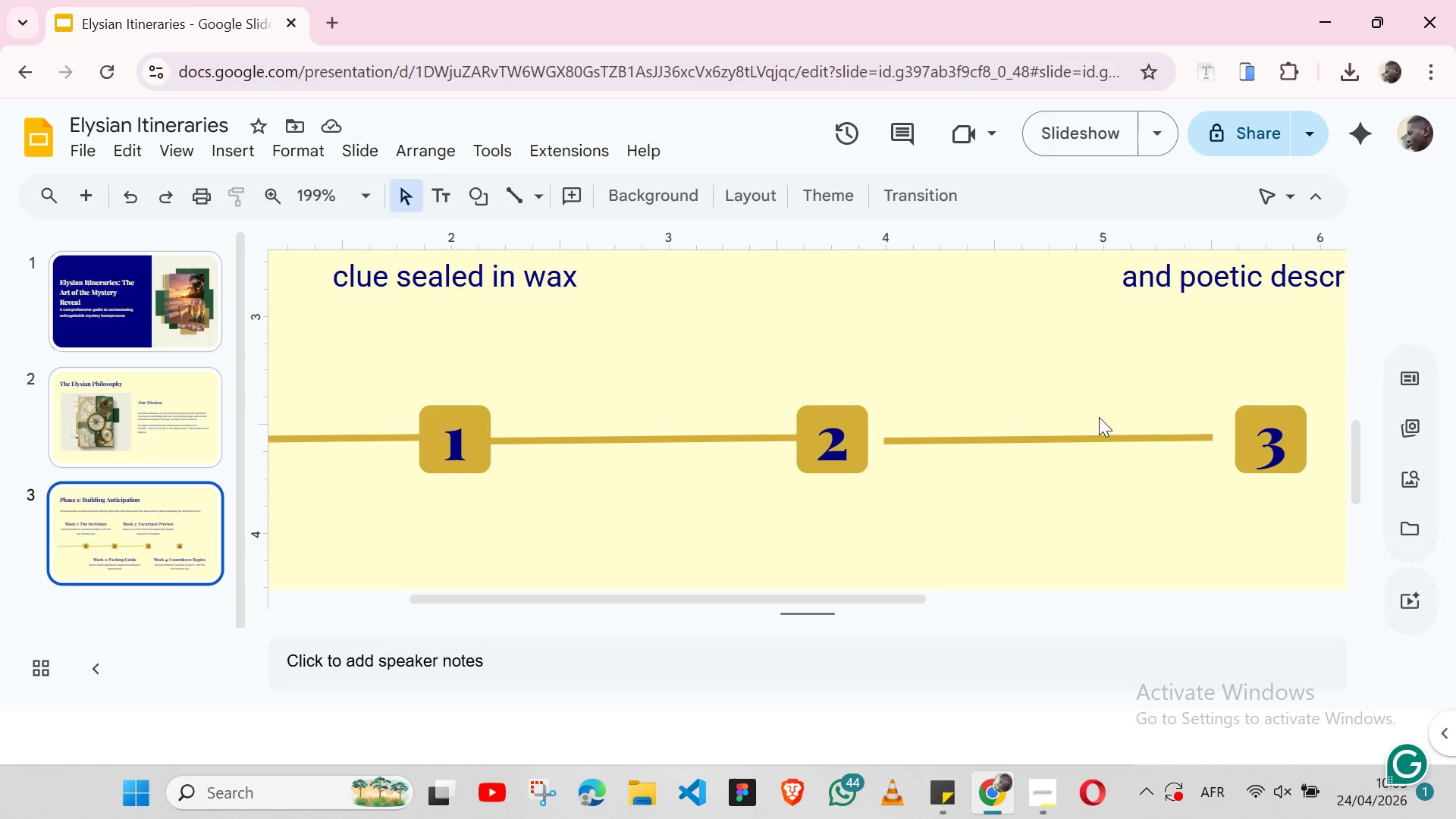 
left_click([1091, 435])
 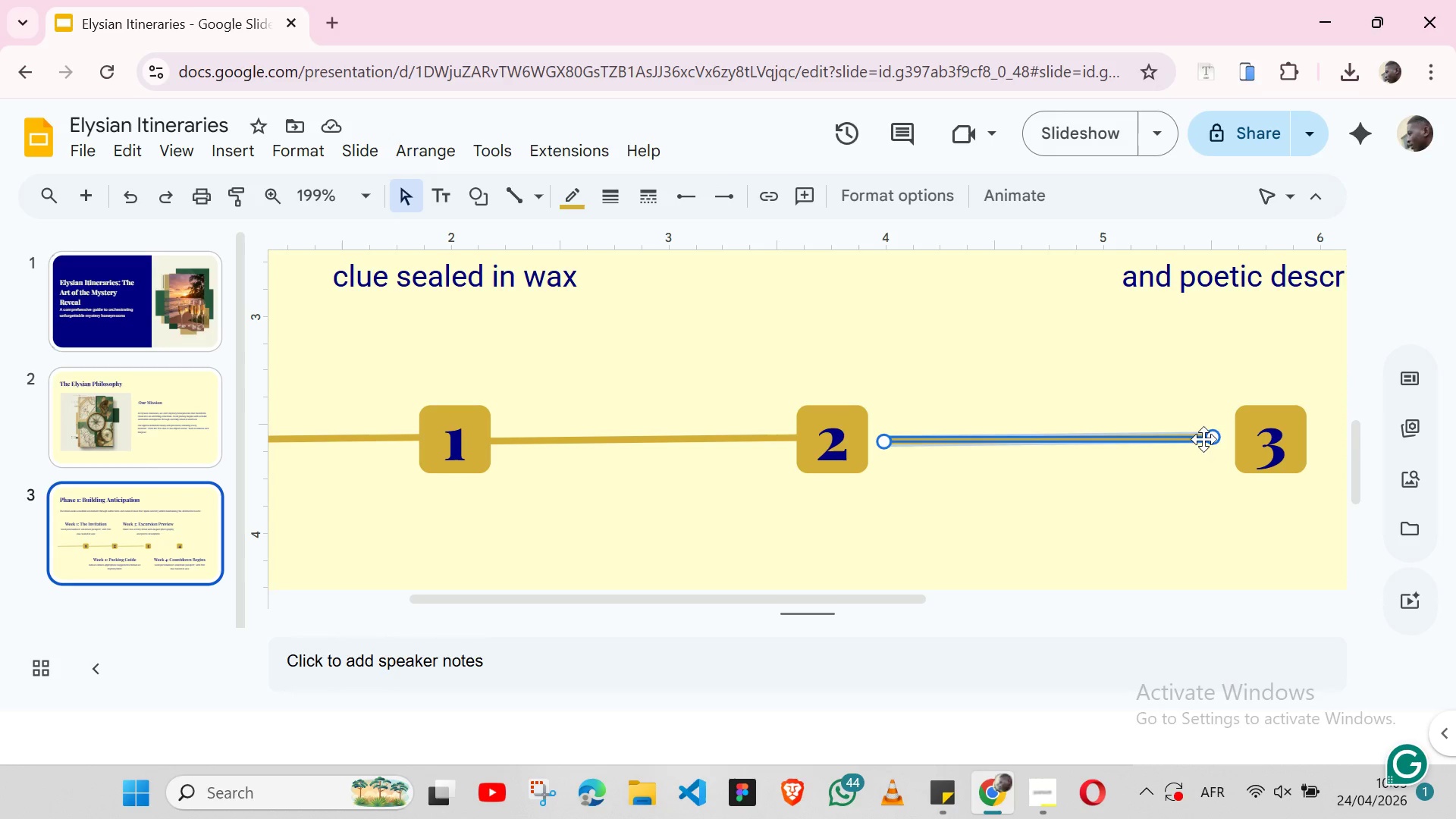 
left_click_drag(start_coordinate=[1207, 439], to_coordinate=[1237, 436])
 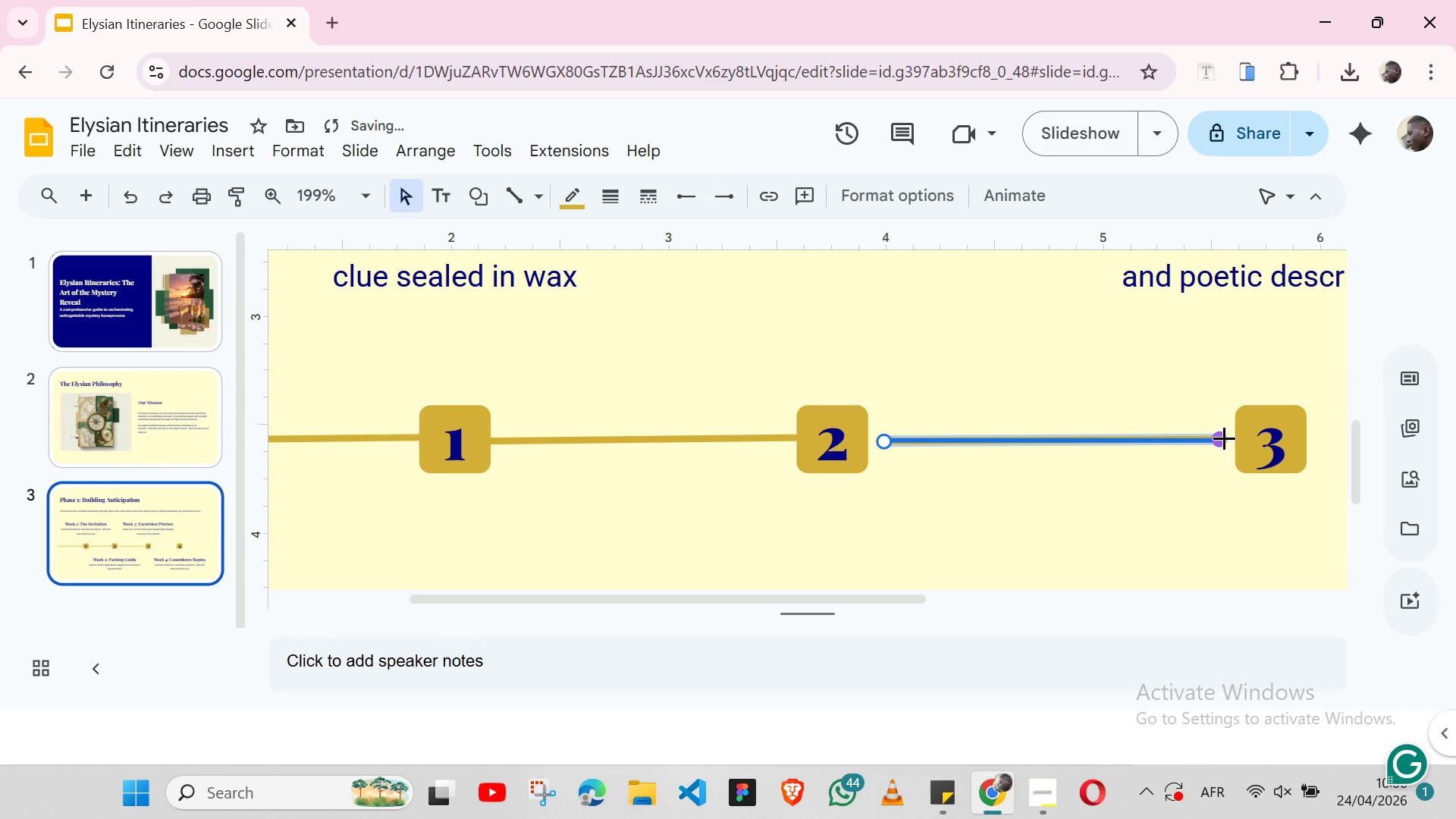 
left_click_drag(start_coordinate=[1224, 438], to_coordinate=[1247, 438])
 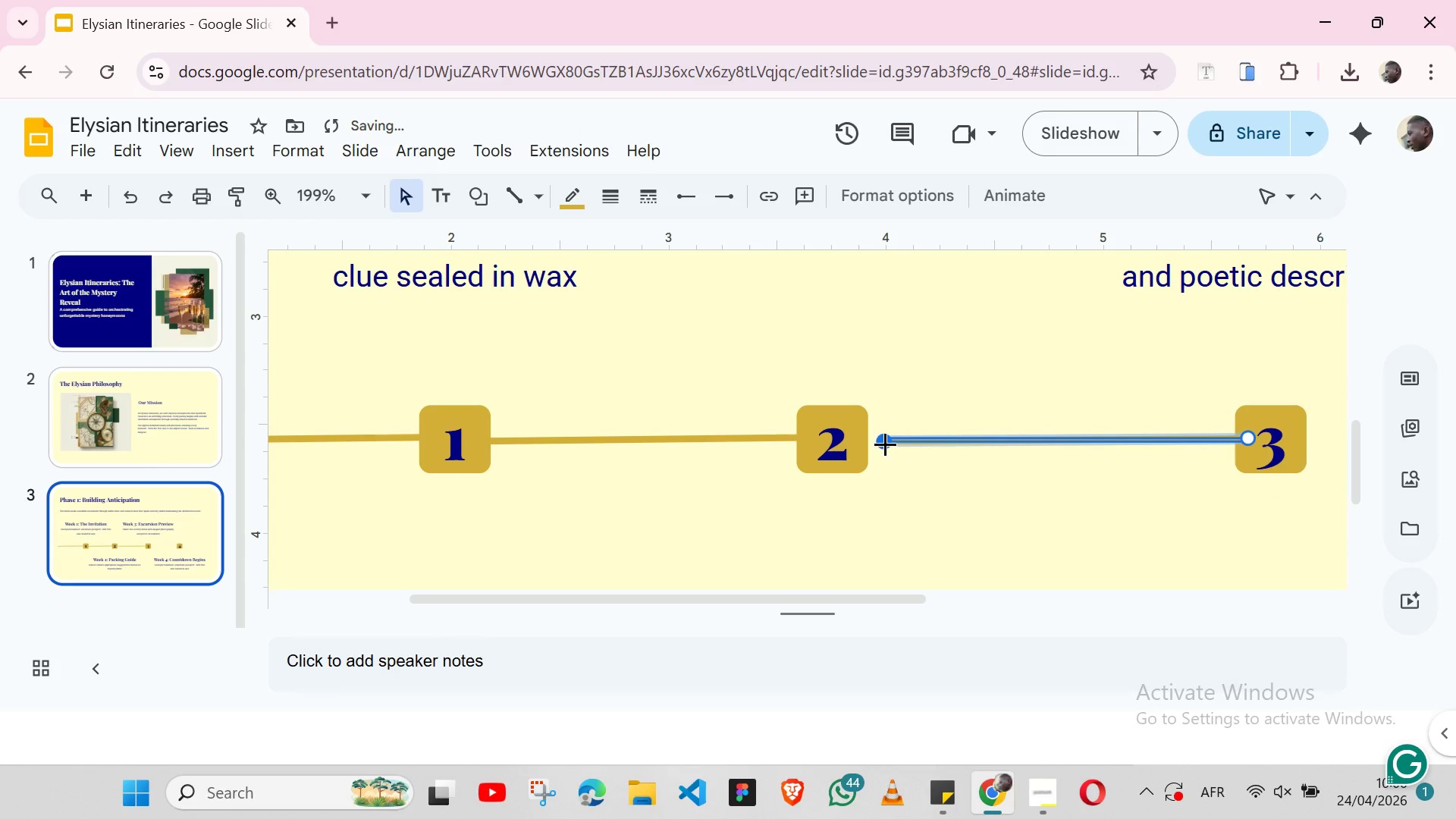 
left_click_drag(start_coordinate=[885, 444], to_coordinate=[855, 440])
 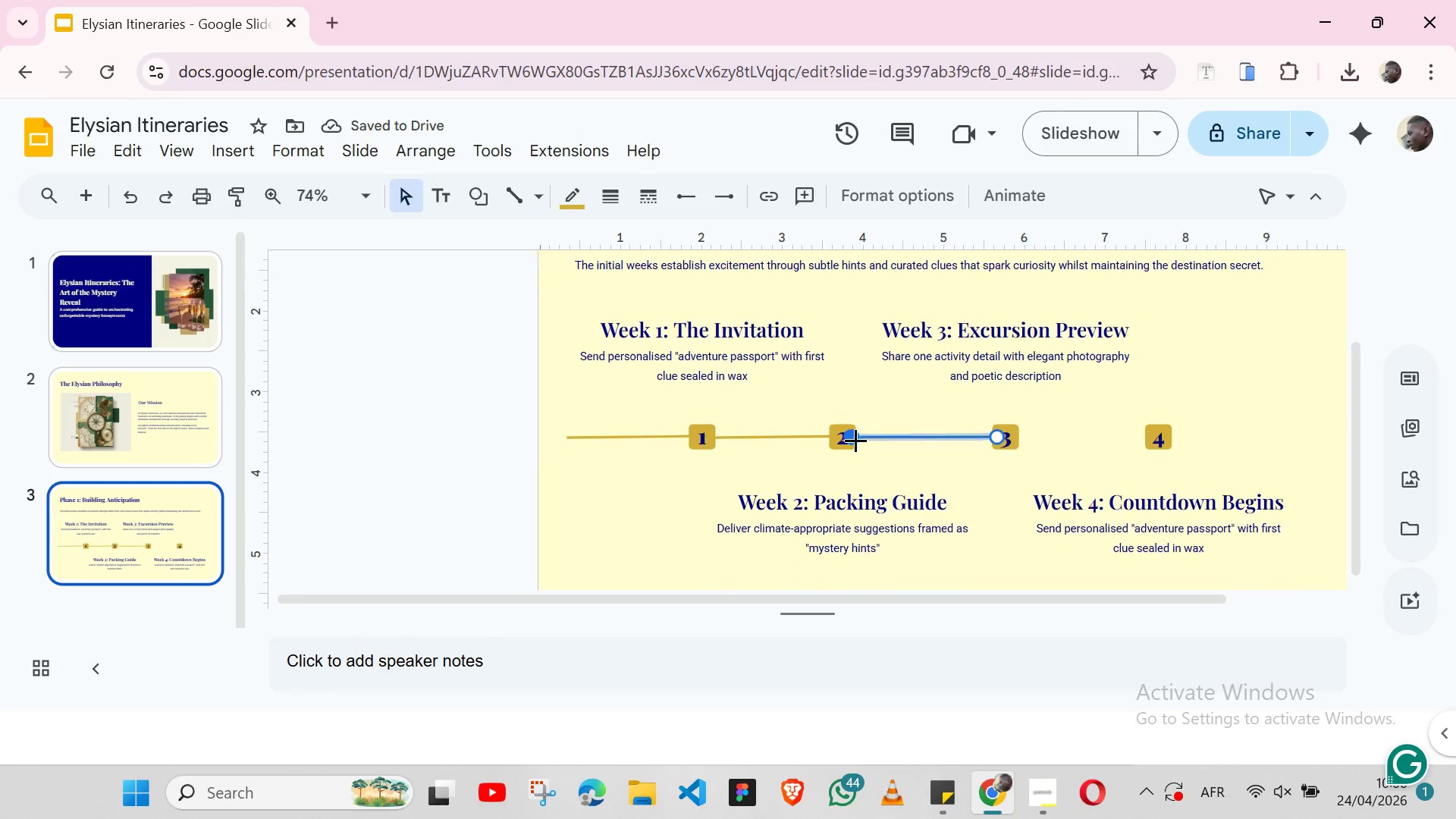 
key(Control+C)
 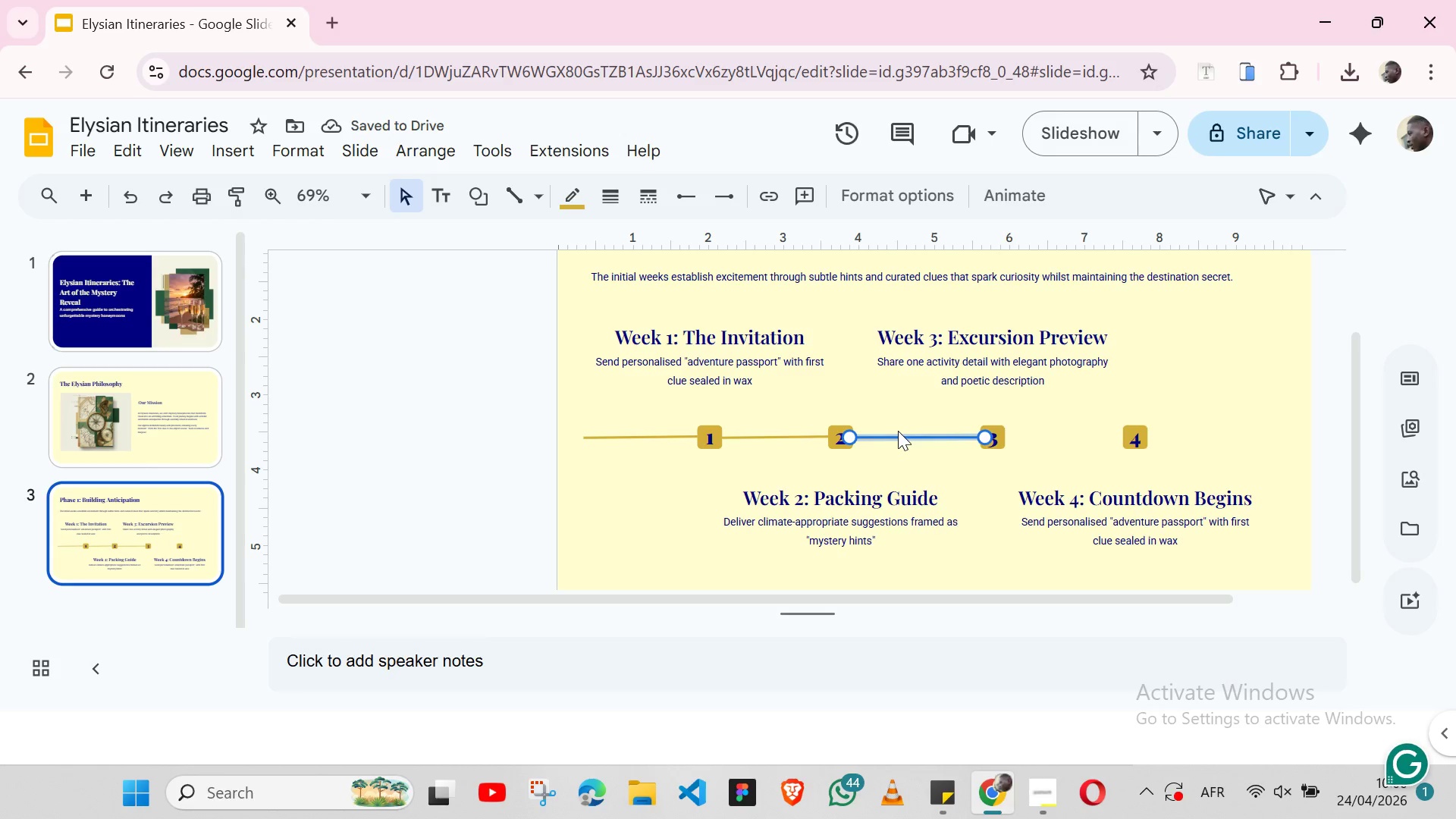 
key(Control+V)
 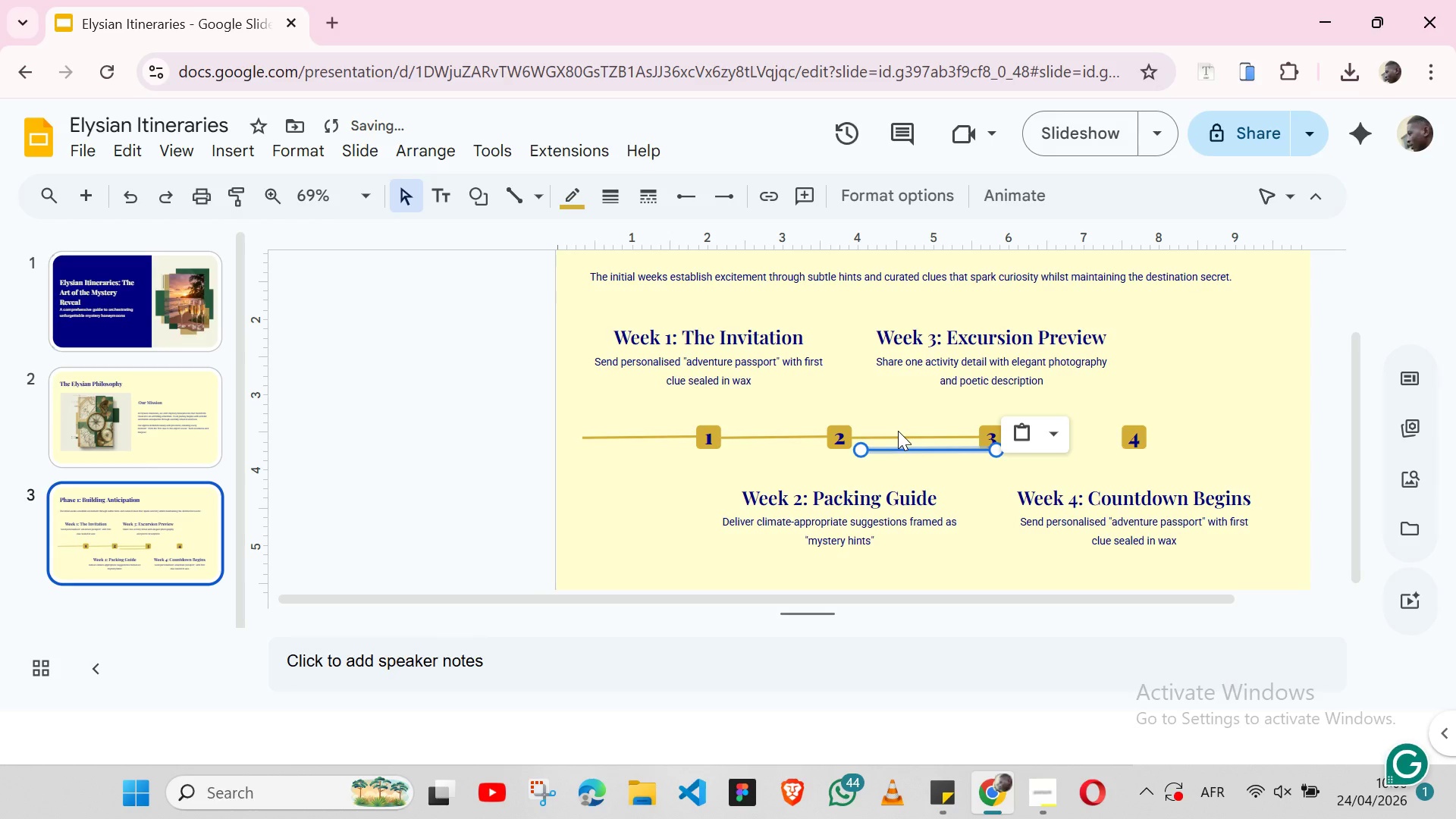 
hold_key(key=ShiftLeft, duration=0.38)
 